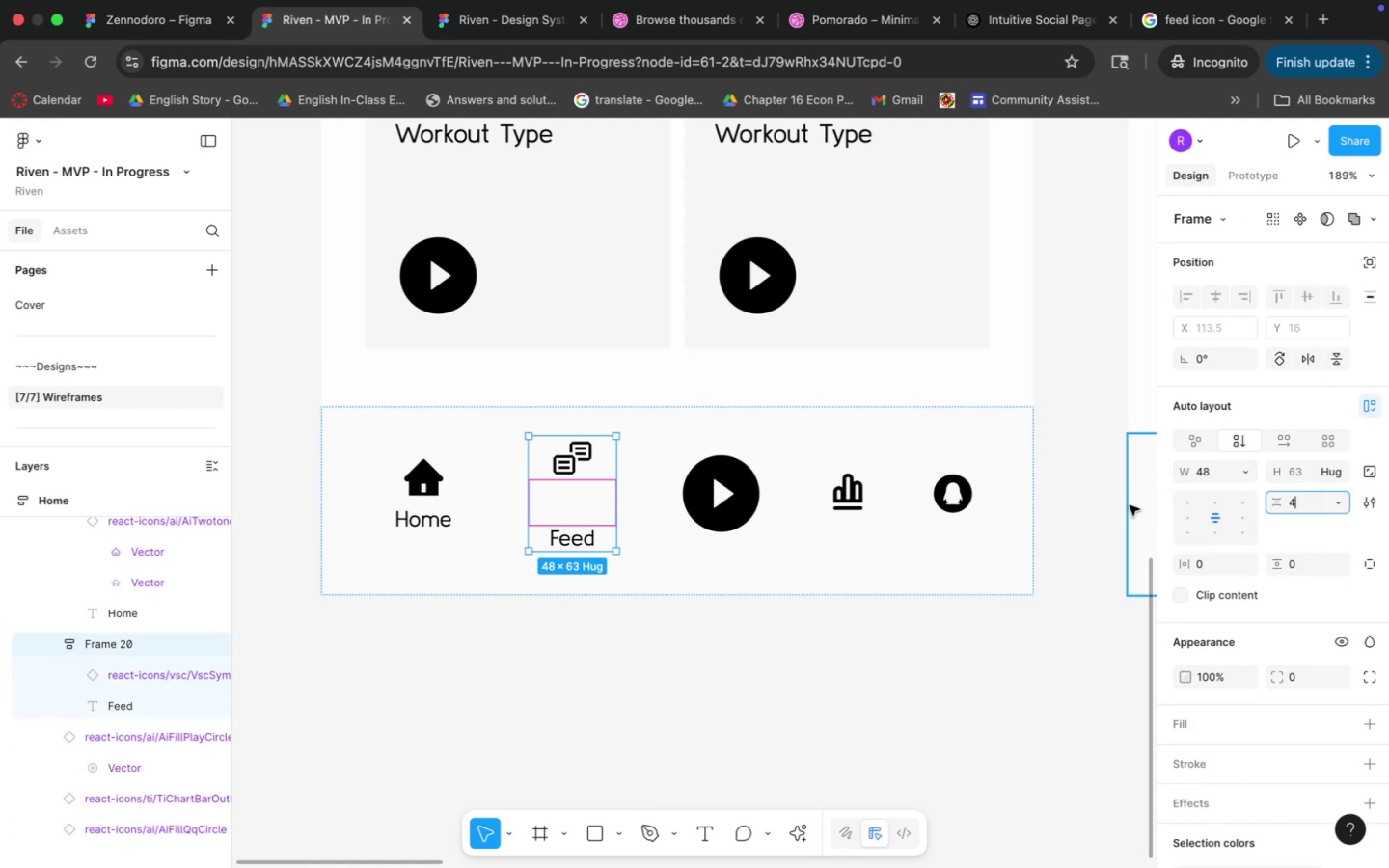 
key(Enter)
 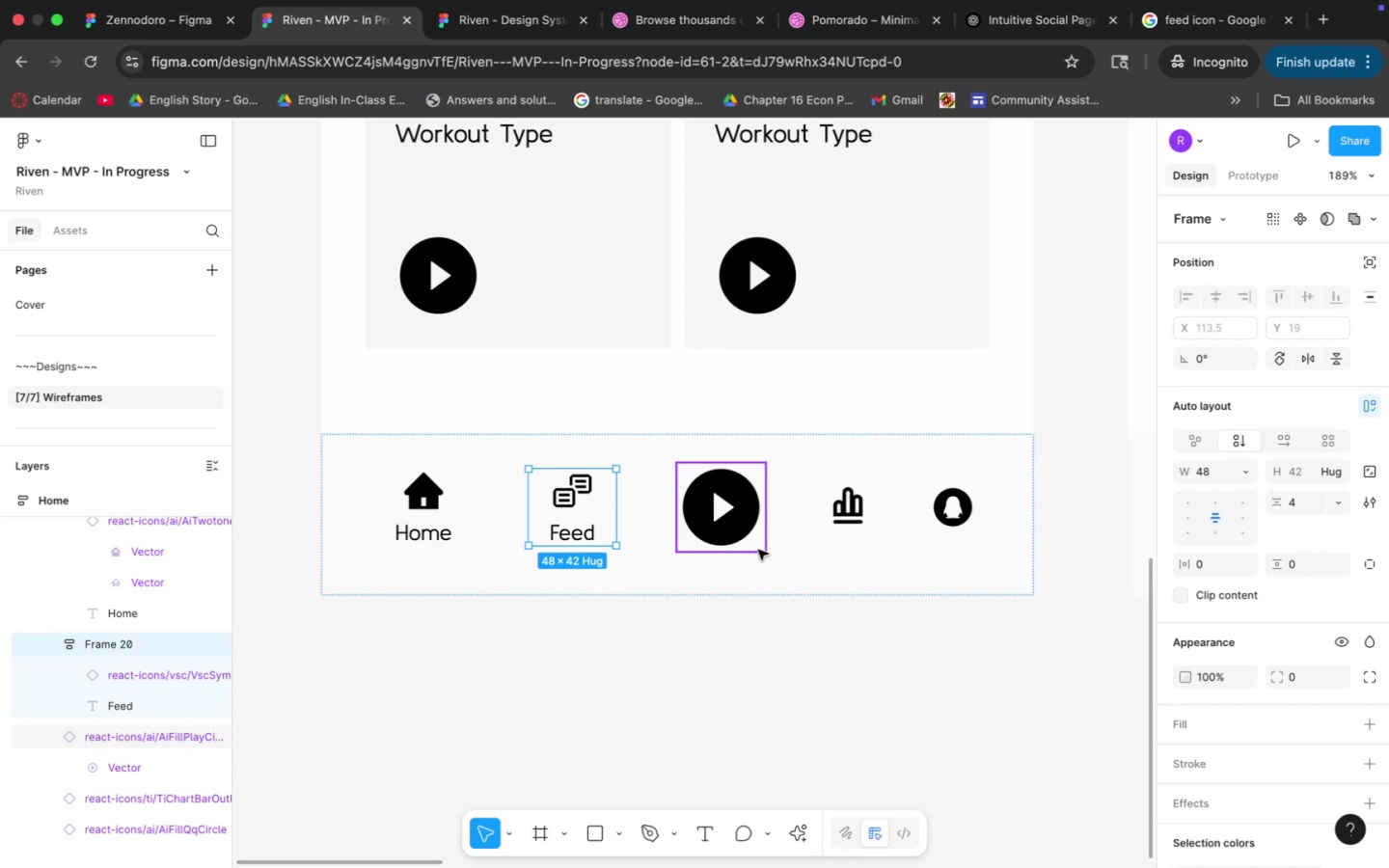 
left_click([737, 608])
 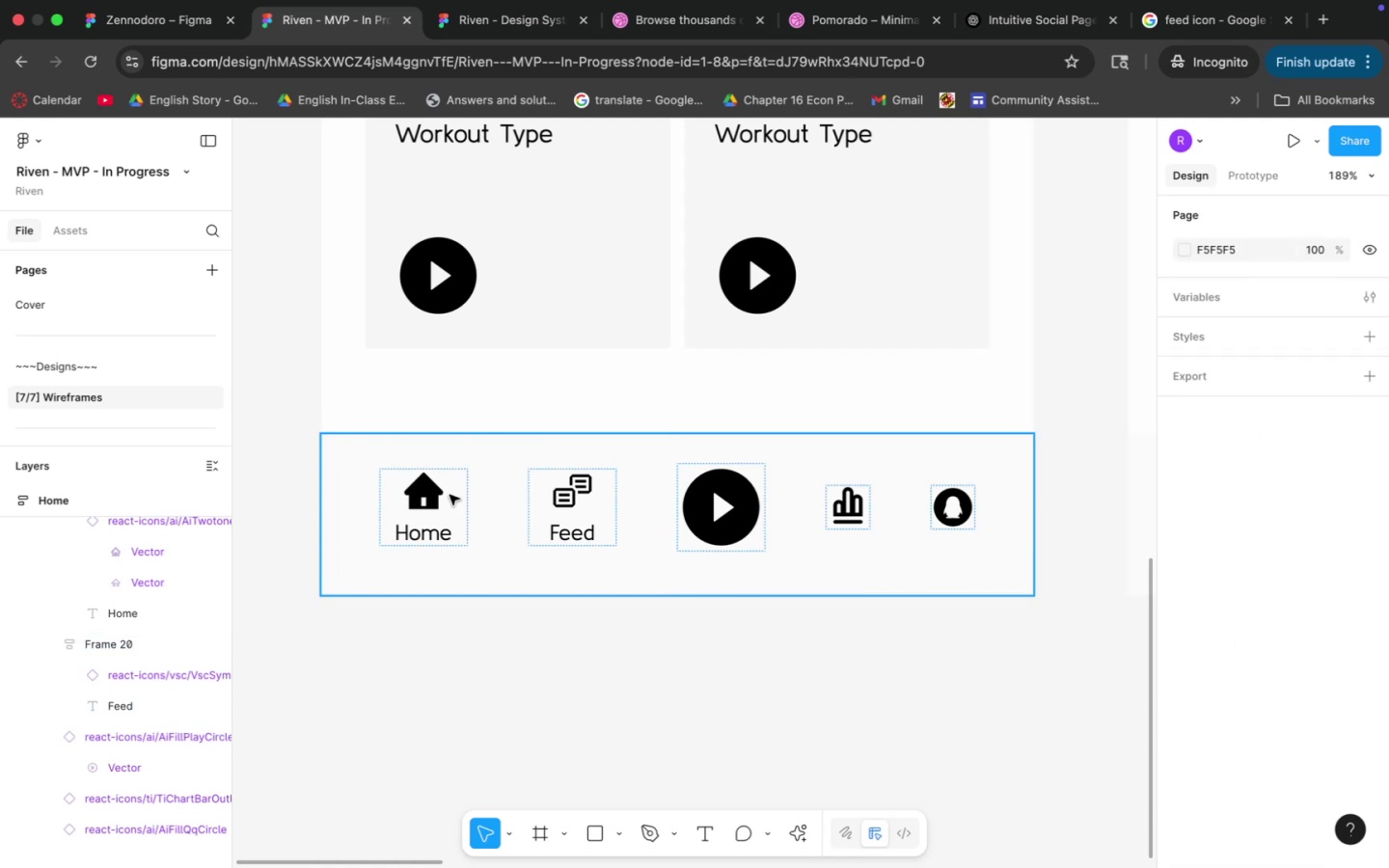 
double_click([418, 497])
 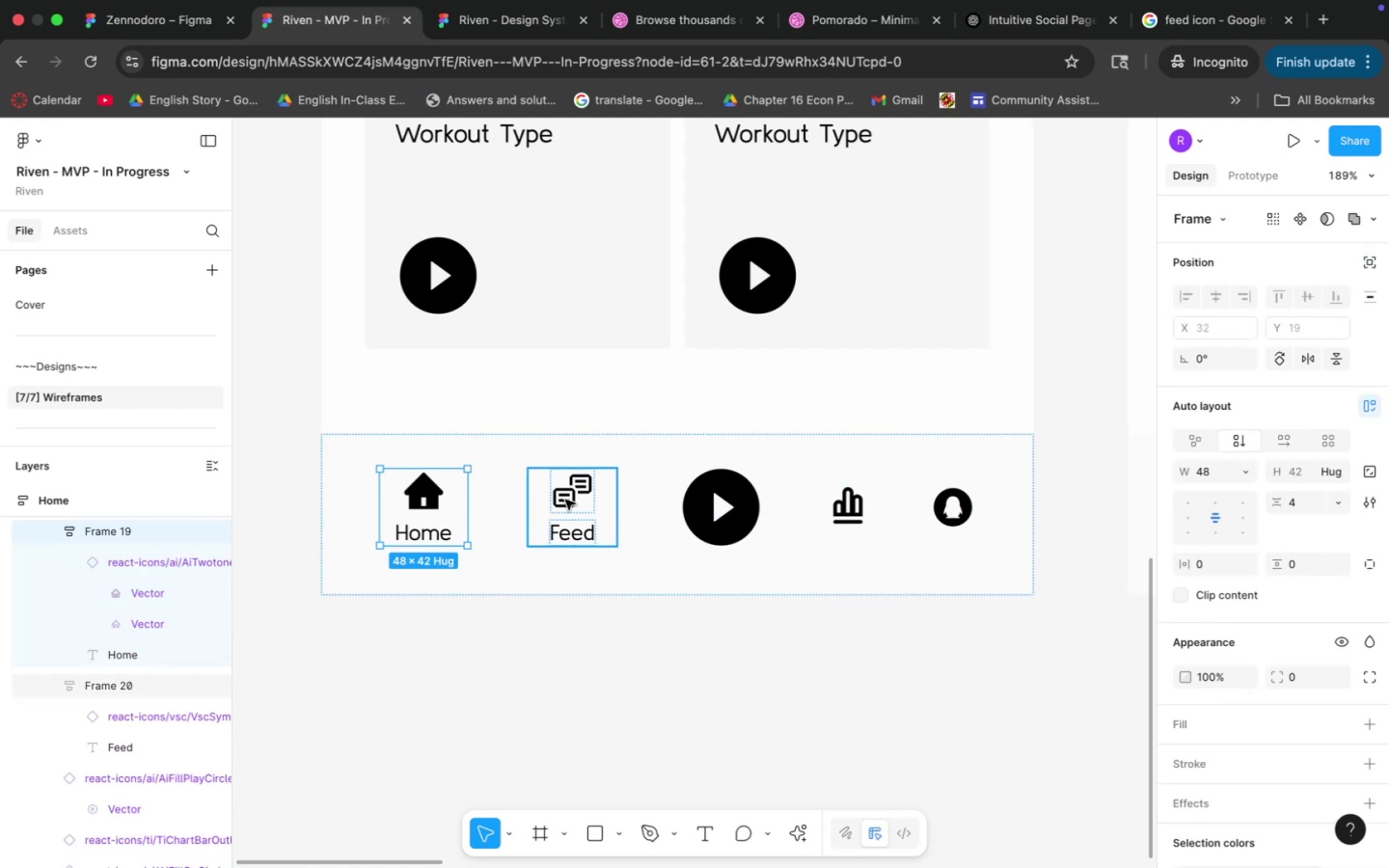 
left_click([574, 502])
 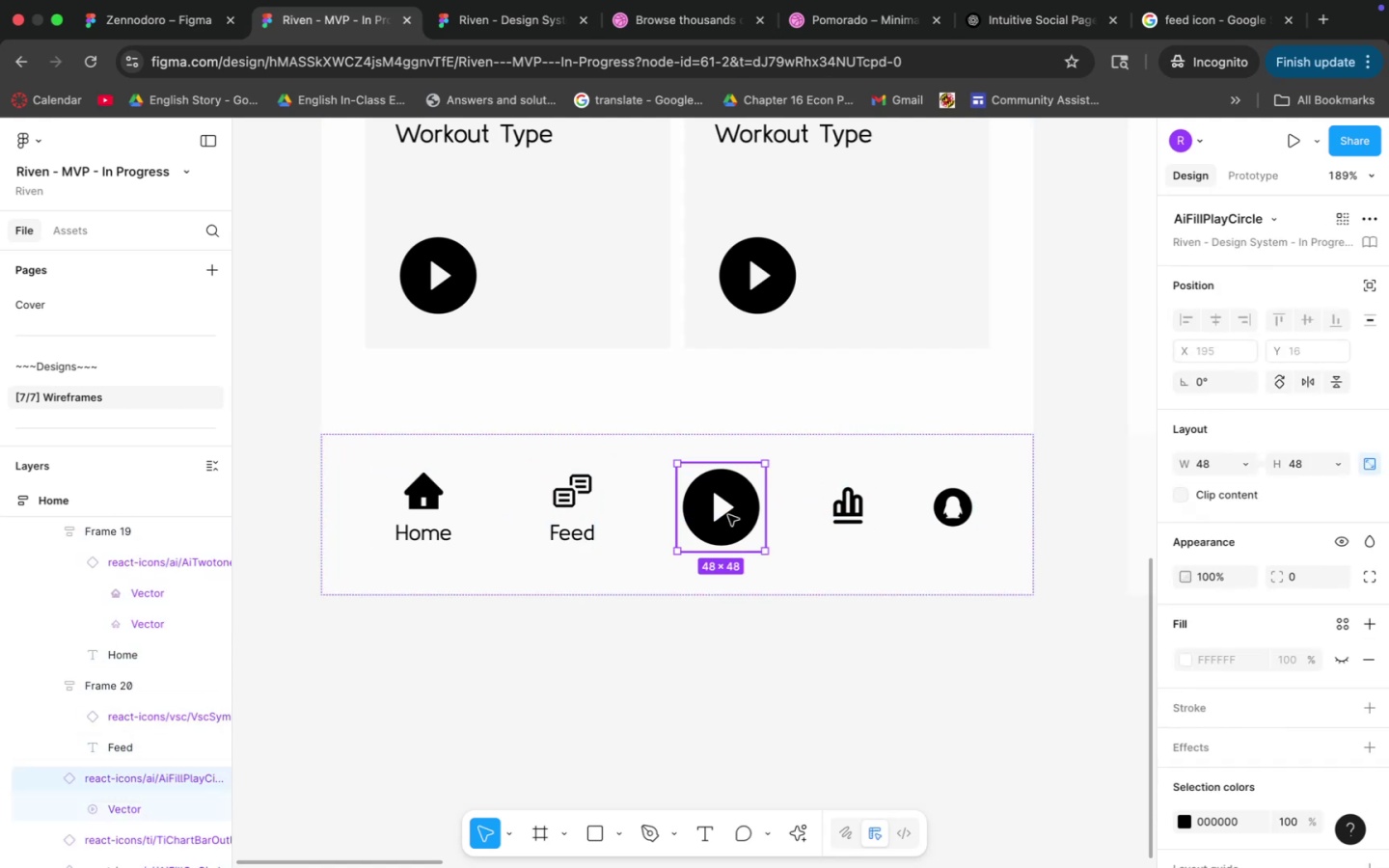 
left_click([847, 510])
 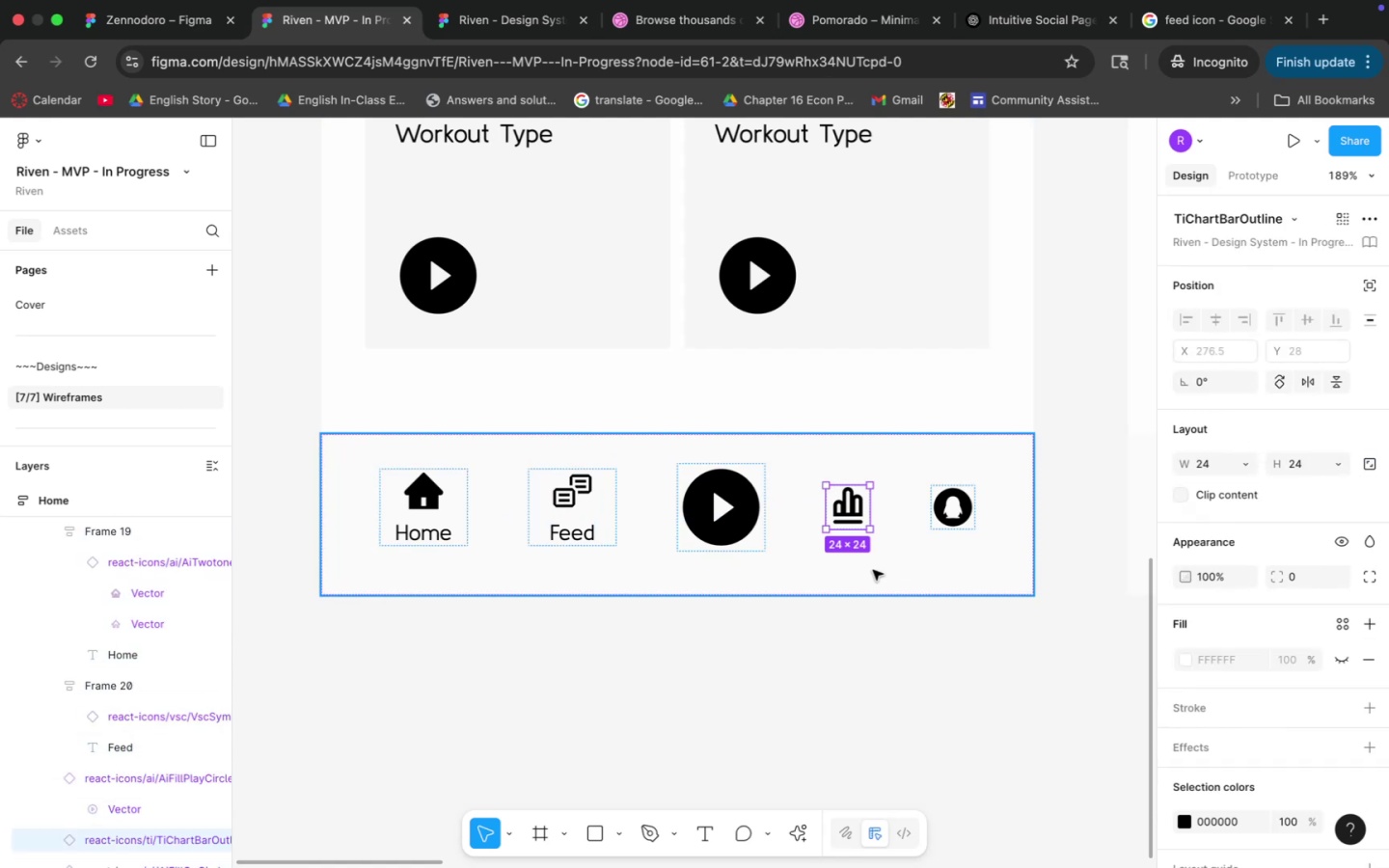 
left_click([739, 520])
 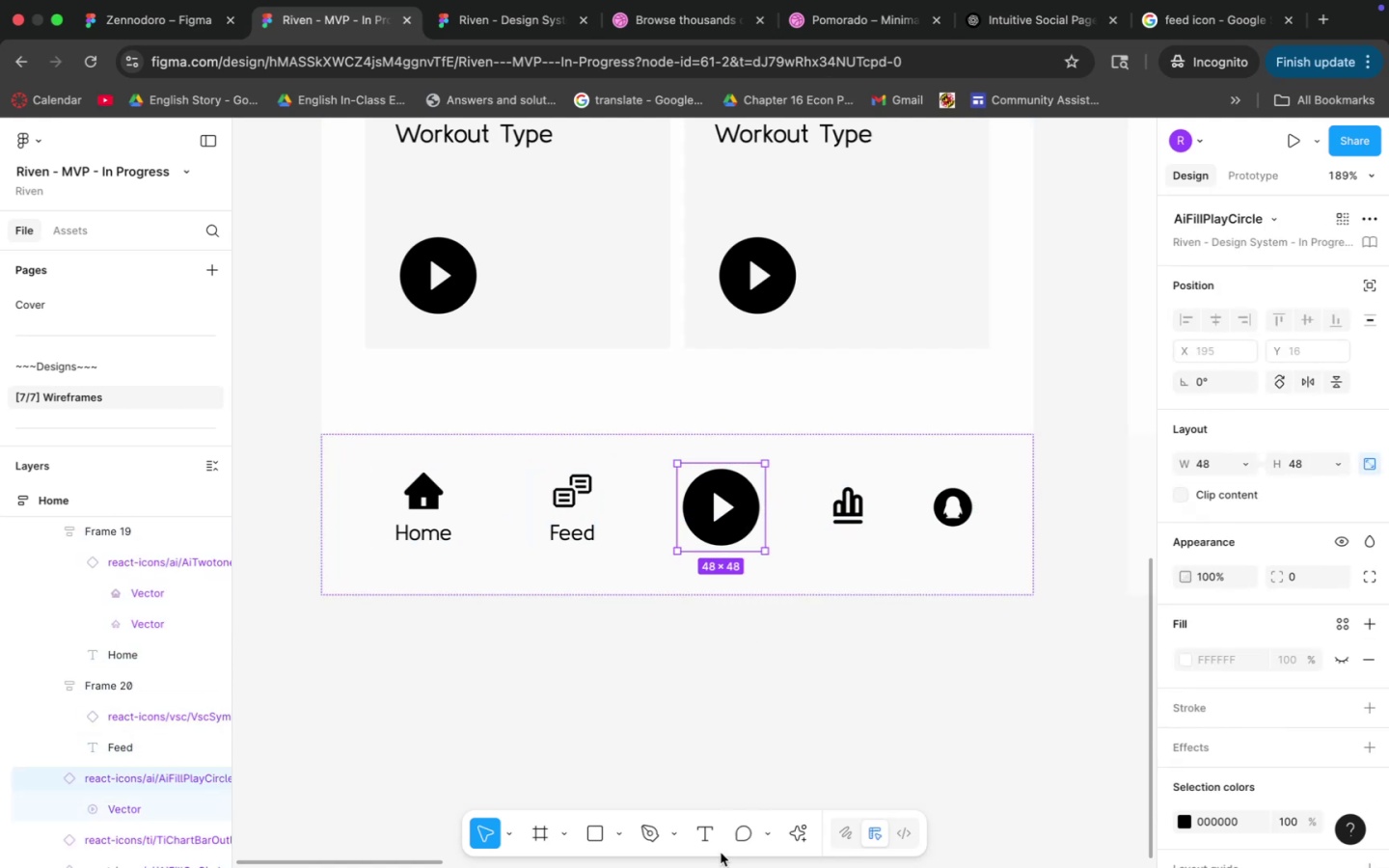 
left_click([696, 839])
 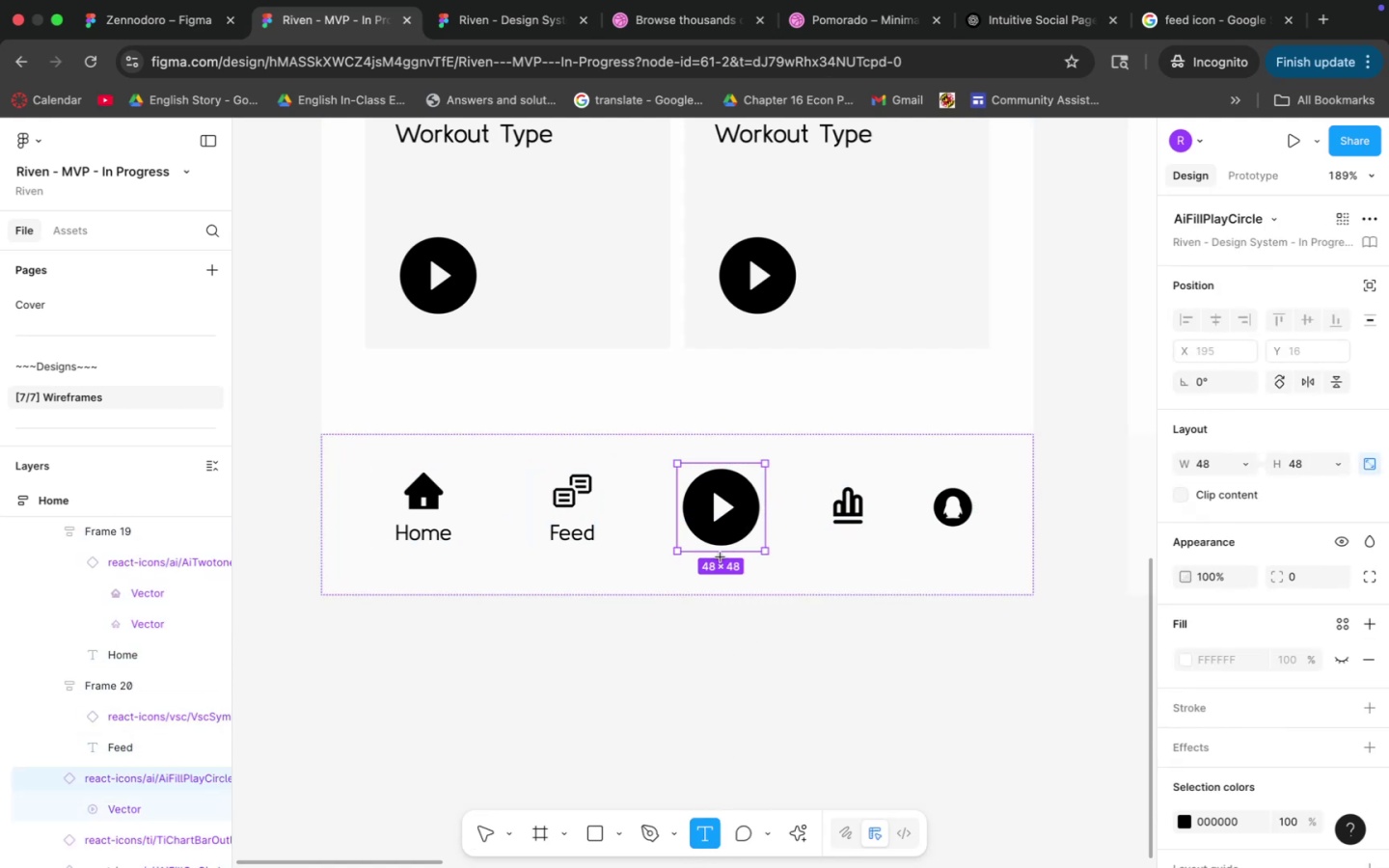 
left_click([710, 578])
 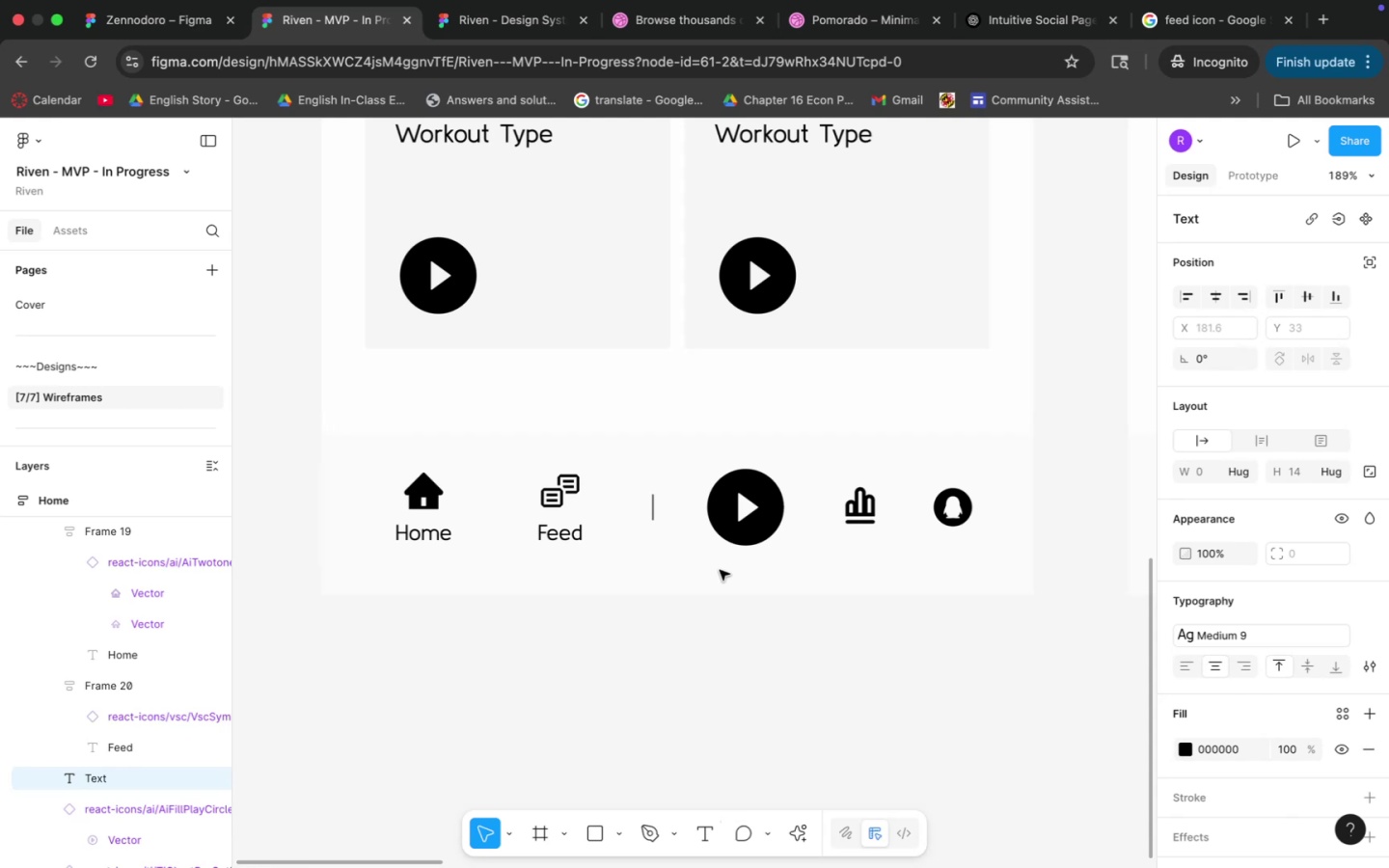 
wait(5.87)
 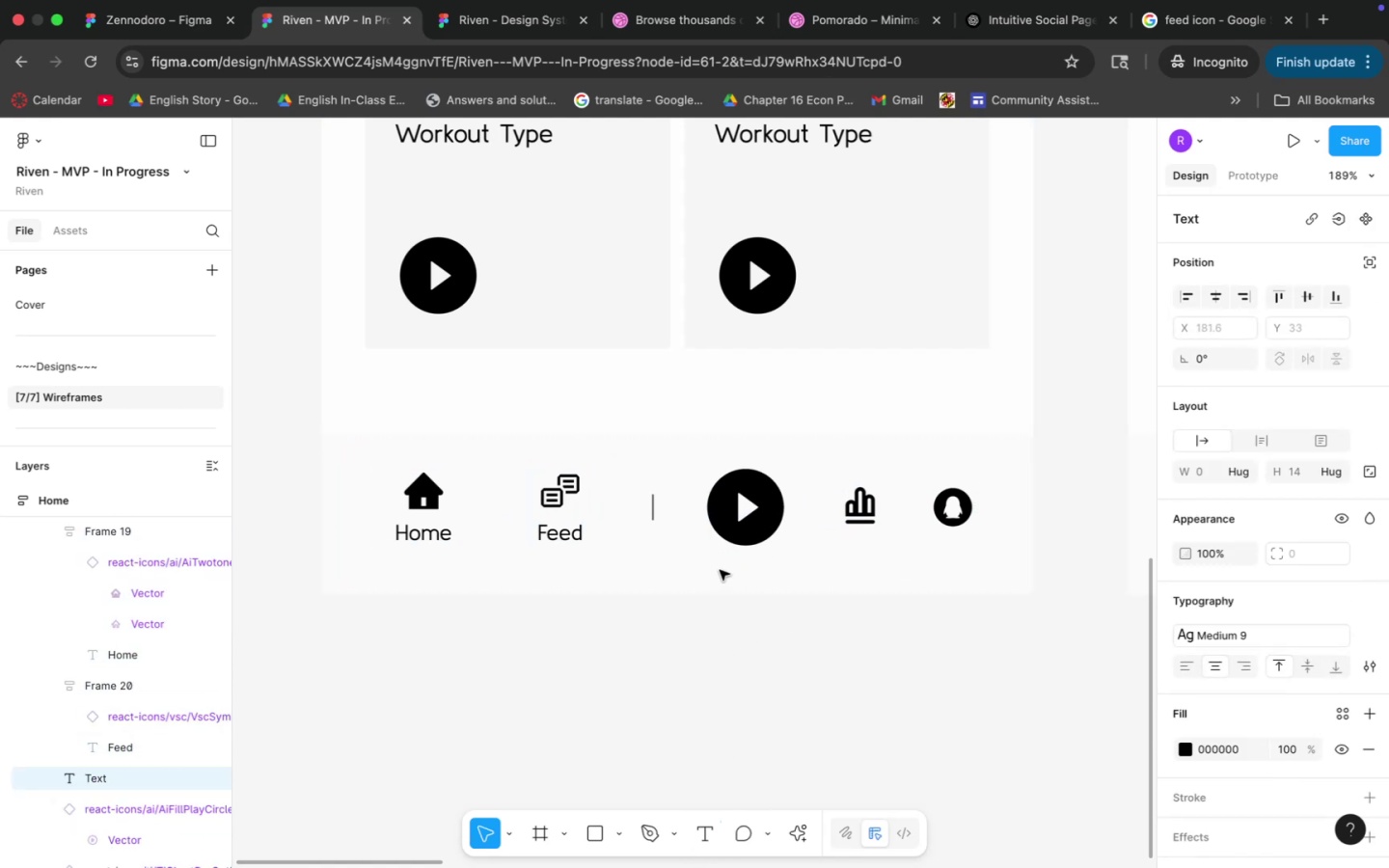 
type(Workout)
 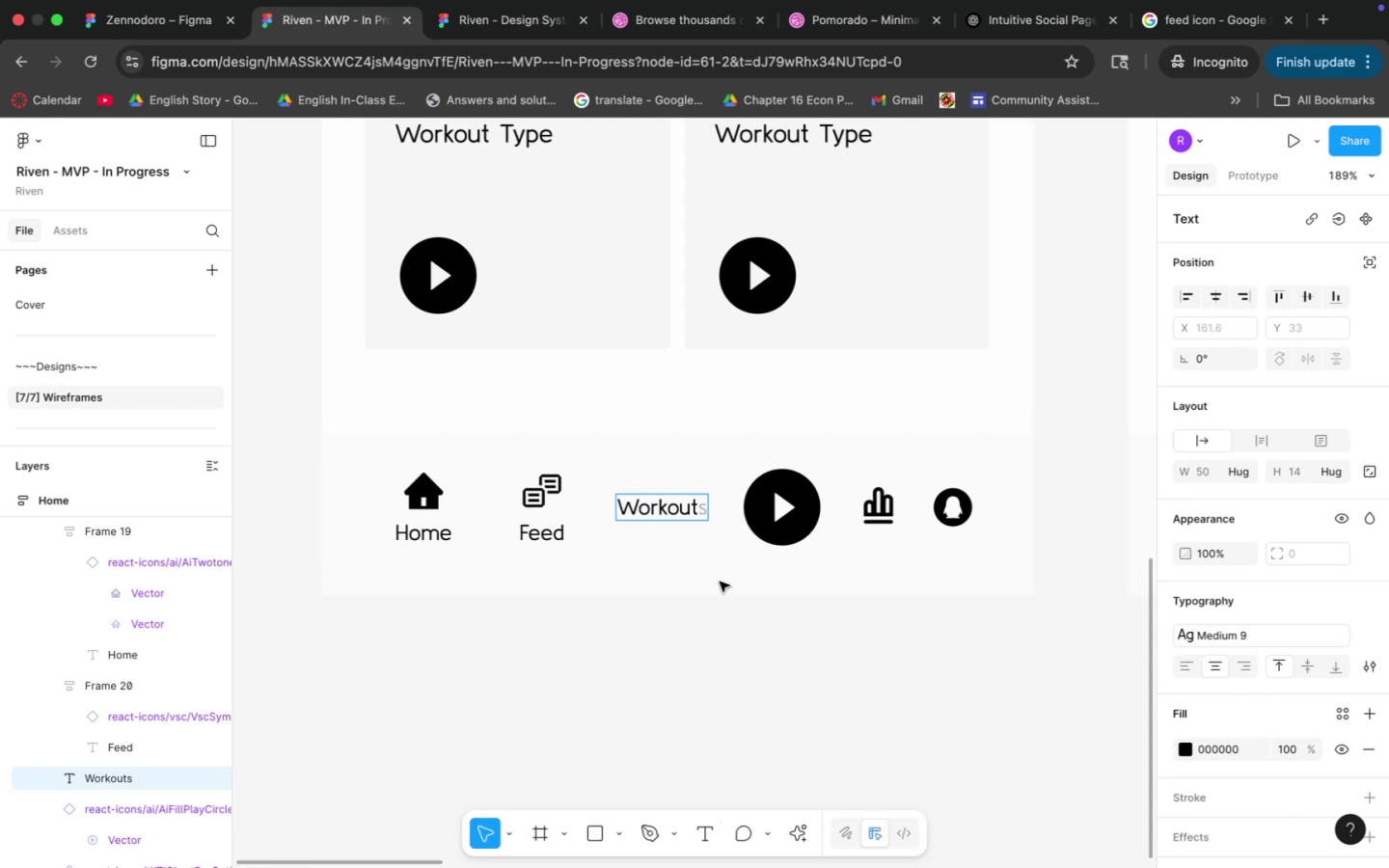 
left_click([706, 649])
 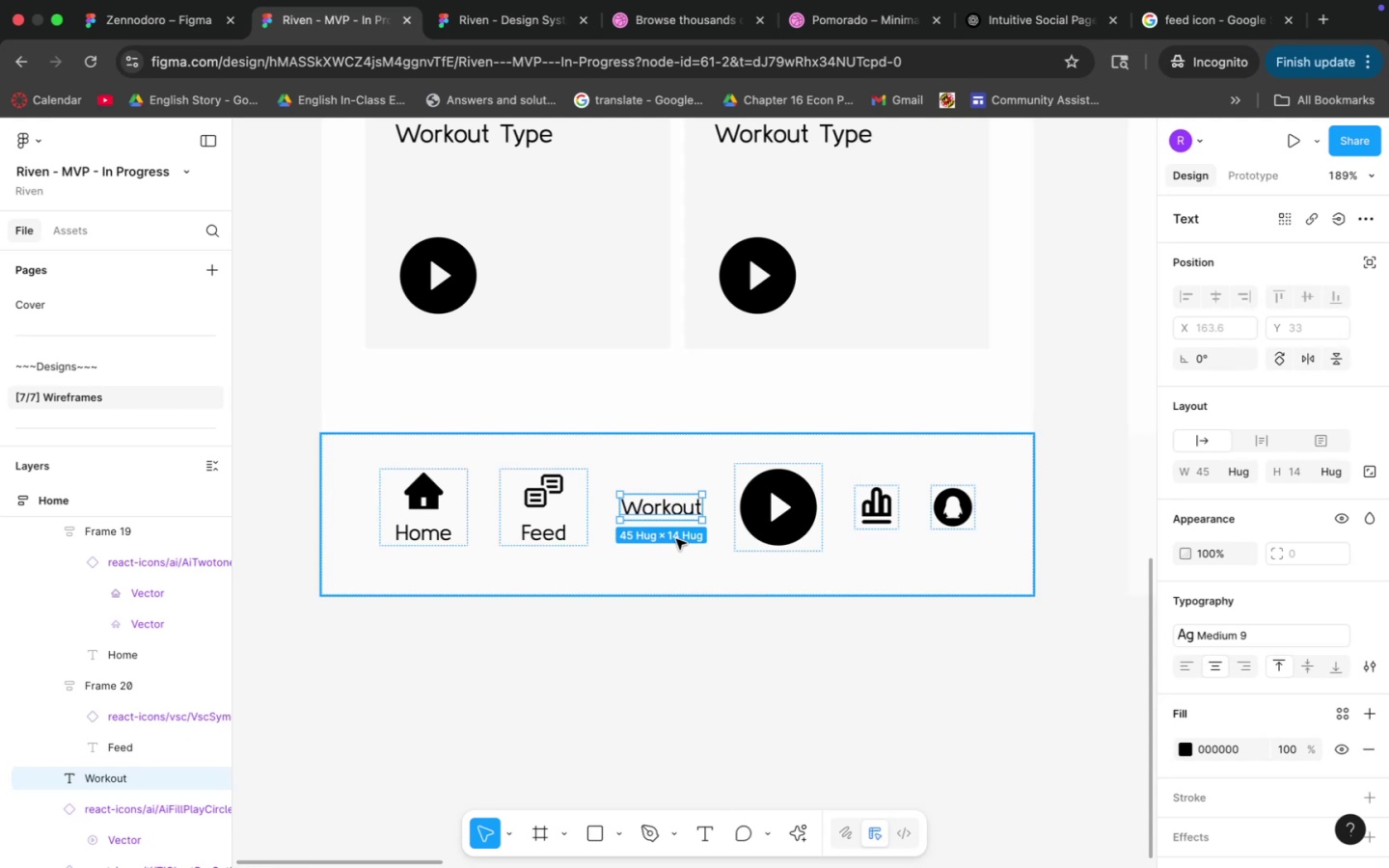 
hold_key(key=ShiftLeft, duration=0.35)
left_click([793, 490])
 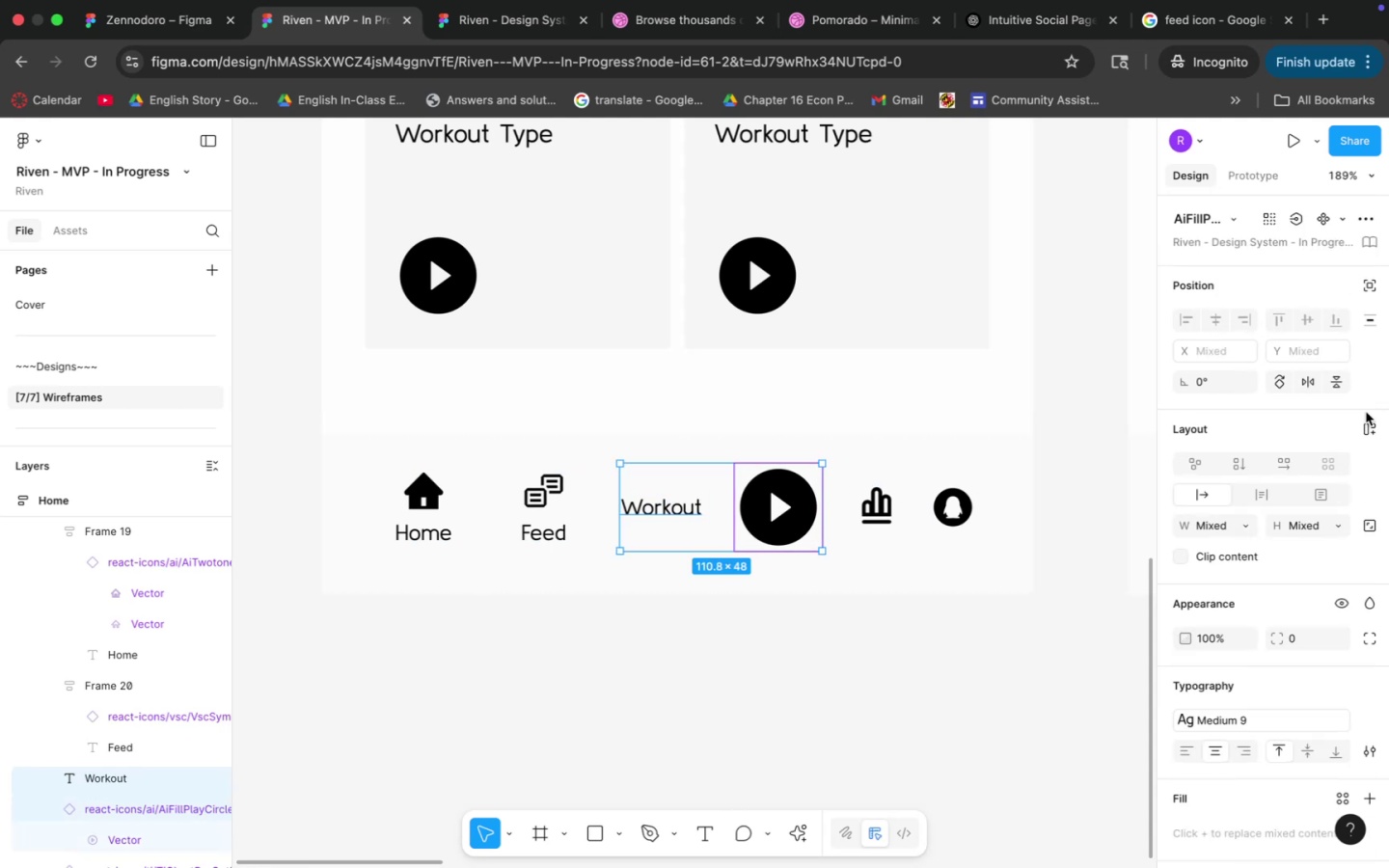 
left_click([1367, 427])
 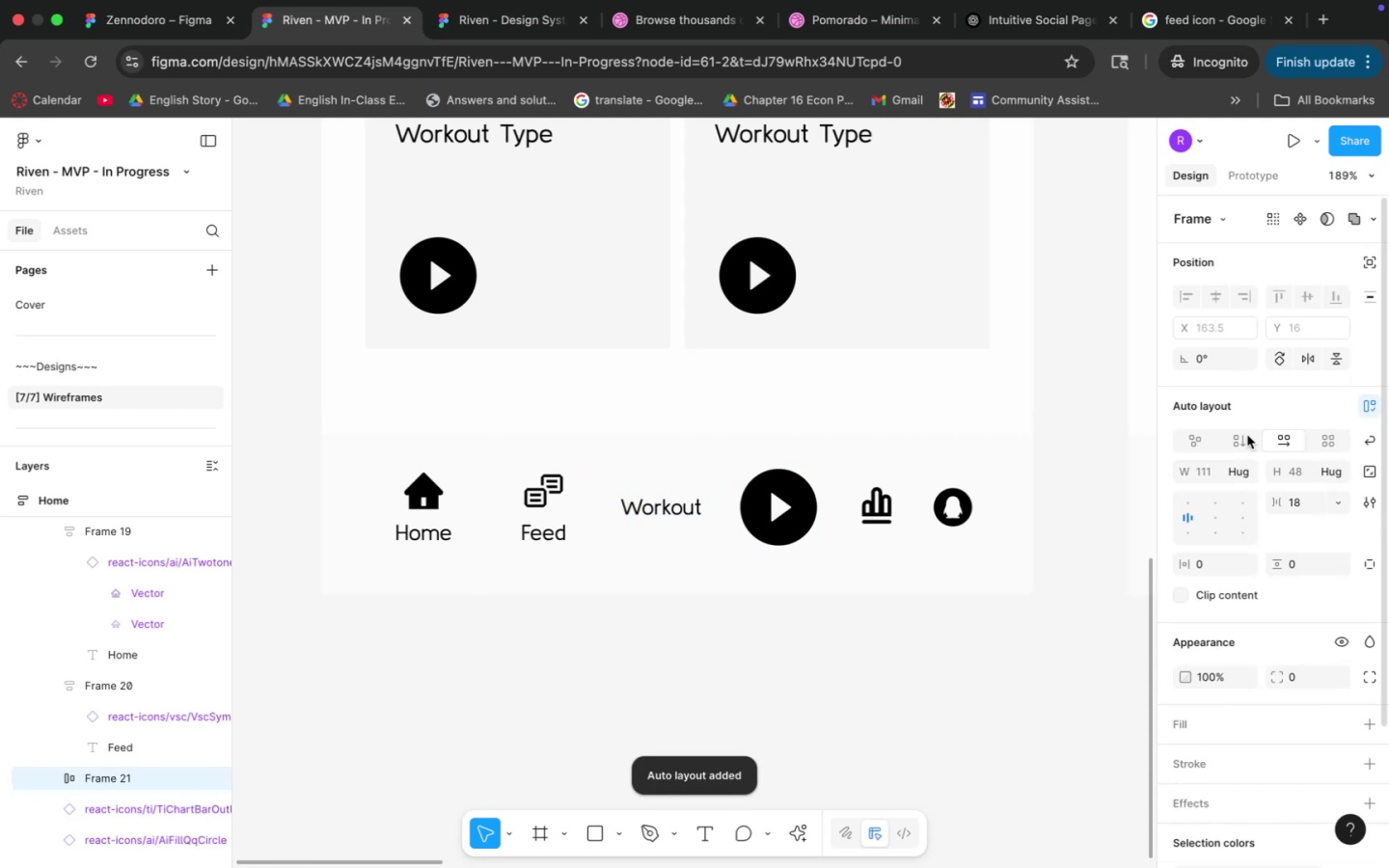 
left_click([1237, 439])
 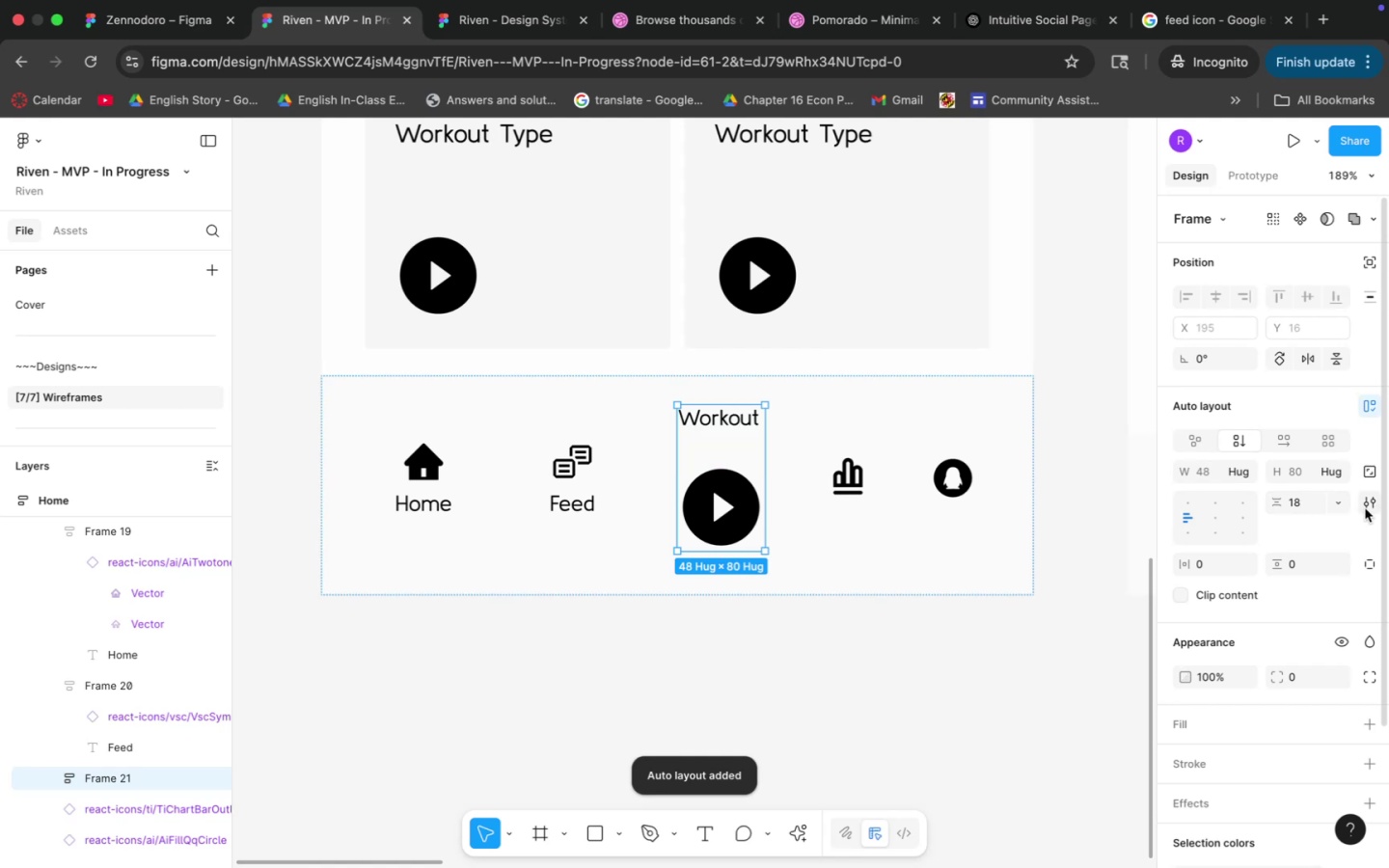 
left_click([1294, 503])
 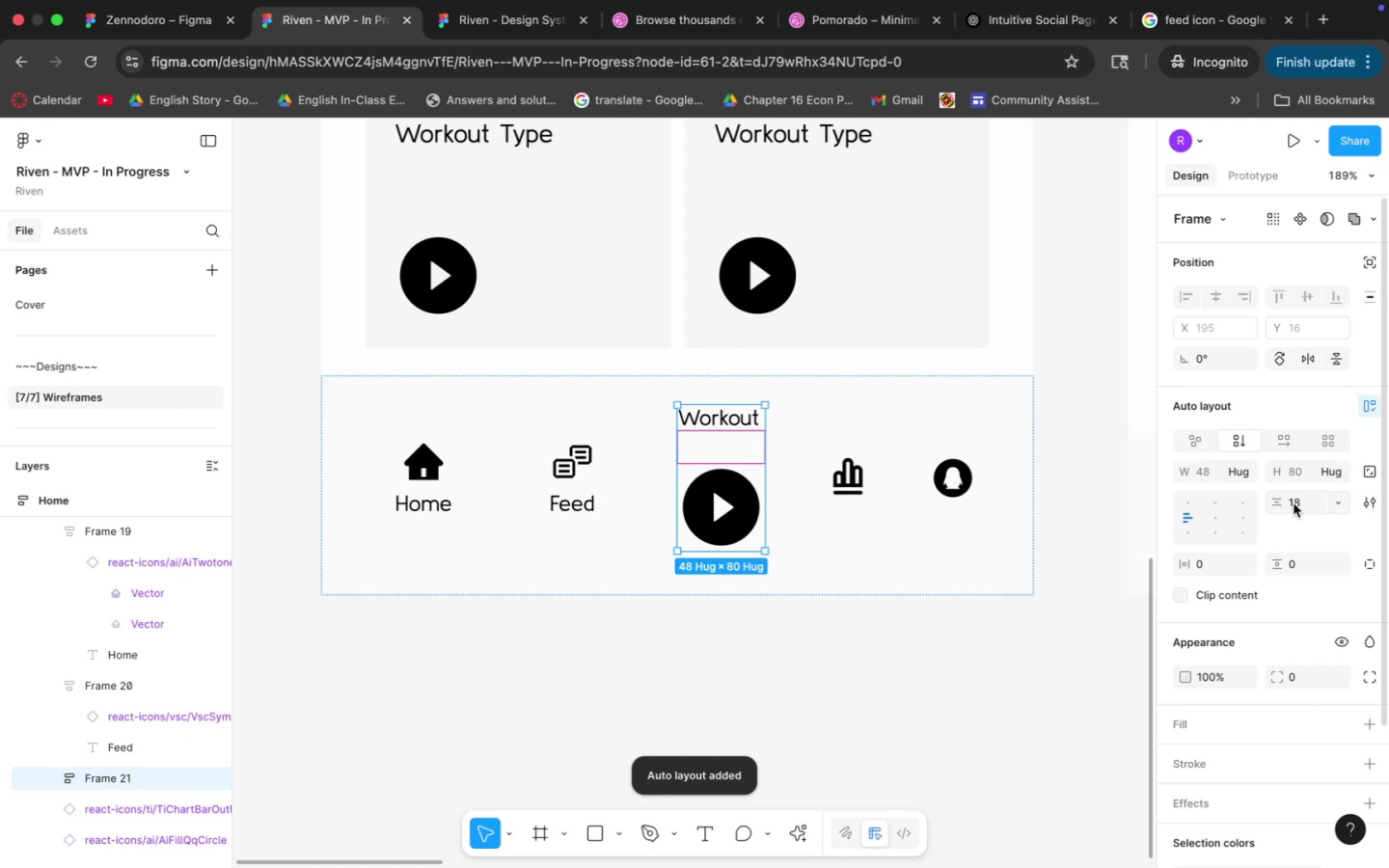 
key(4)
 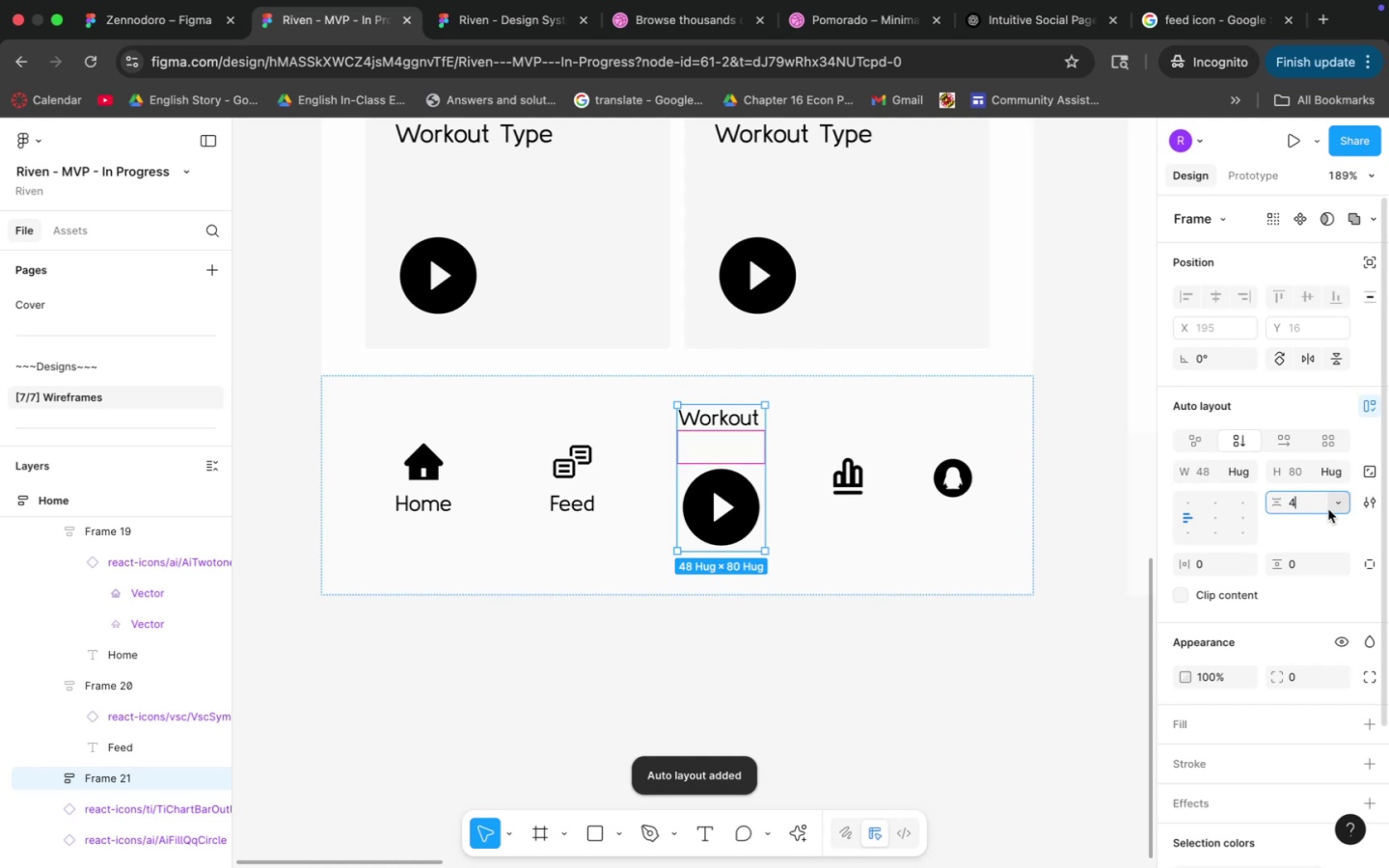 
key(Enter)
 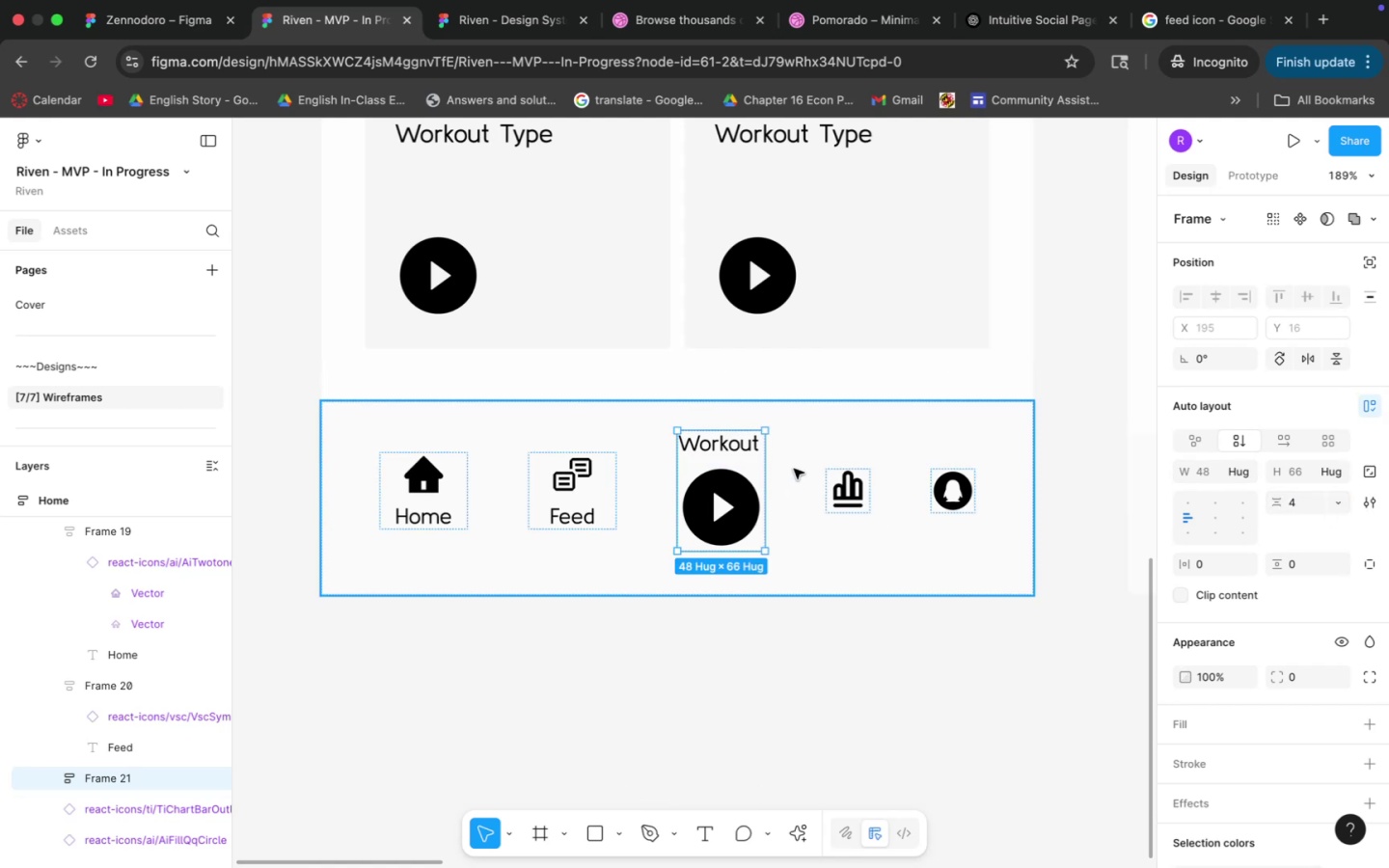 
double_click([743, 448])
 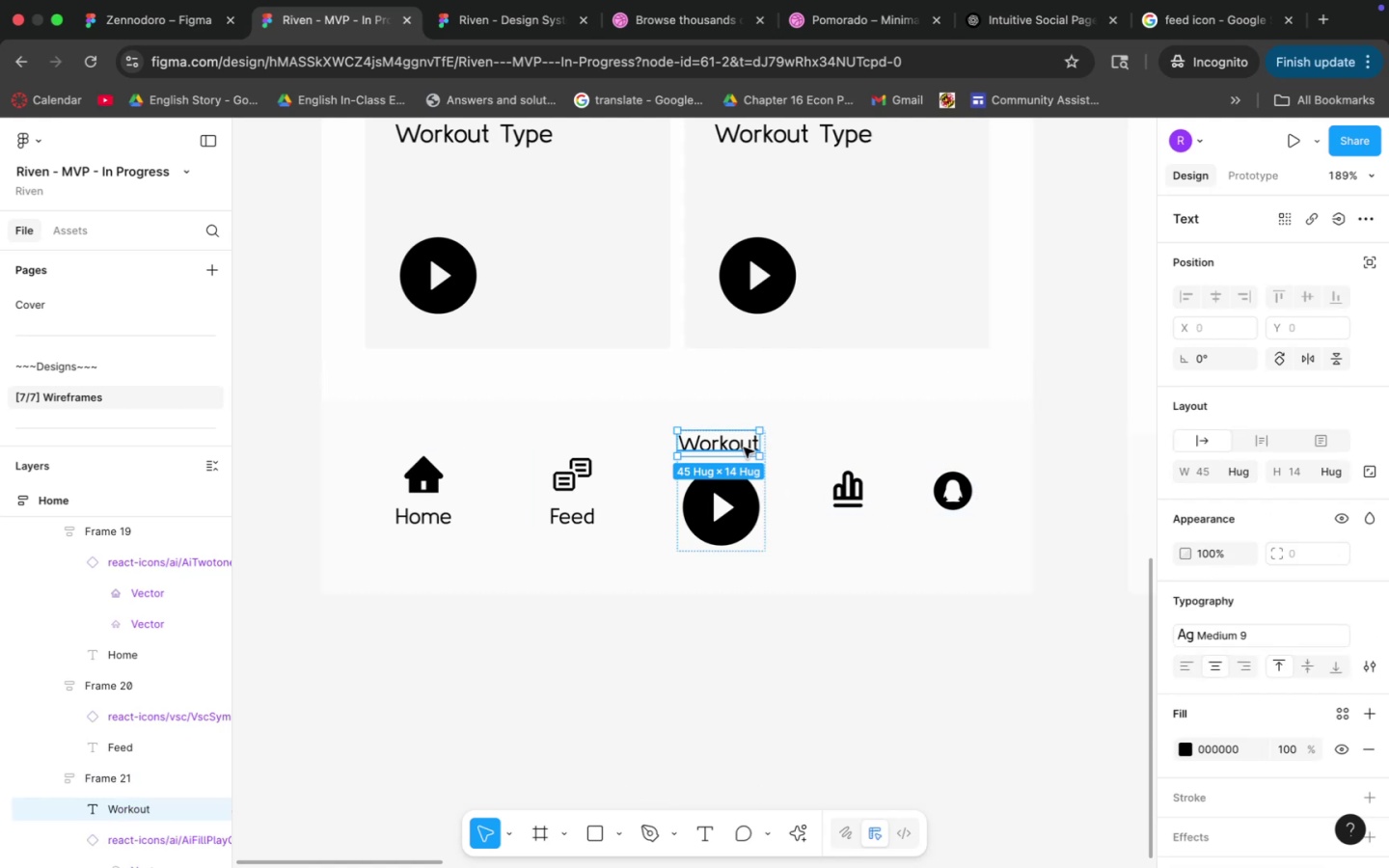 
left_click_drag(start_coordinate=[744, 447], to_coordinate=[747, 527])
 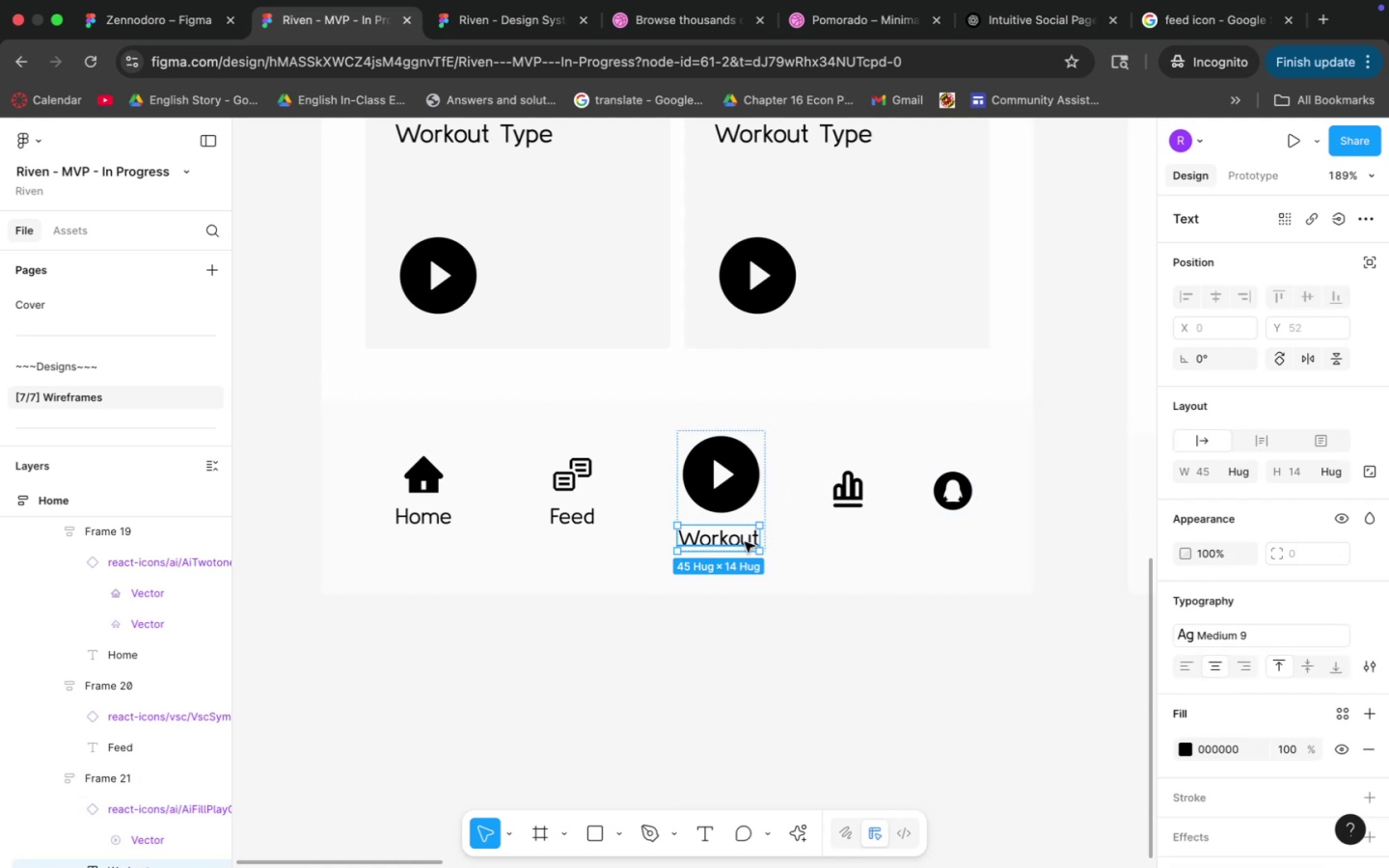 
key(Meta+CommandLeft)
 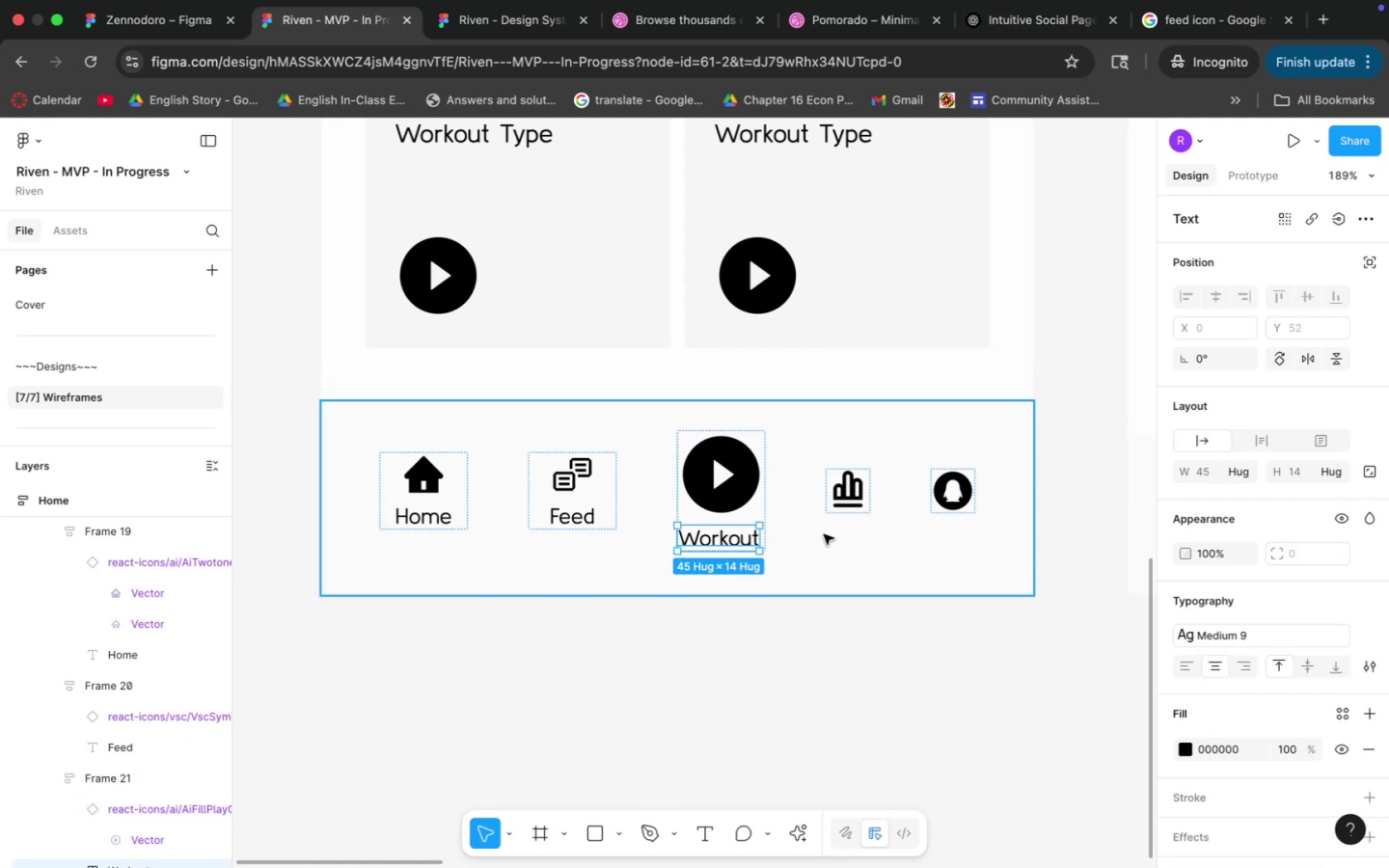 
key(Meta+C)
 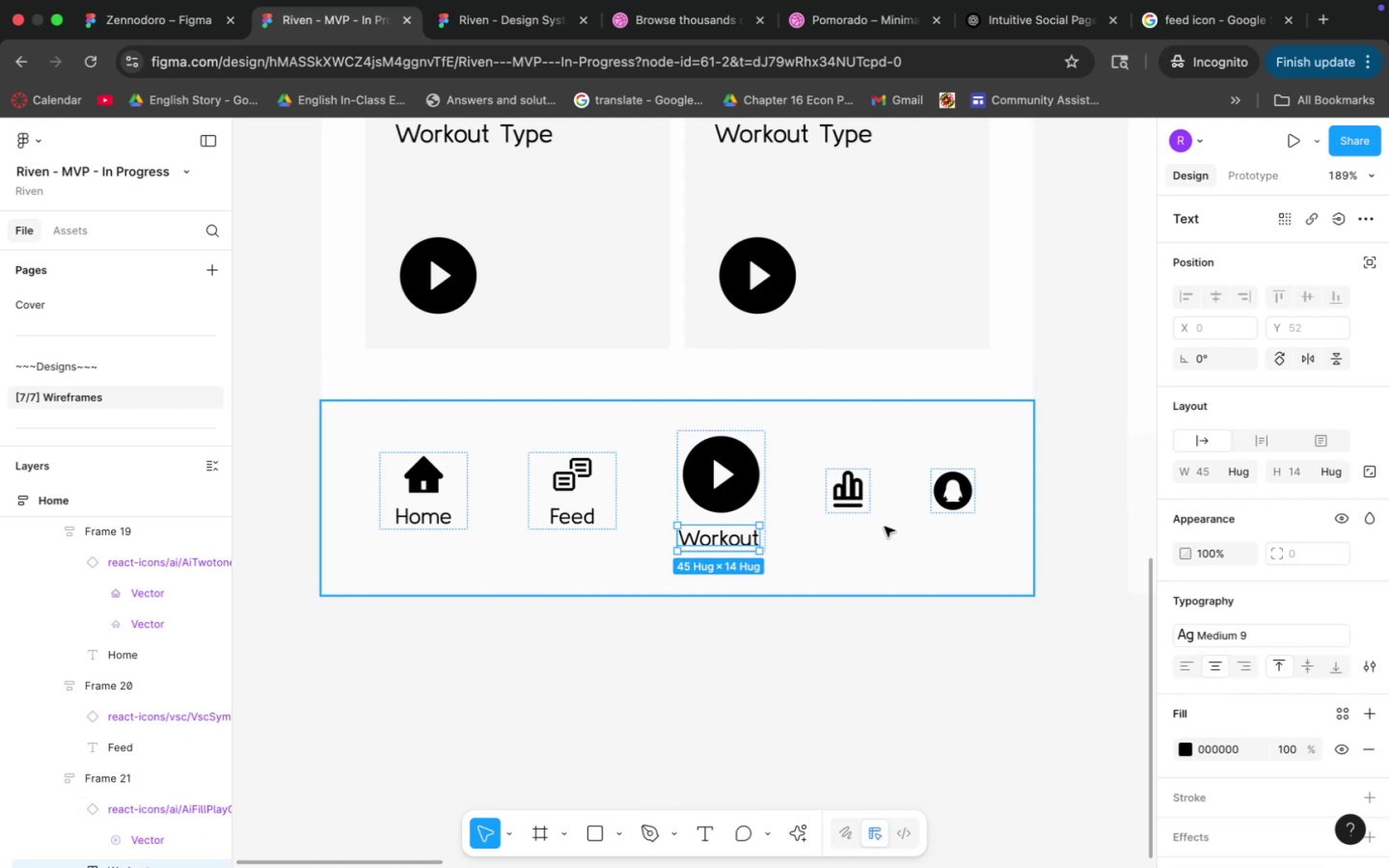 
left_click([885, 527])
 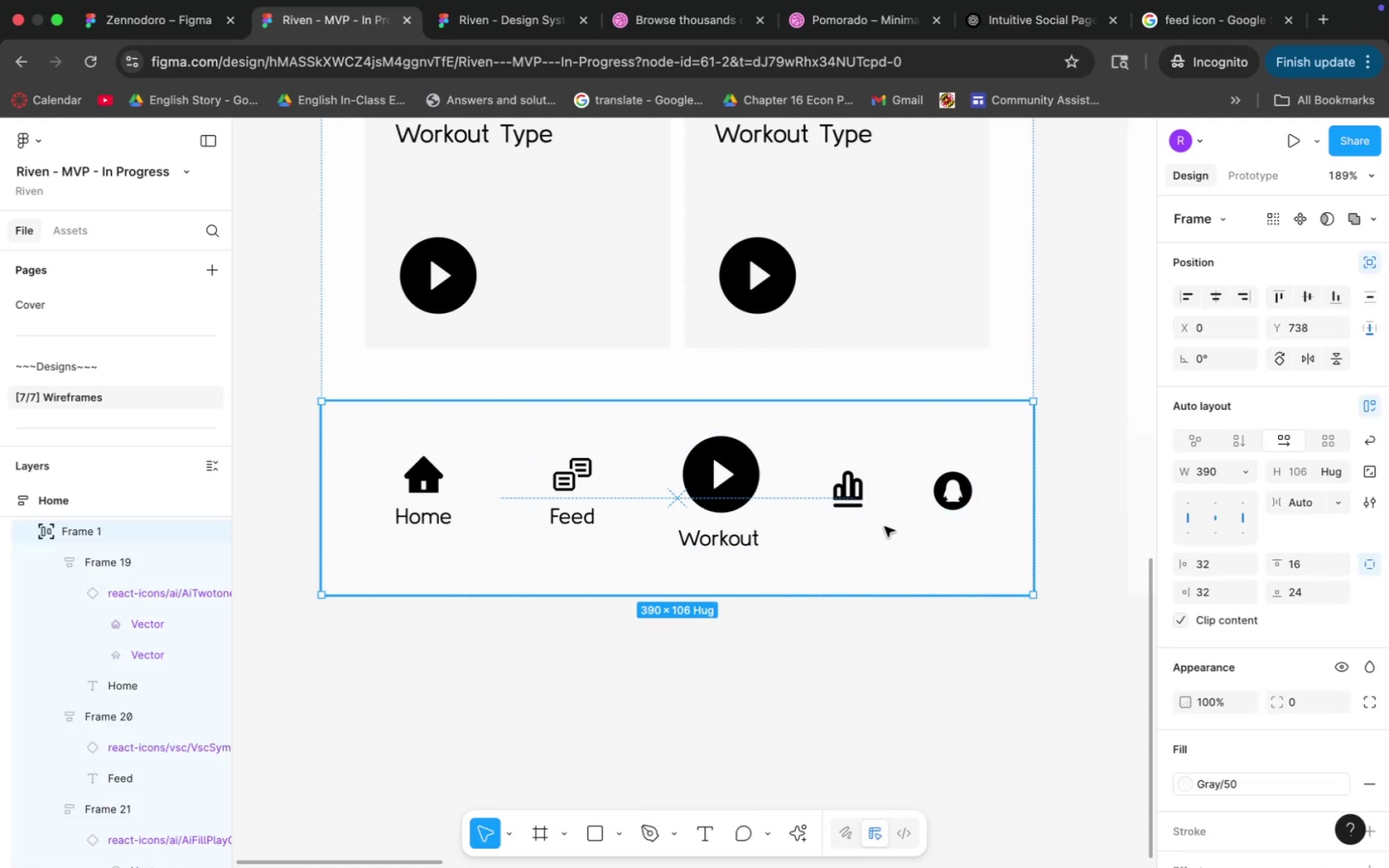 
key(Meta+CommandLeft)
 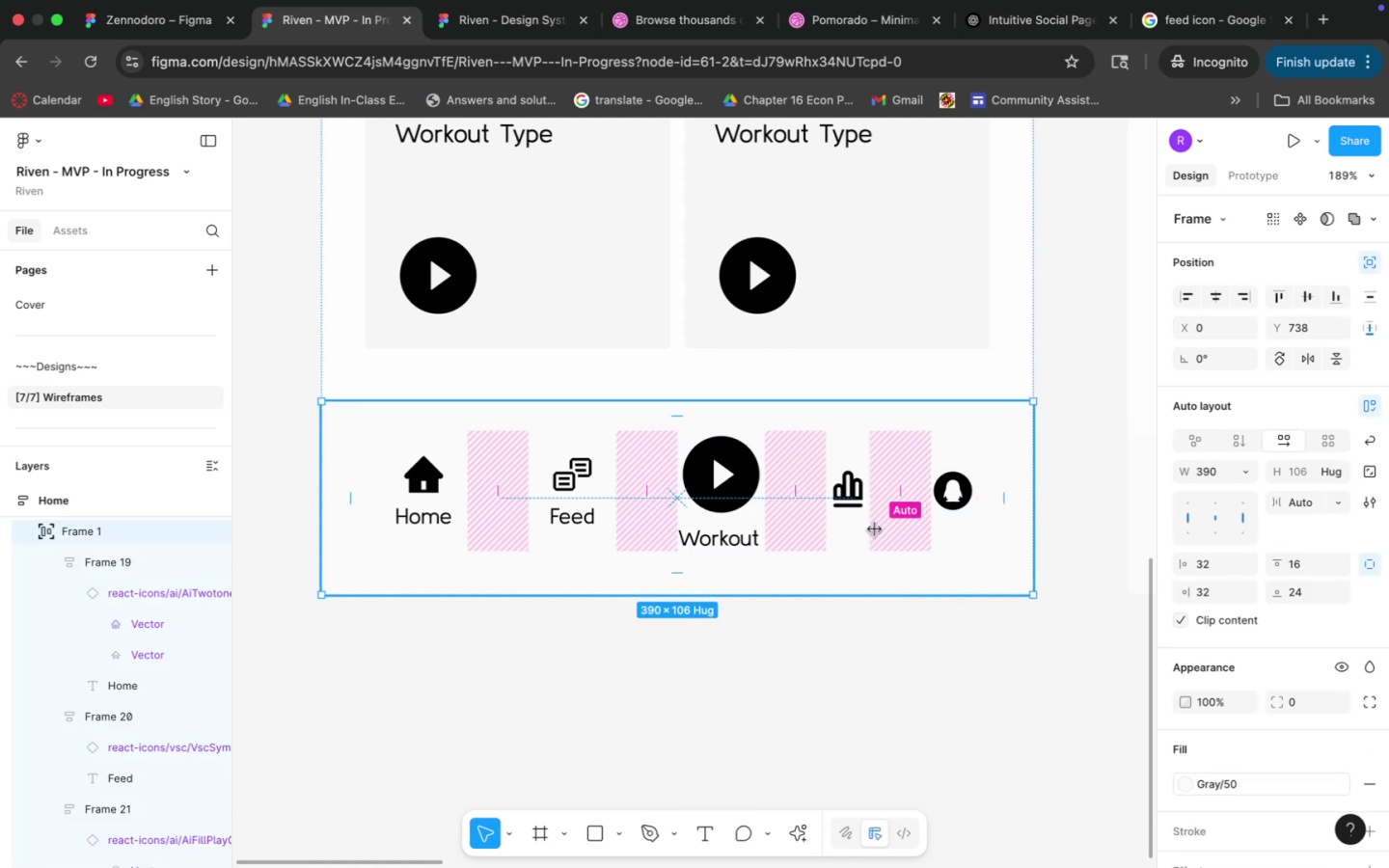 
key(Meta+V)
 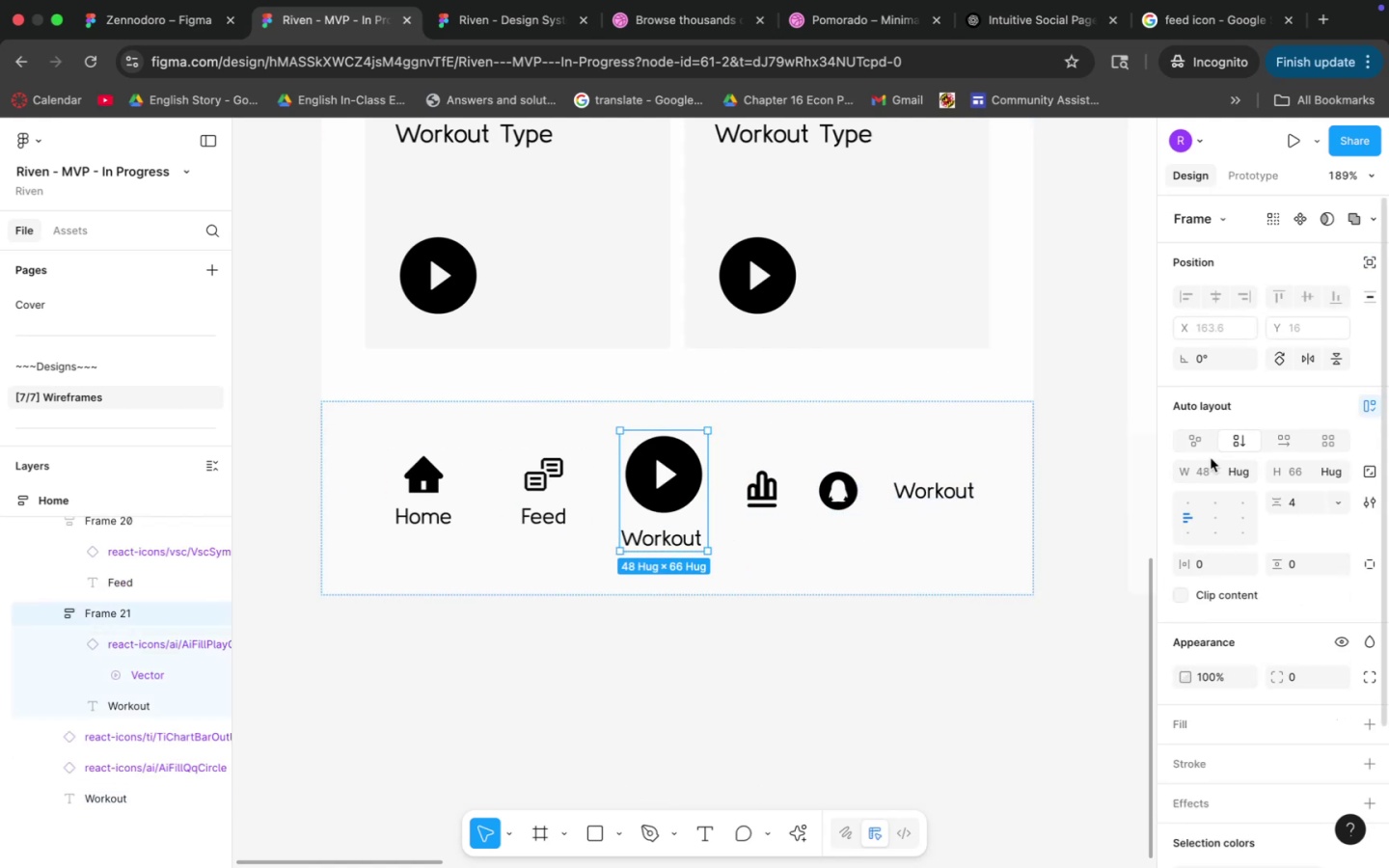 
left_click([1217, 519])
 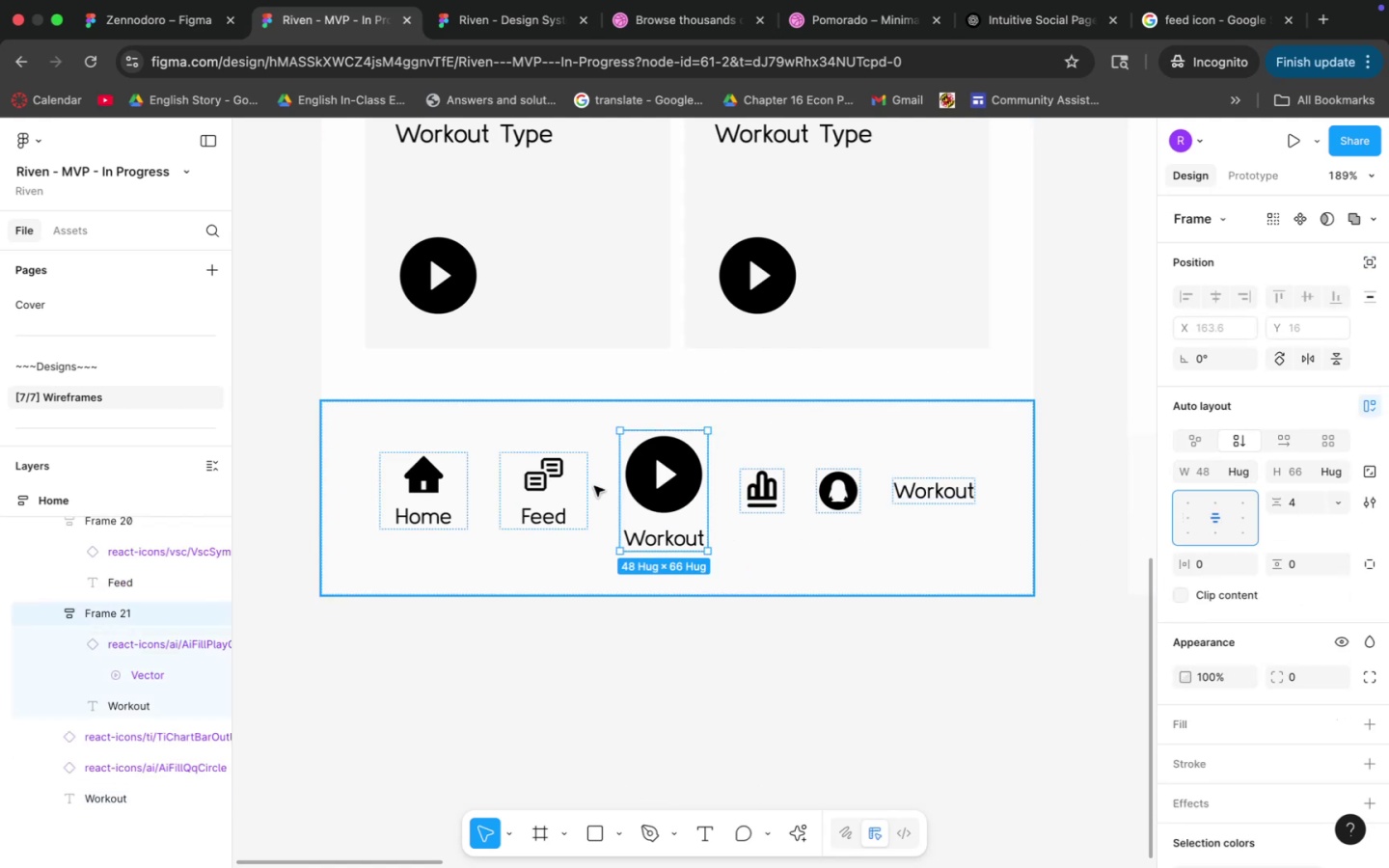 
left_click([523, 491])
 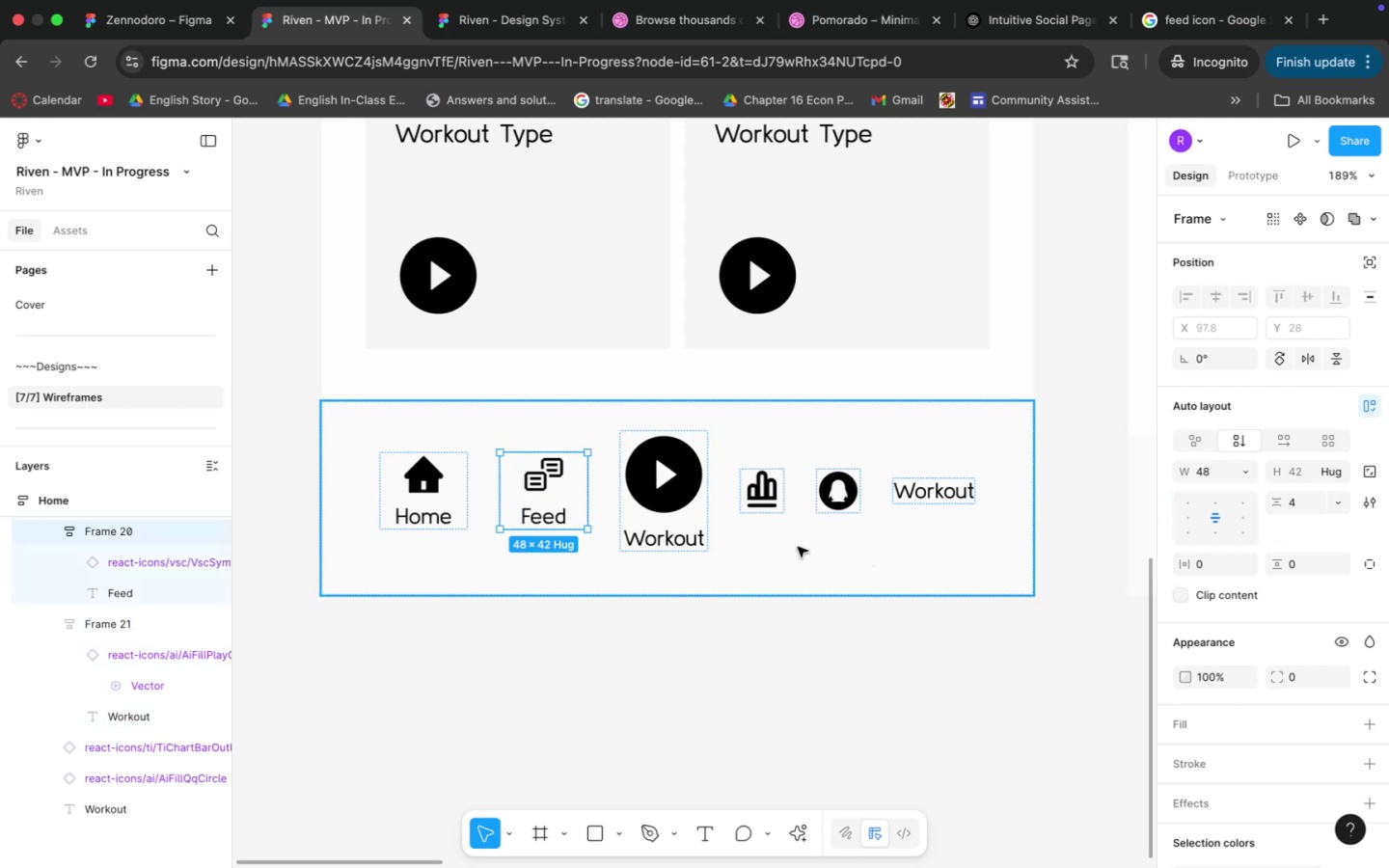 
double_click([755, 498])
 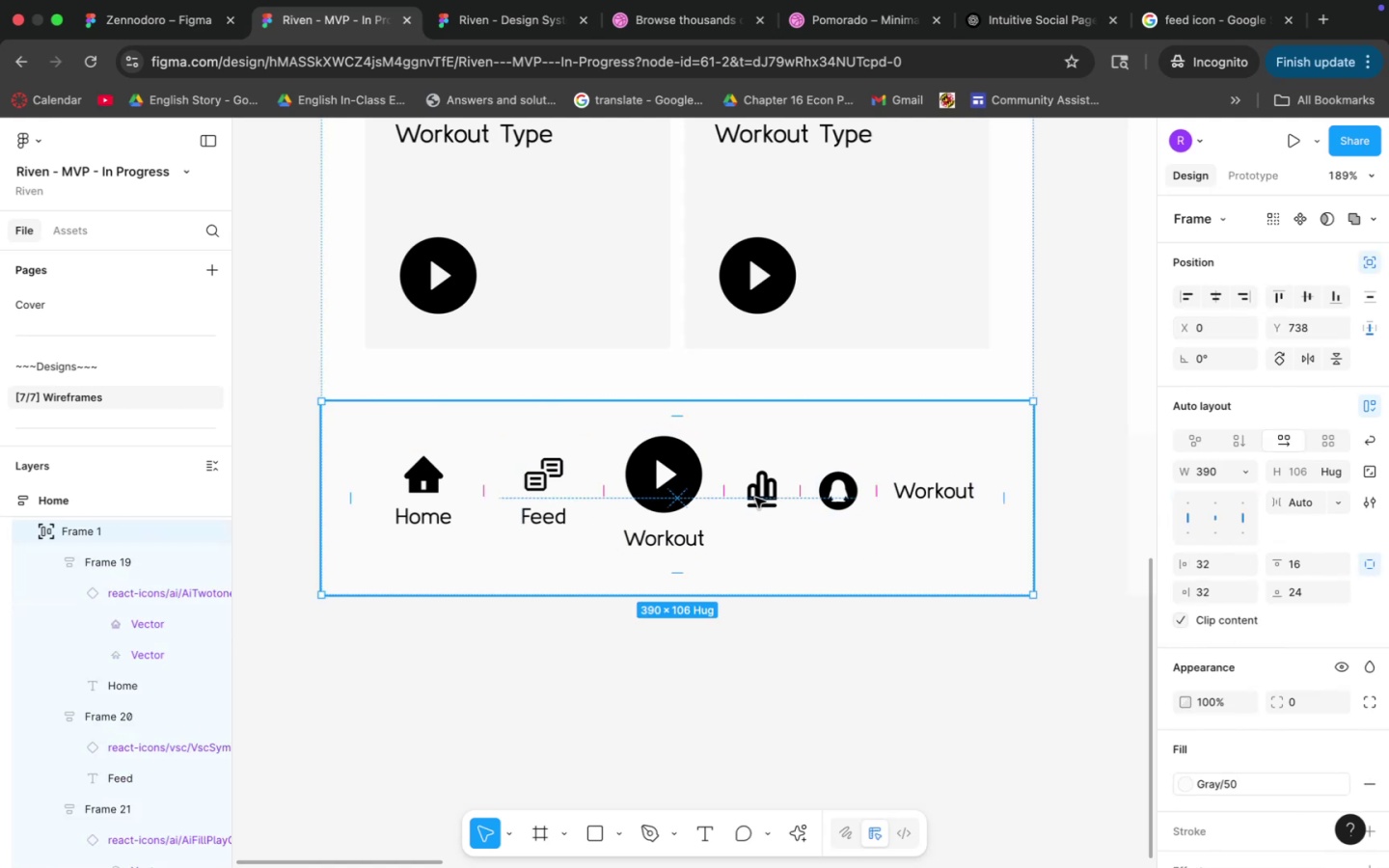 
triple_click([755, 498])
 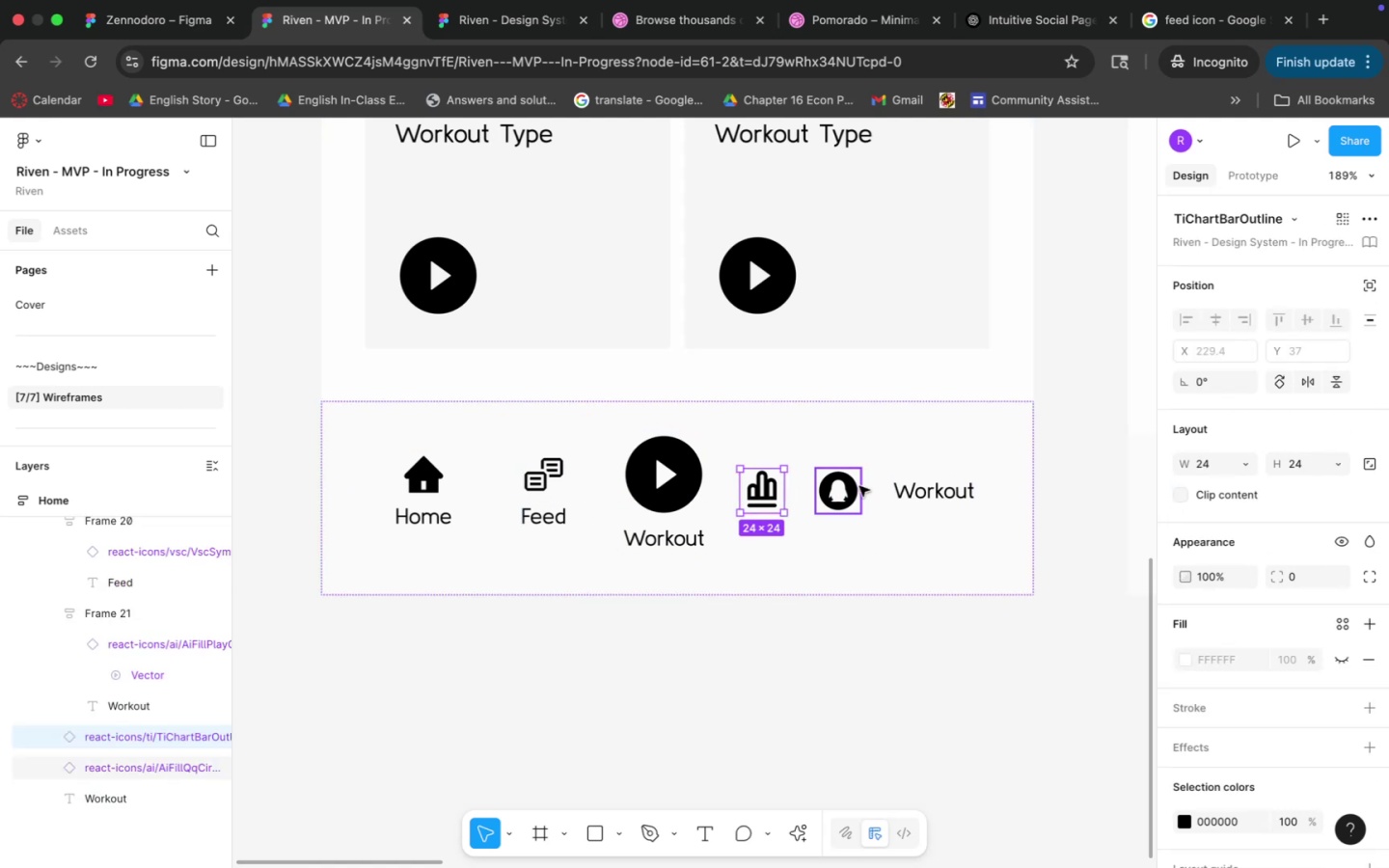 
hold_key(key=ShiftLeft, duration=0.45)
left_click([951, 488])
 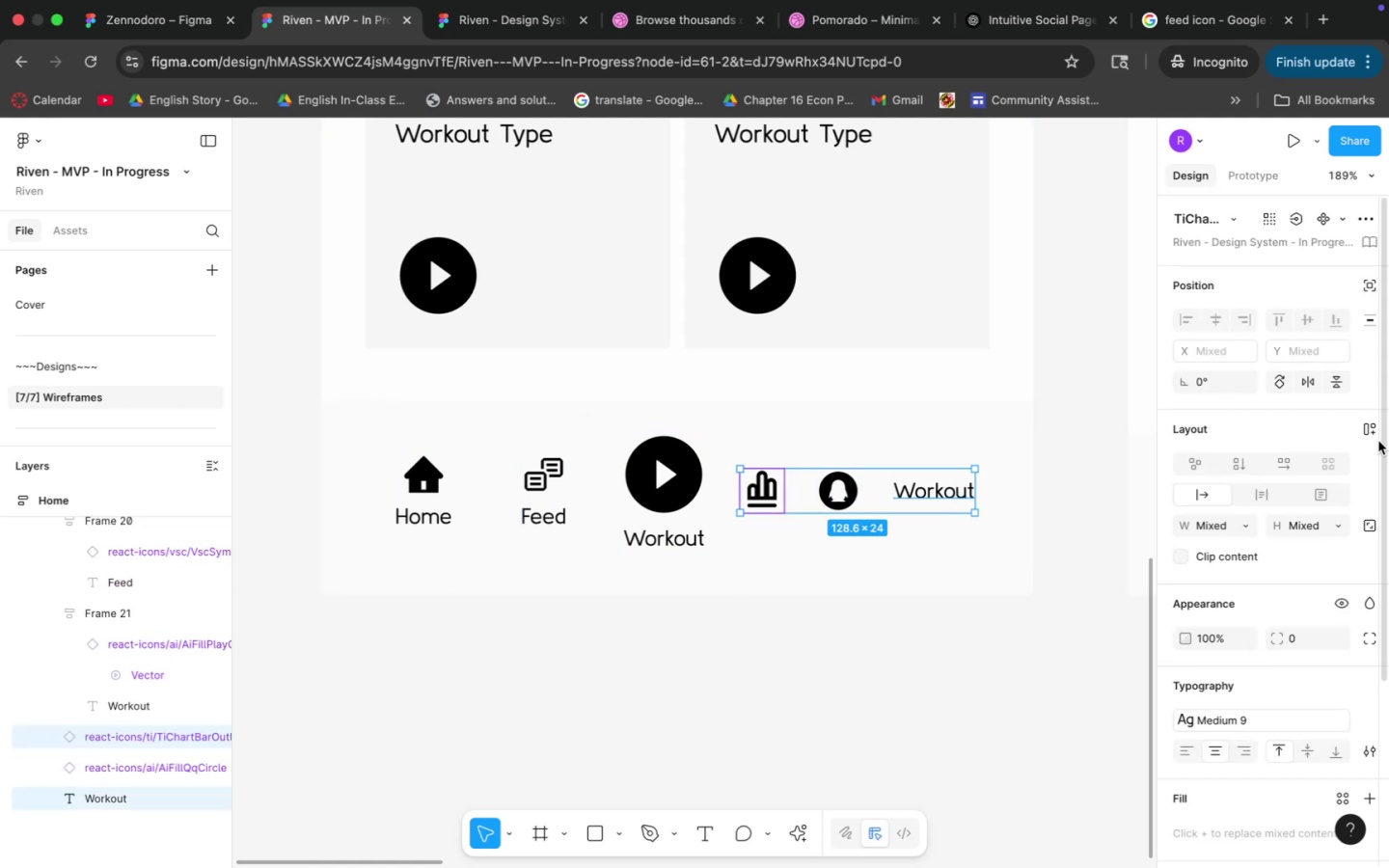 
left_click([1372, 433])
 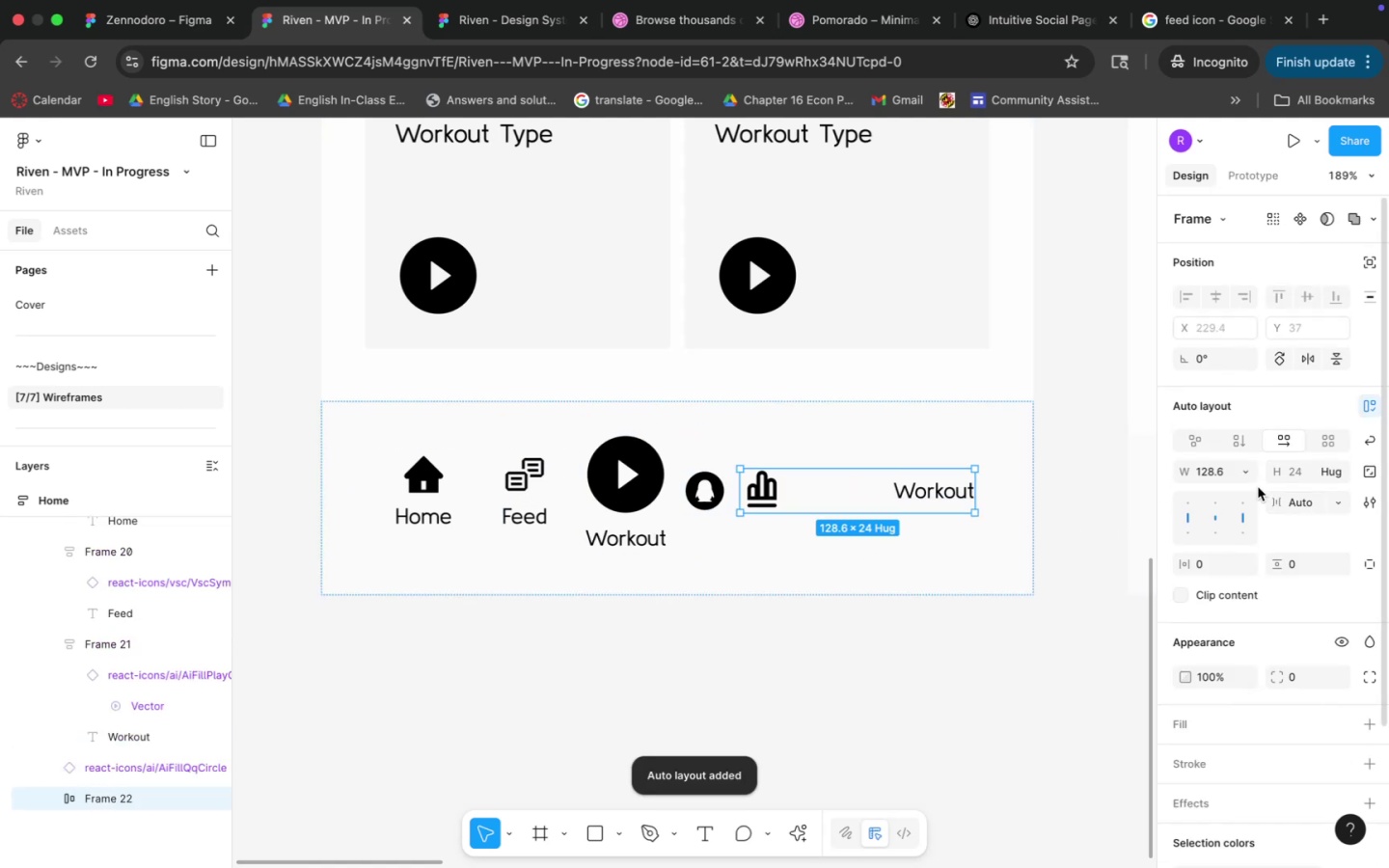 
left_click([1222, 475])
 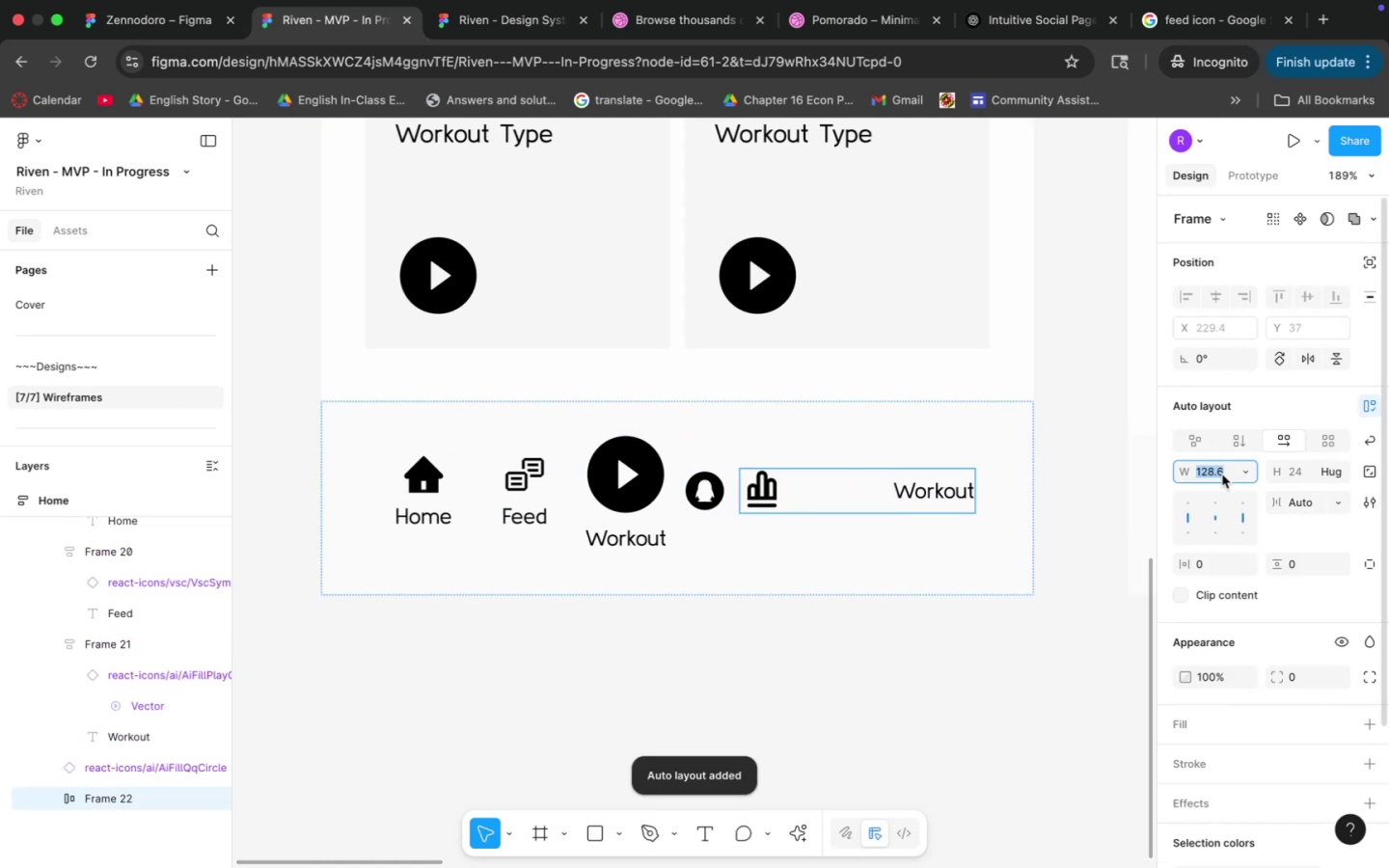 
type(48)
 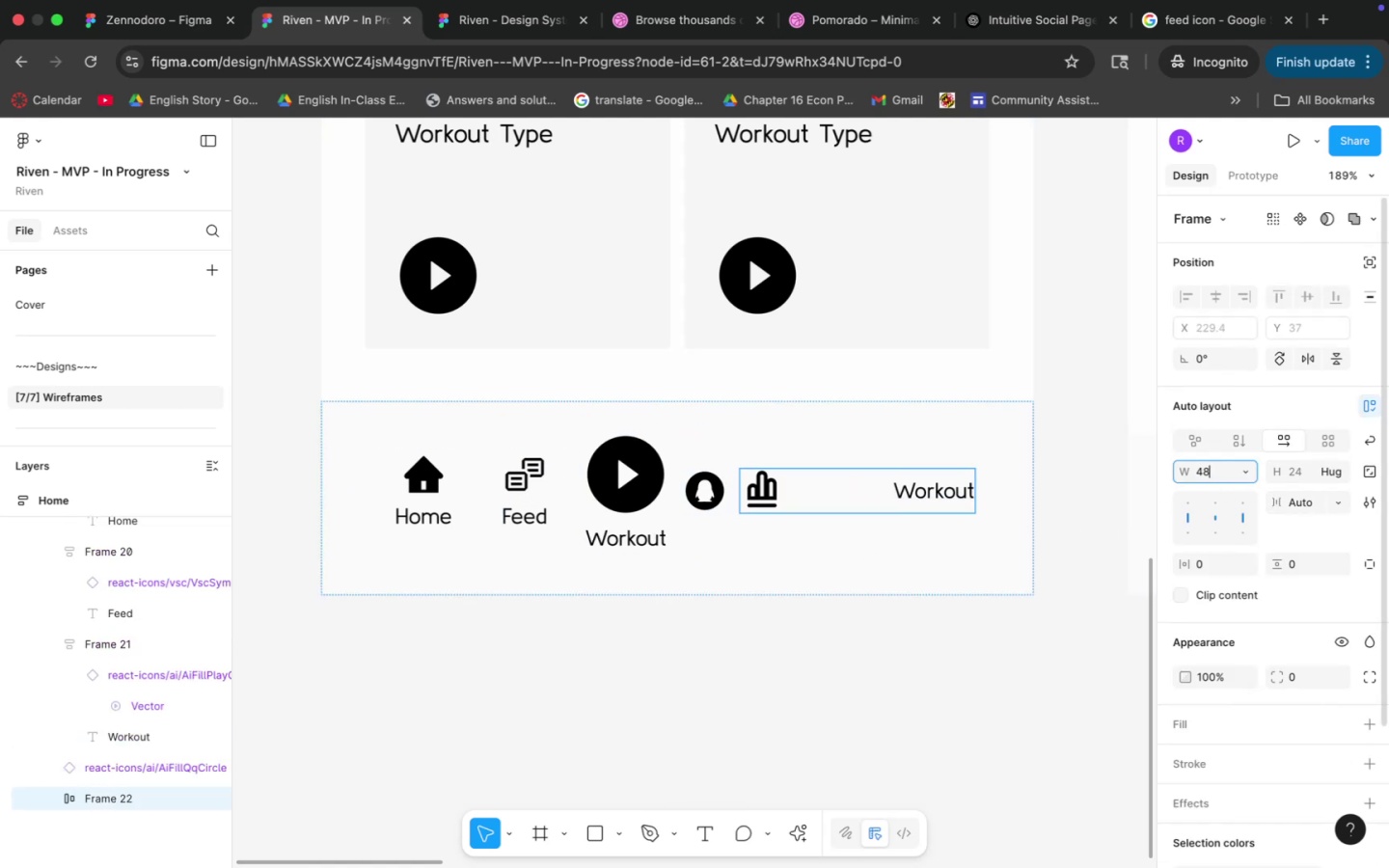 
key(Enter)
 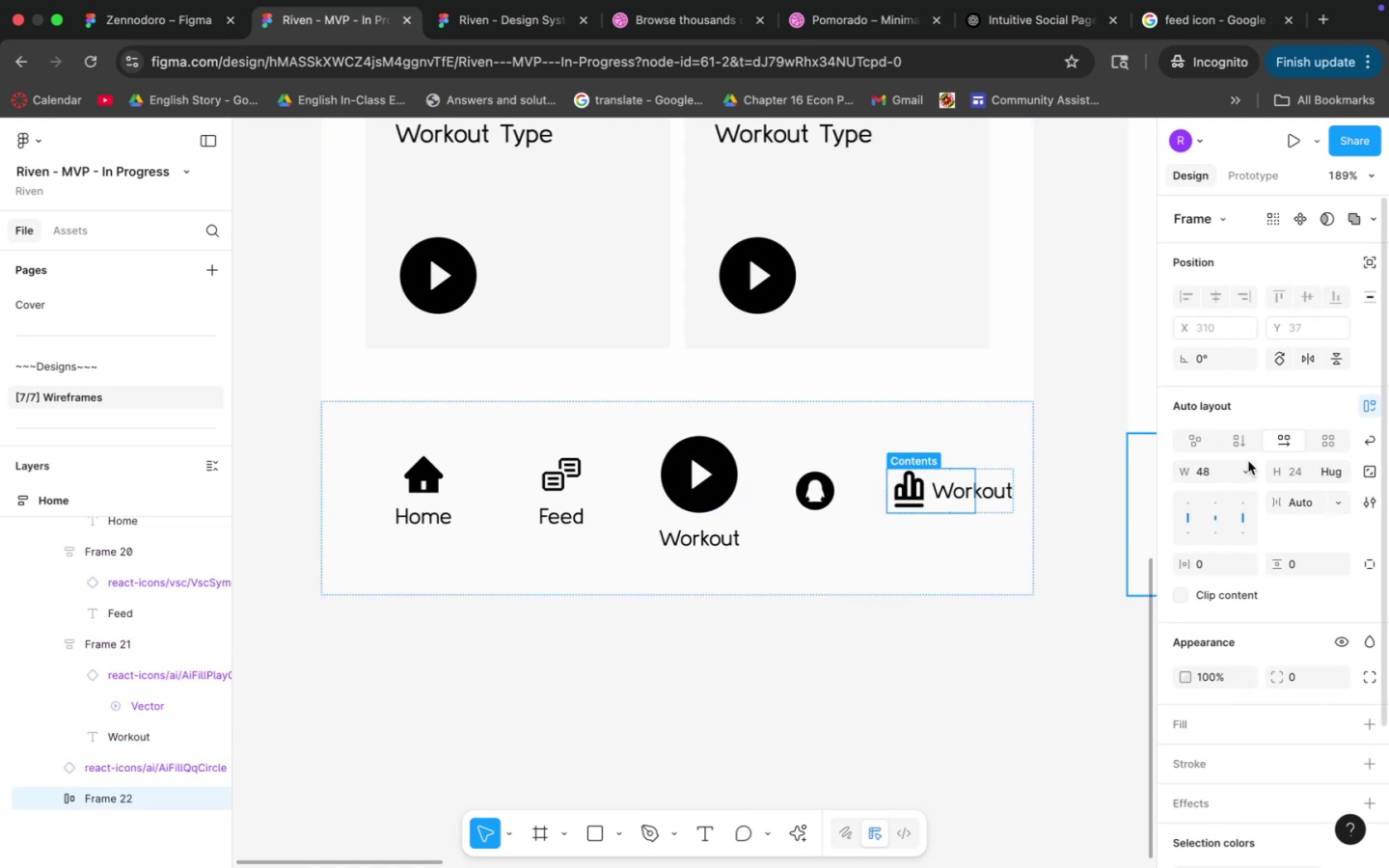 
left_click([1240, 450])
 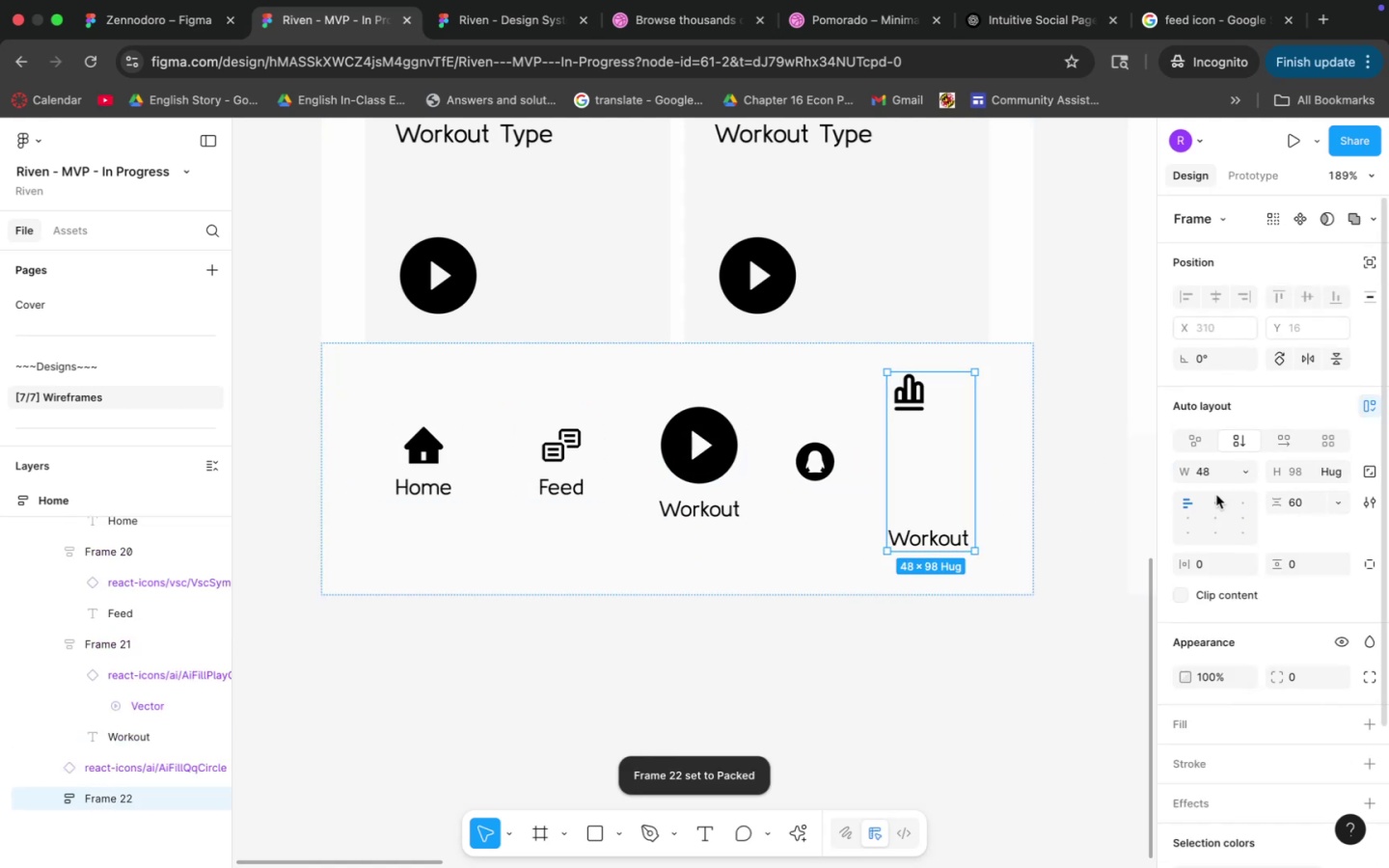 
left_click([1213, 518])
 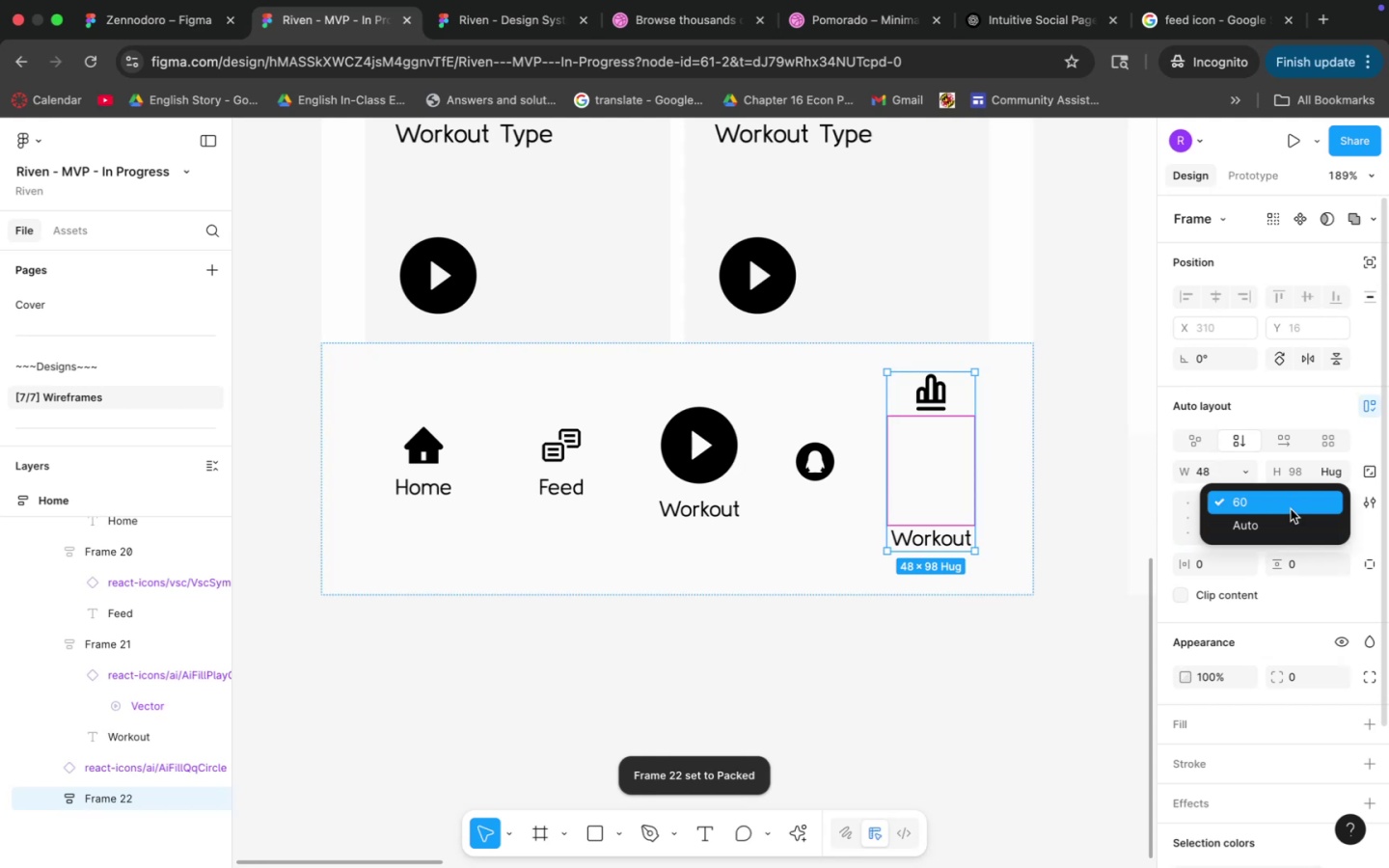 
double_click([1303, 510])
 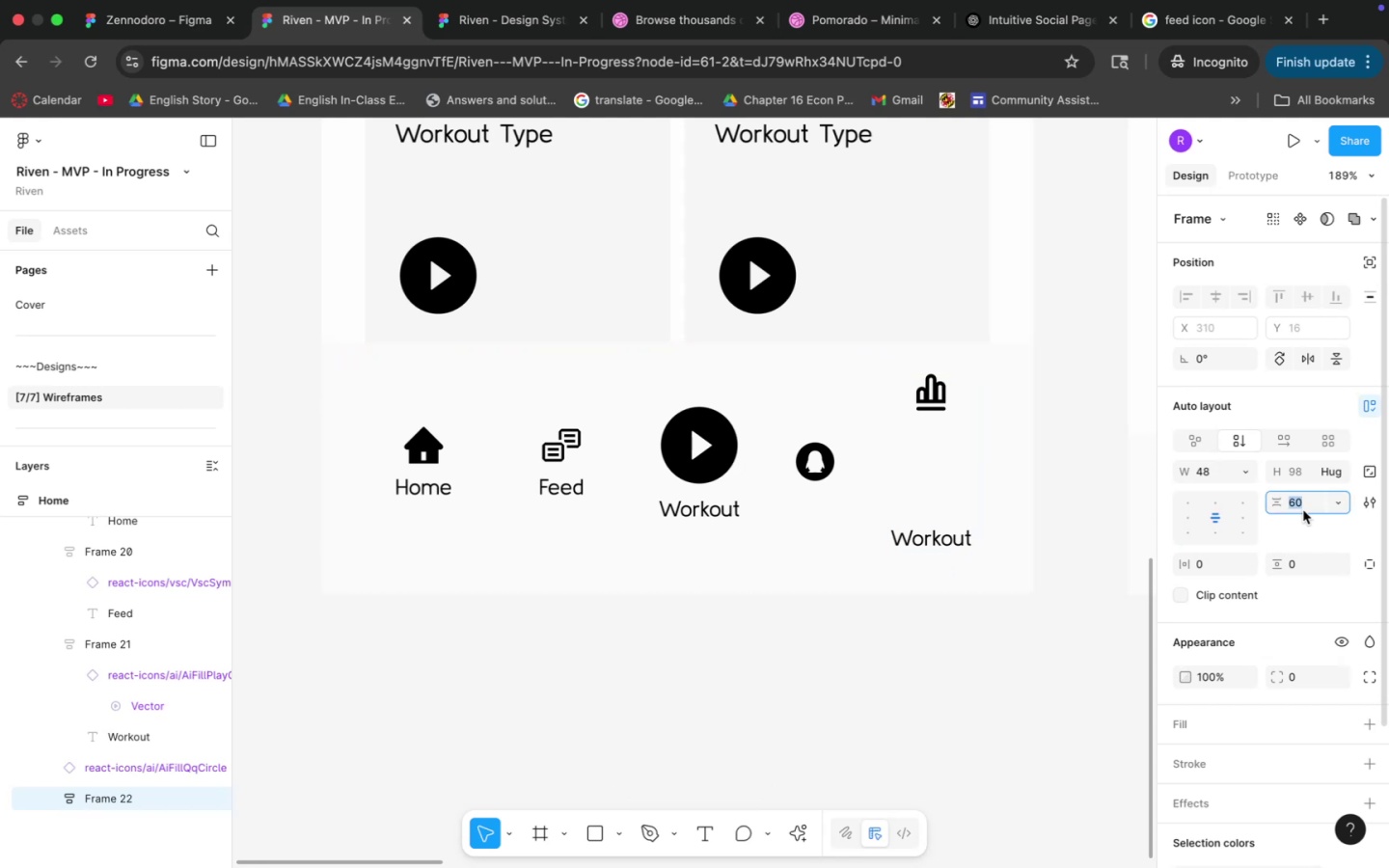 
key(4)
 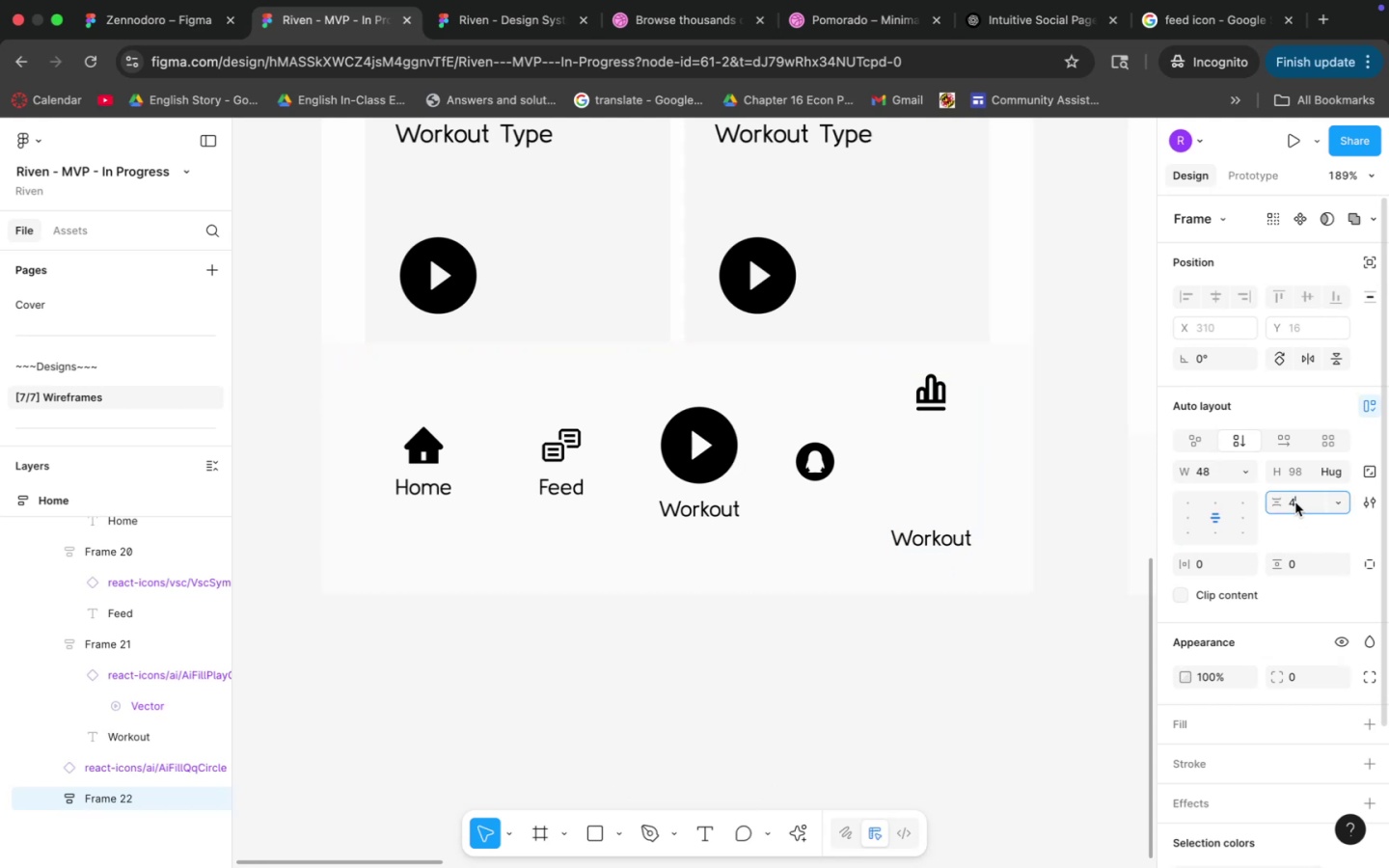 
key(Enter)
 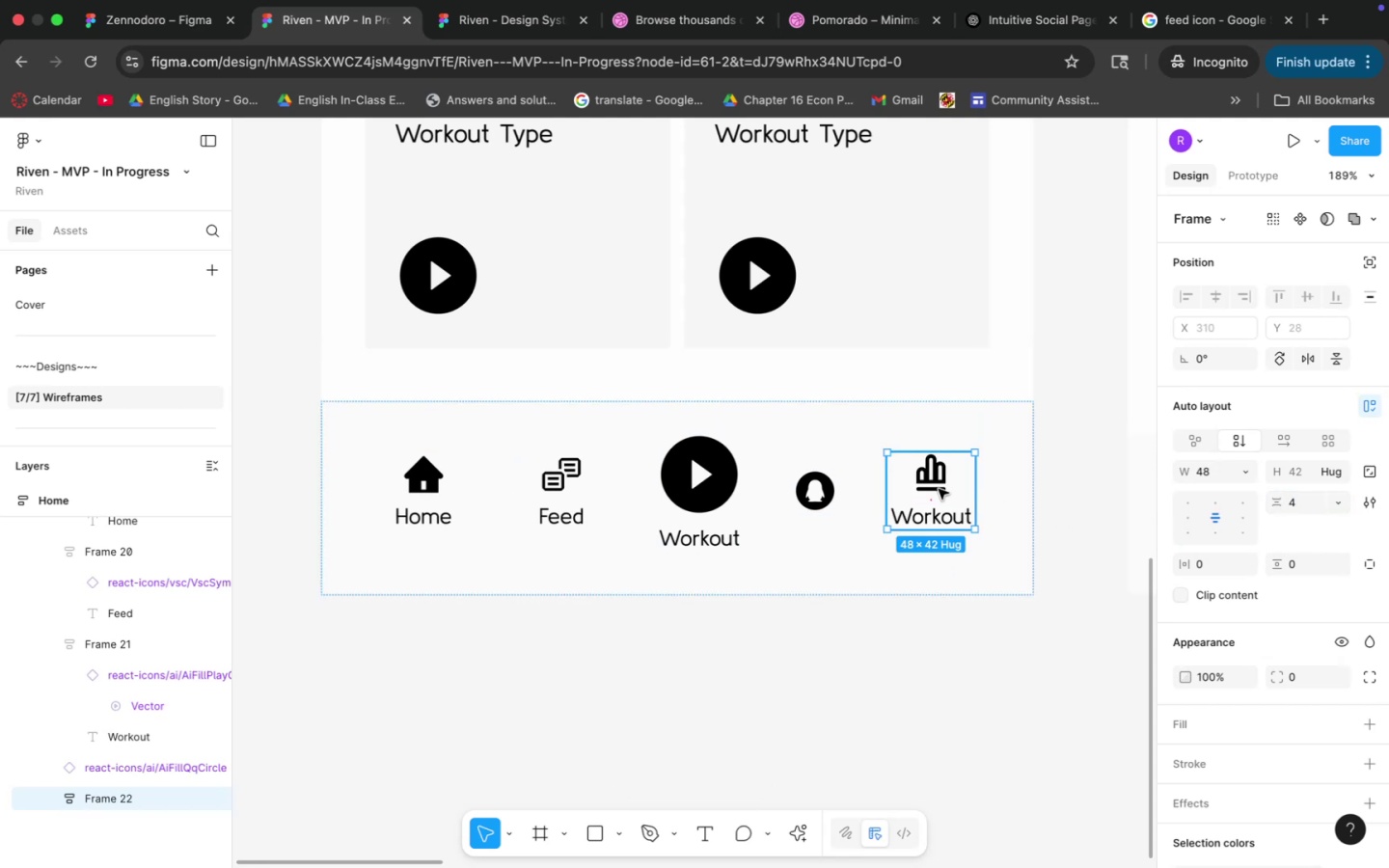 
double_click([935, 510])
 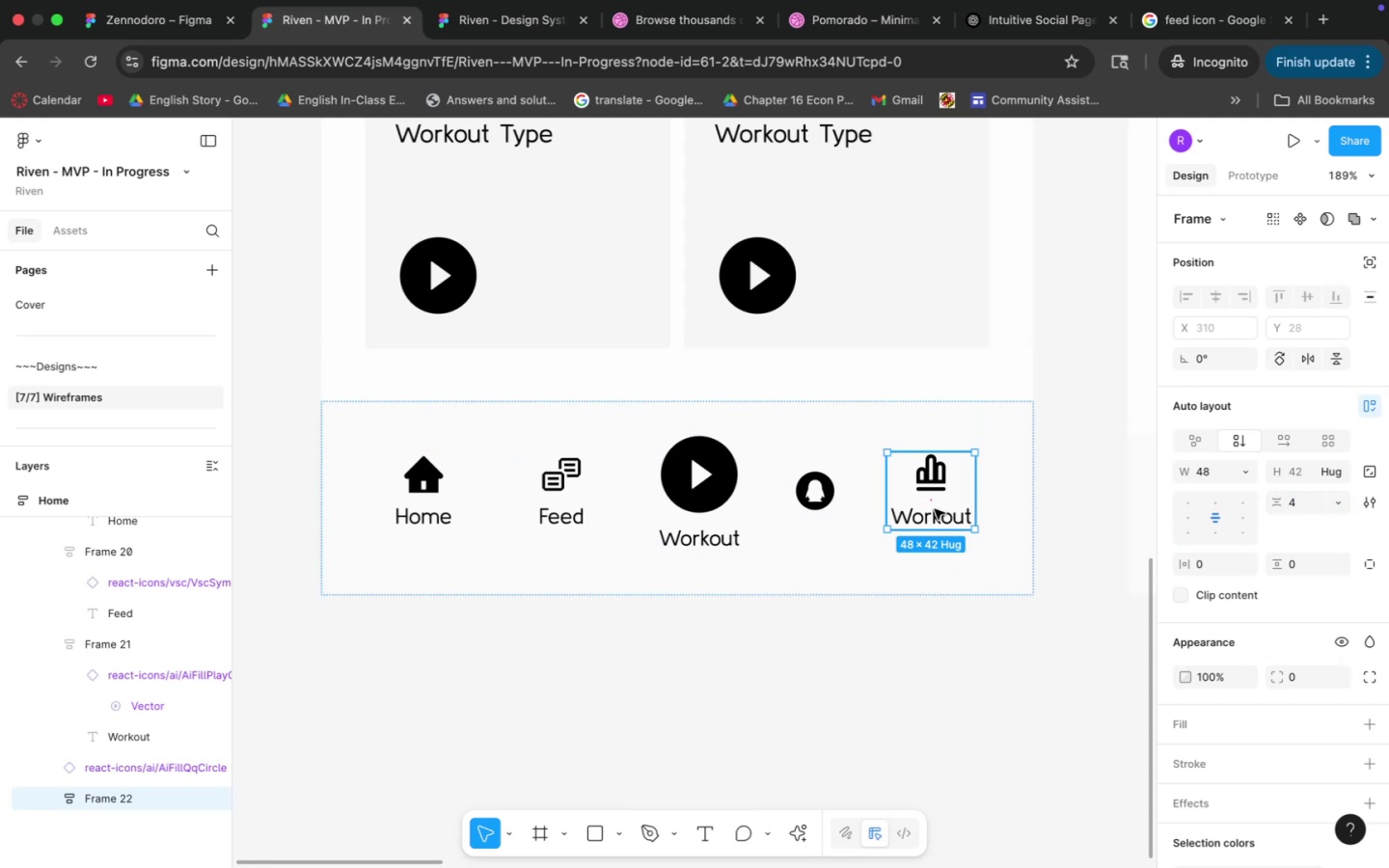 
triple_click([935, 510])
 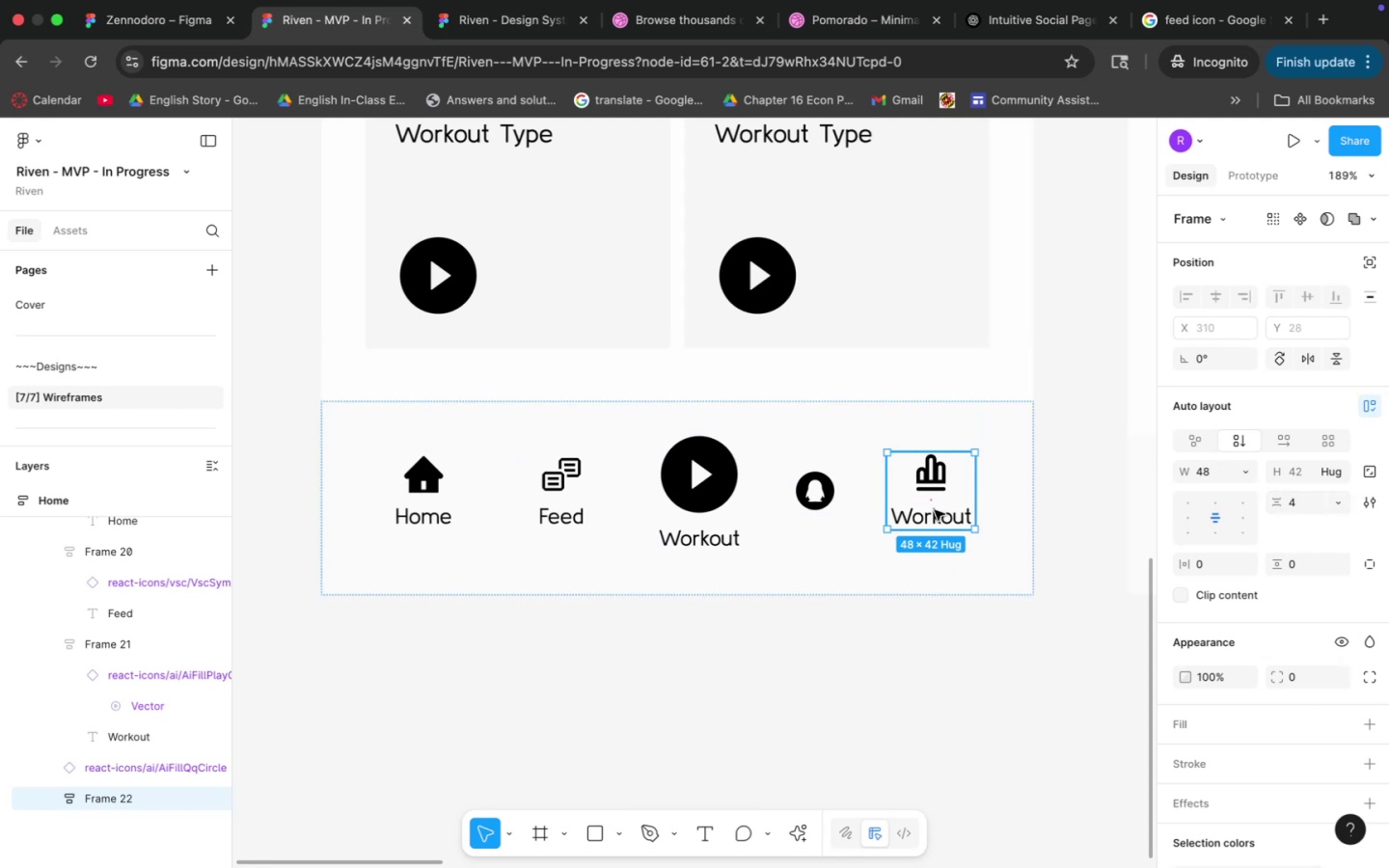 
triple_click([935, 510])
 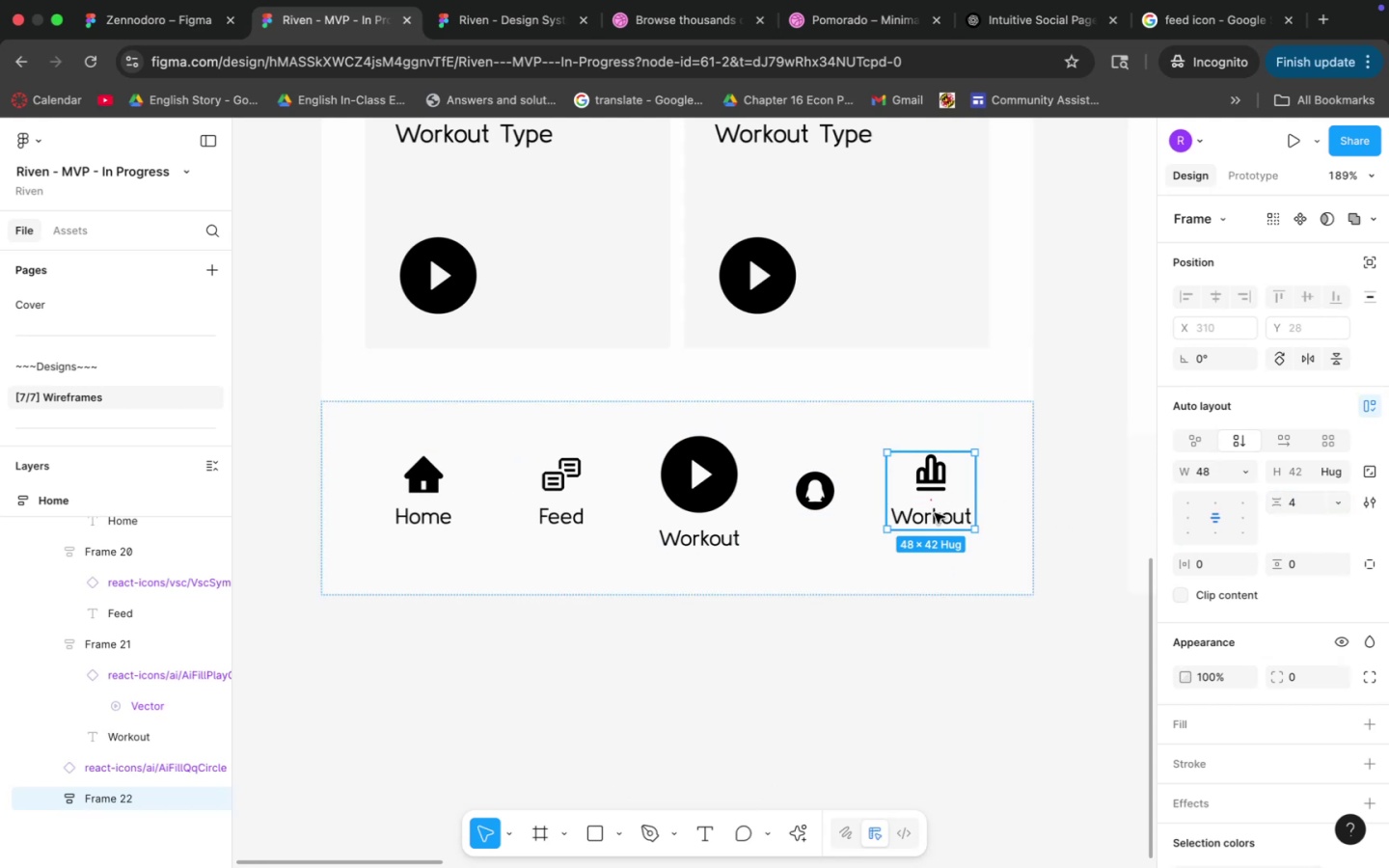 
triple_click([935, 515])
 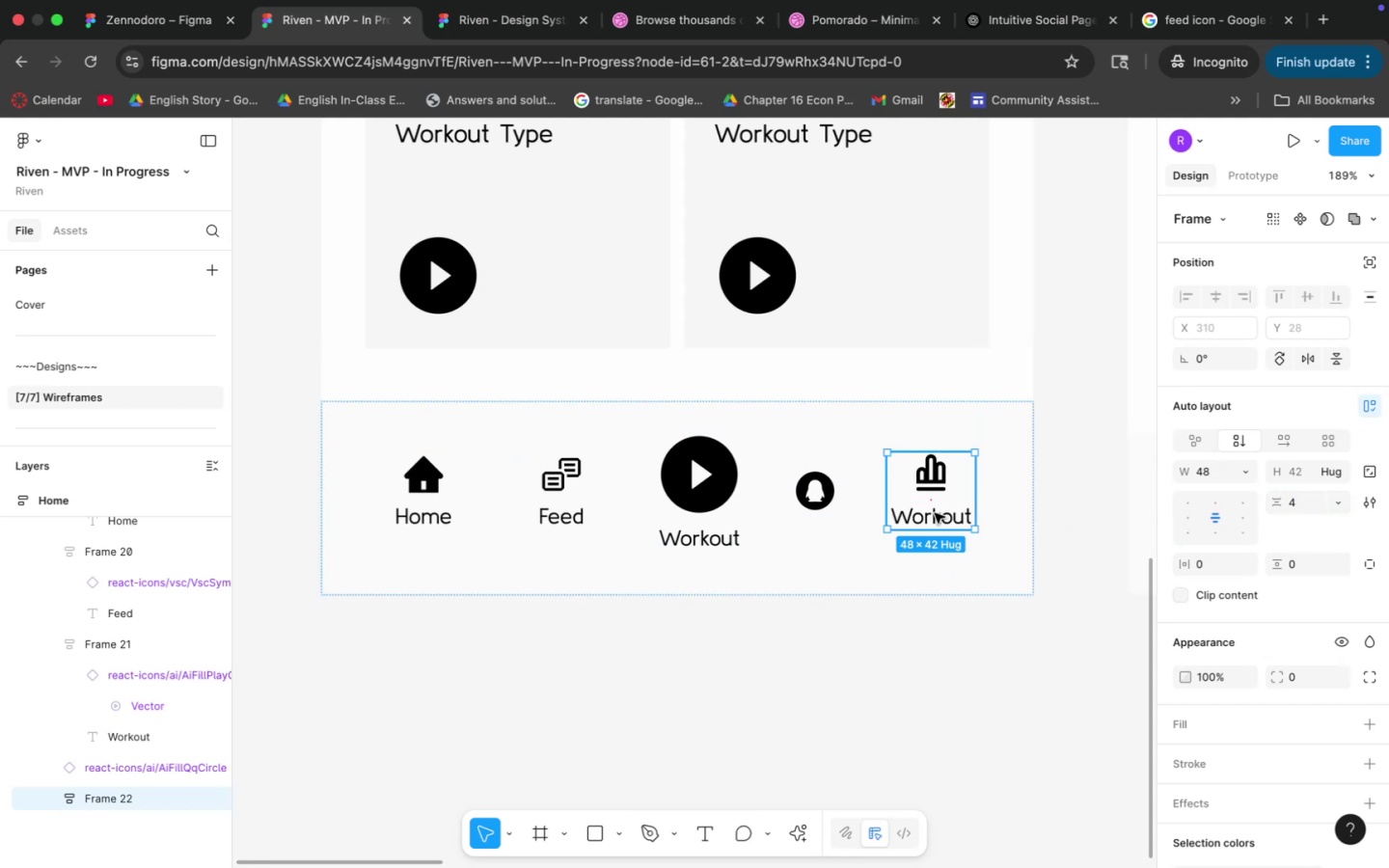 
triple_click([935, 515])
 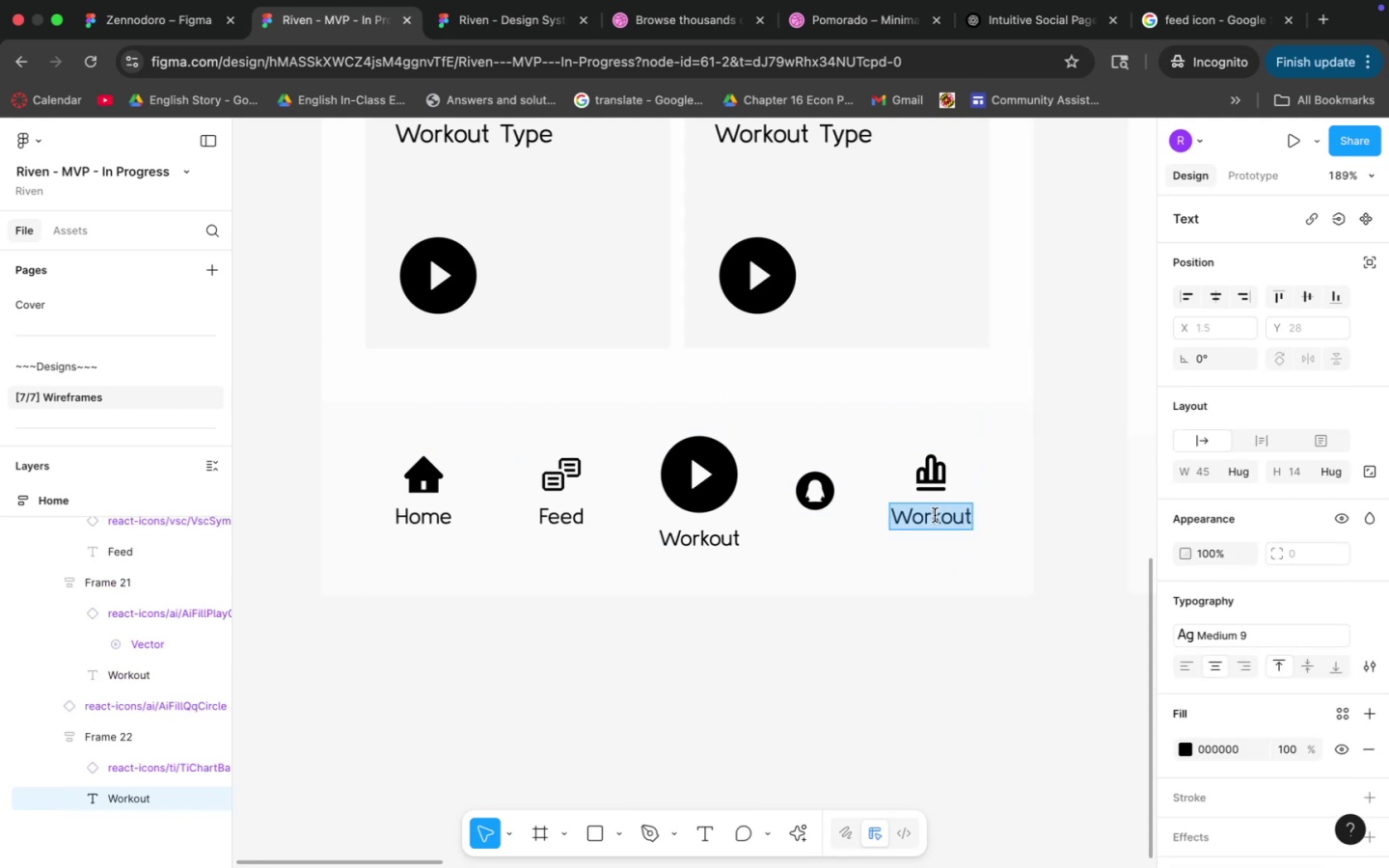 
type(Progress)
 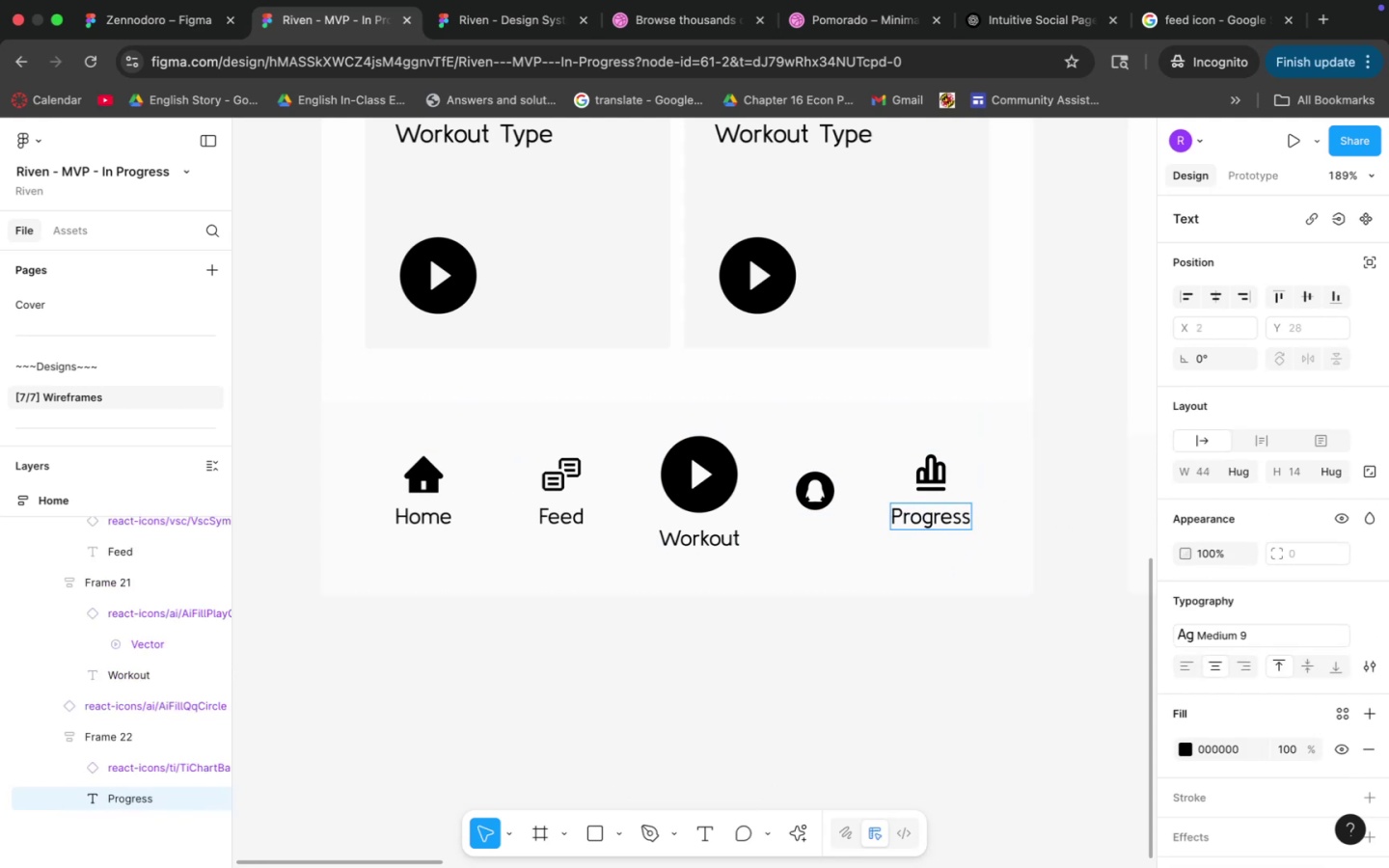 
left_click([922, 617])
 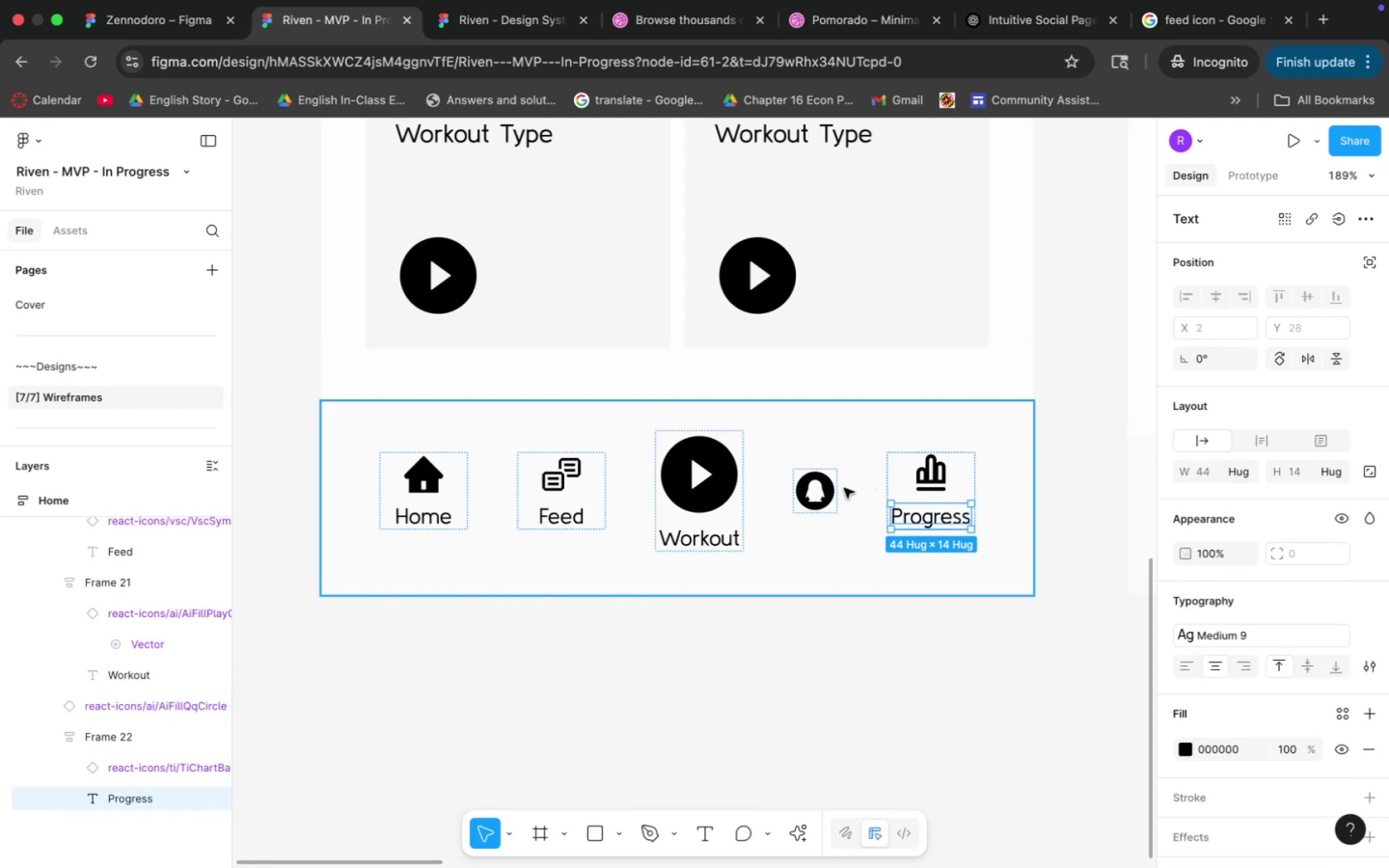 
left_click_drag(start_coordinate=[825, 495], to_coordinate=[954, 483])
 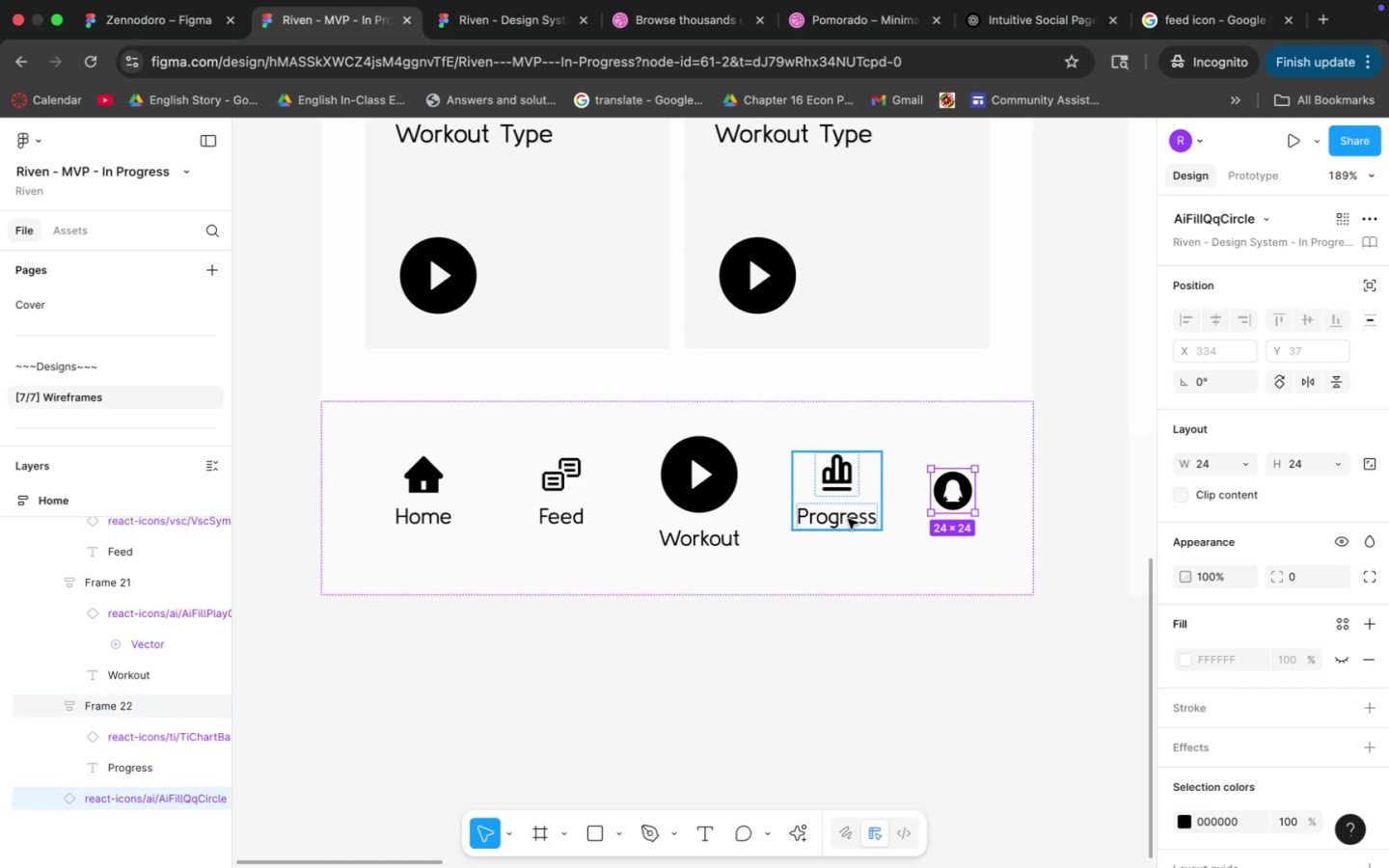 
double_click([850, 523])
 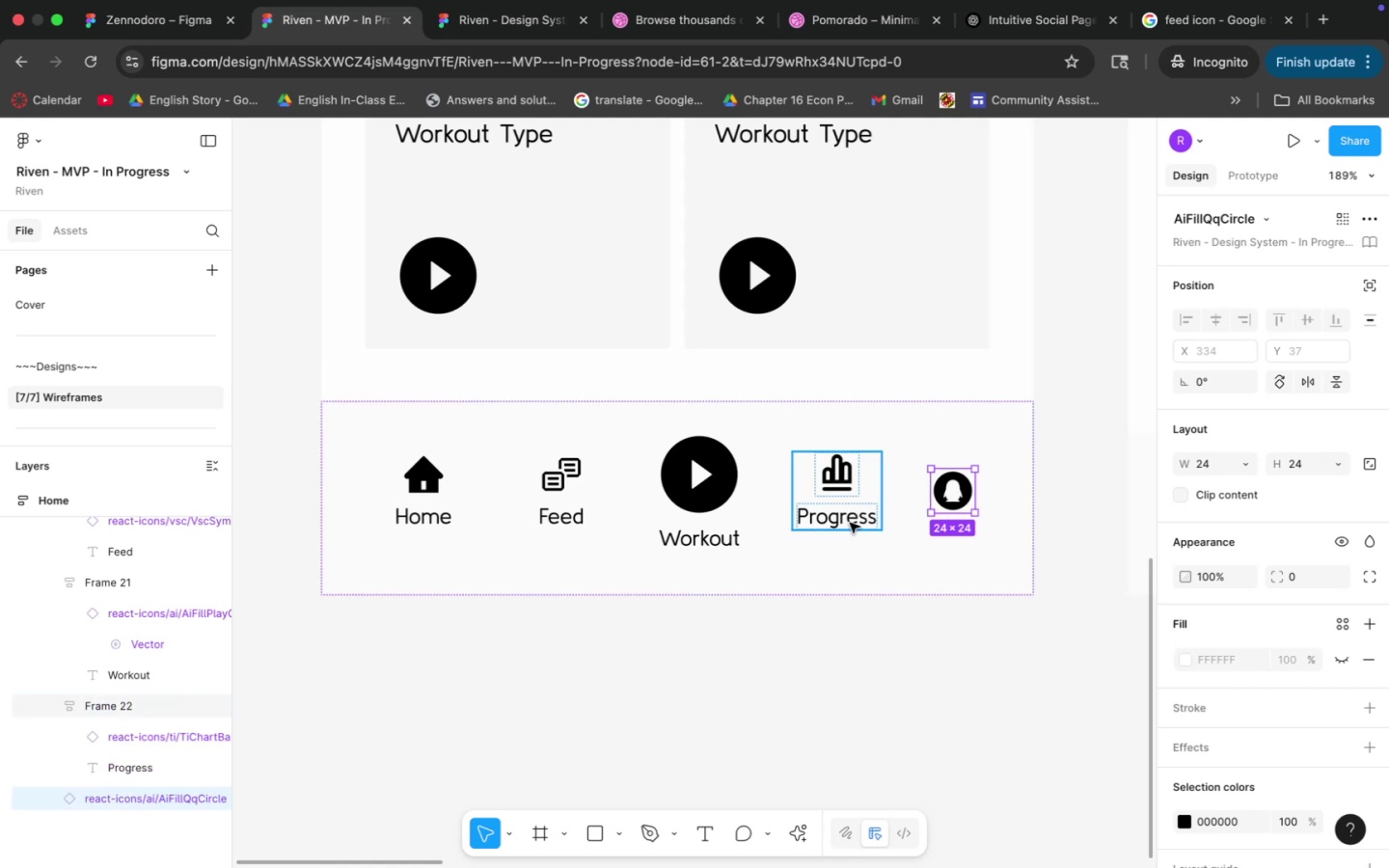 
key(Meta+C)
 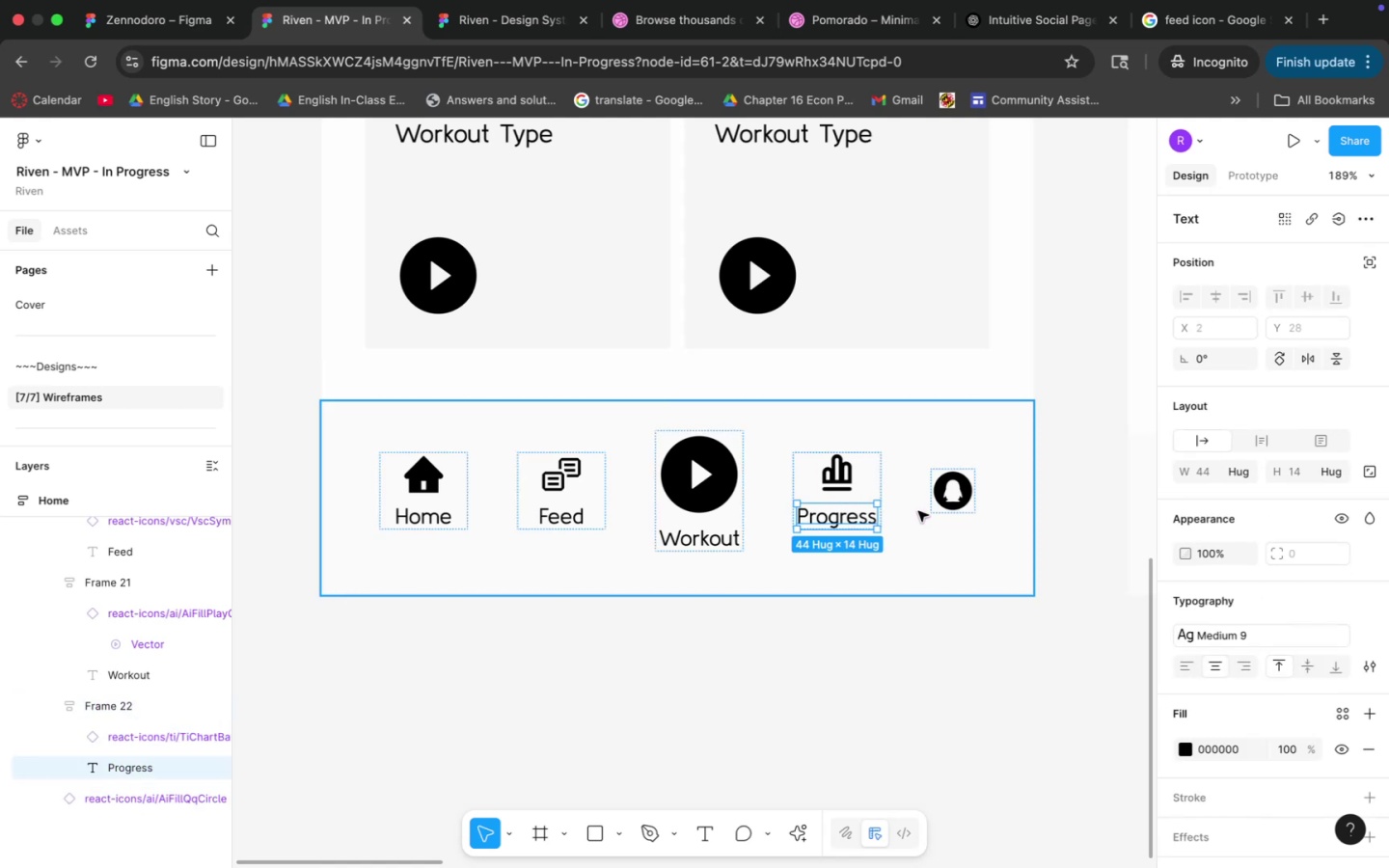 
left_click([913, 515])
 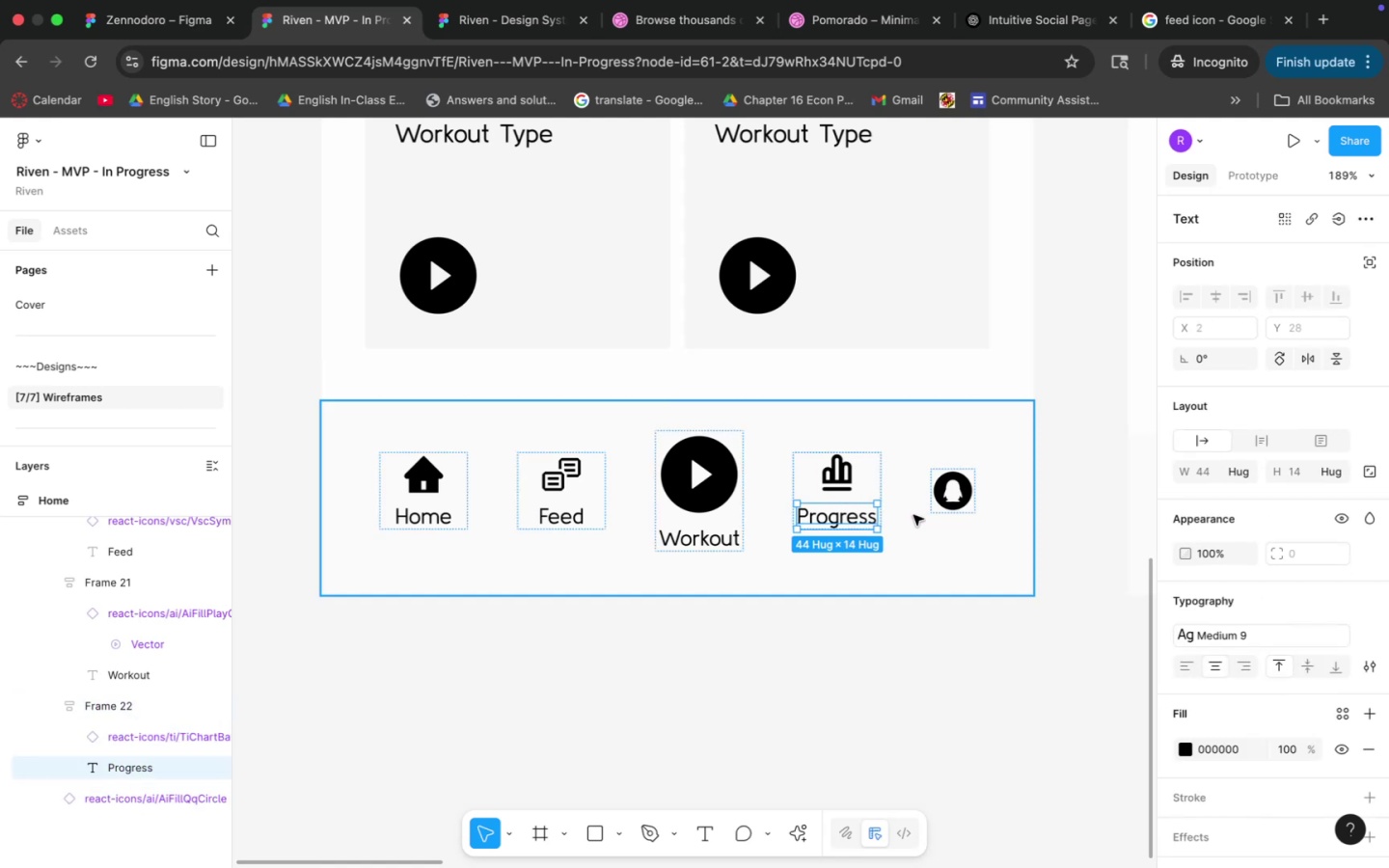 
key(Meta+CommandLeft)
 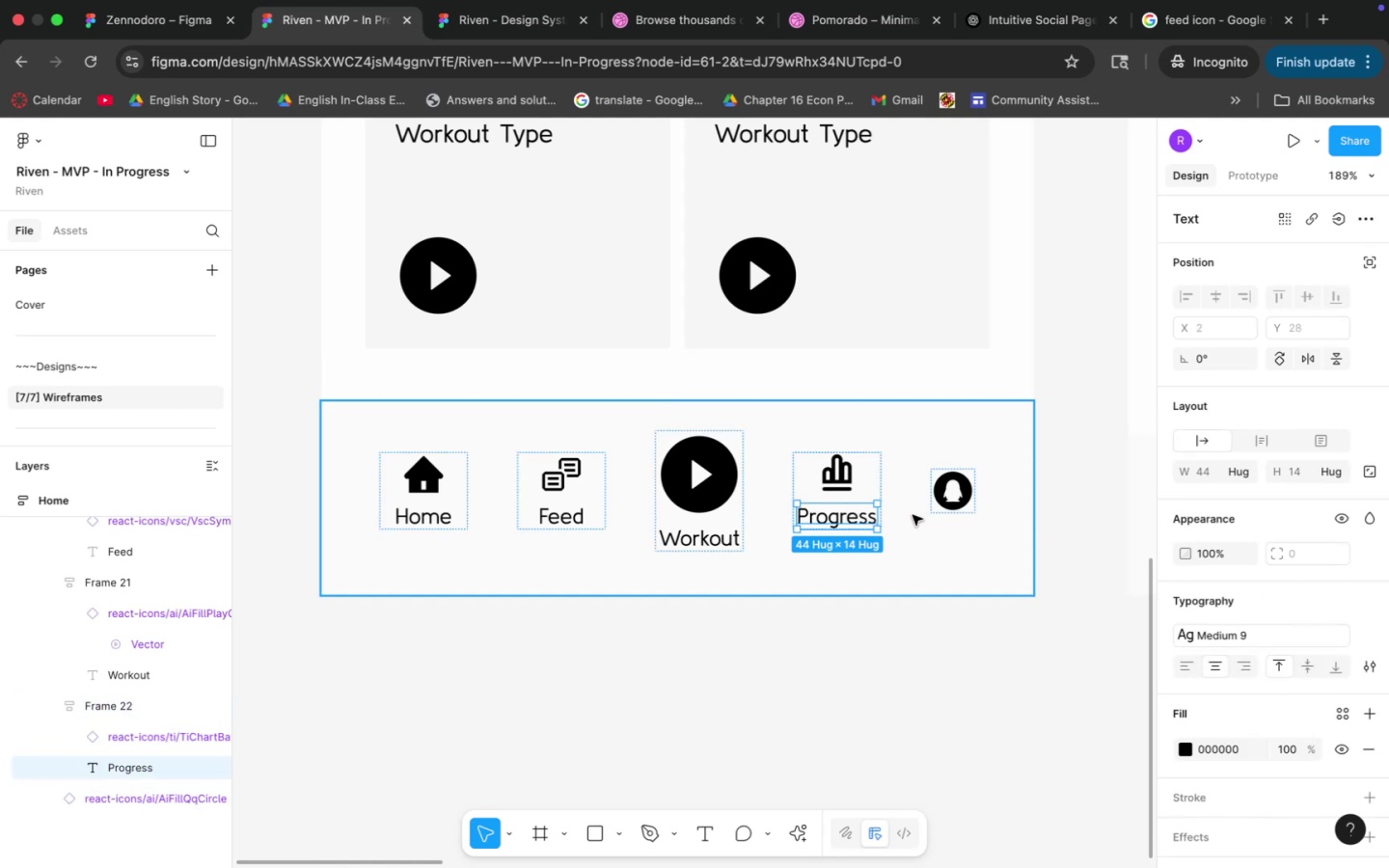 
key(Meta+V)
 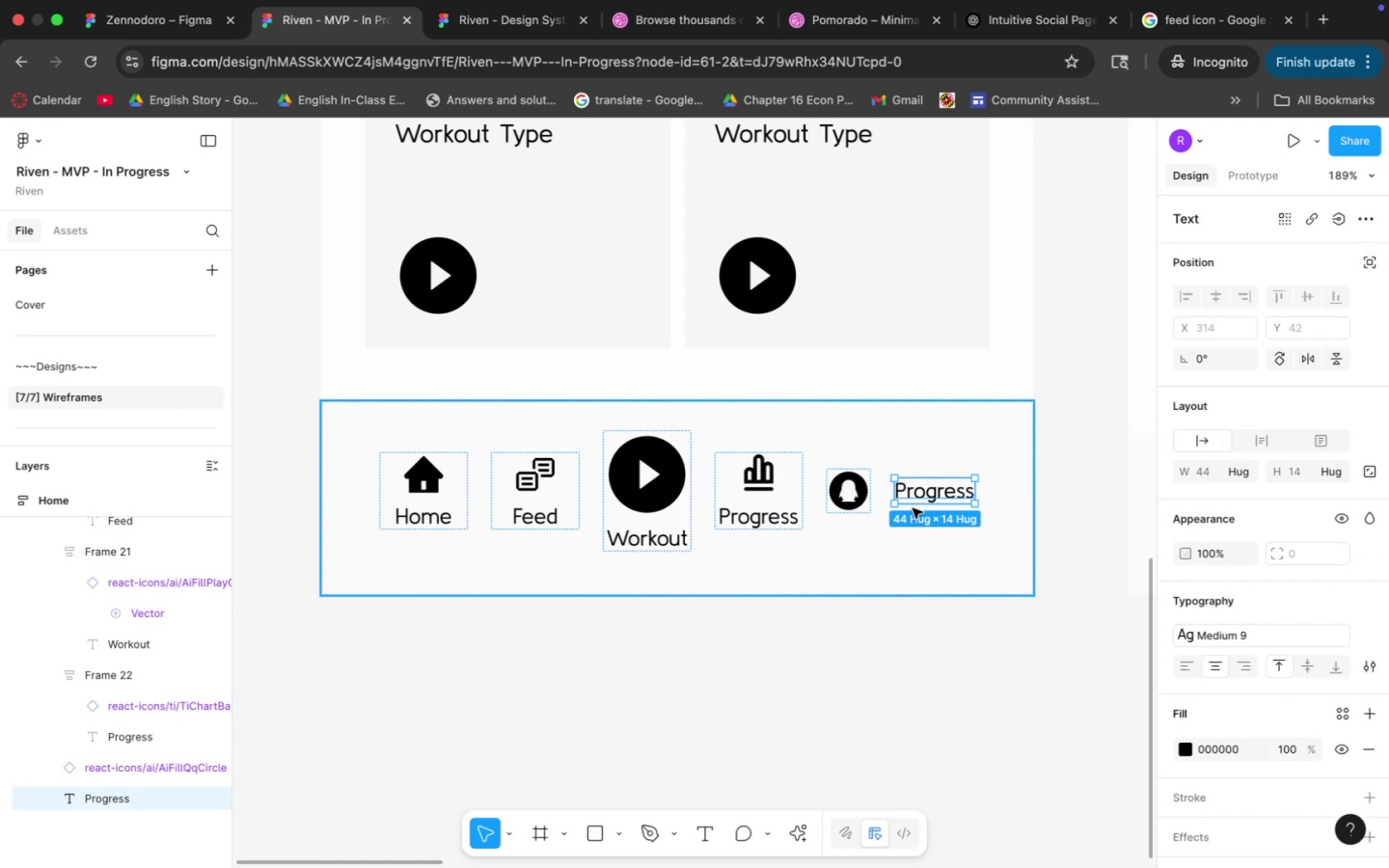 
key(Shift+ShiftLeft)
 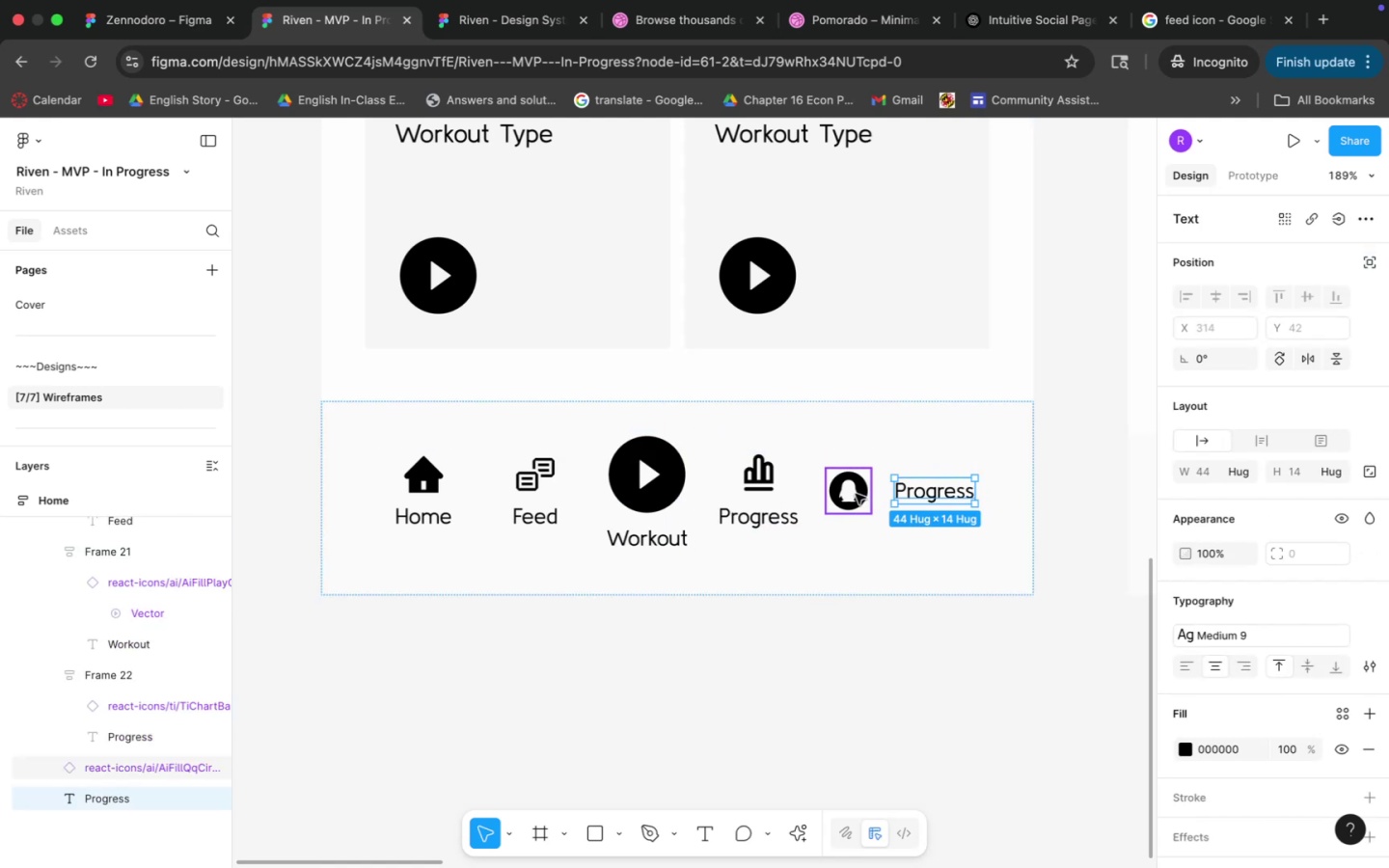 
left_click([856, 494])
 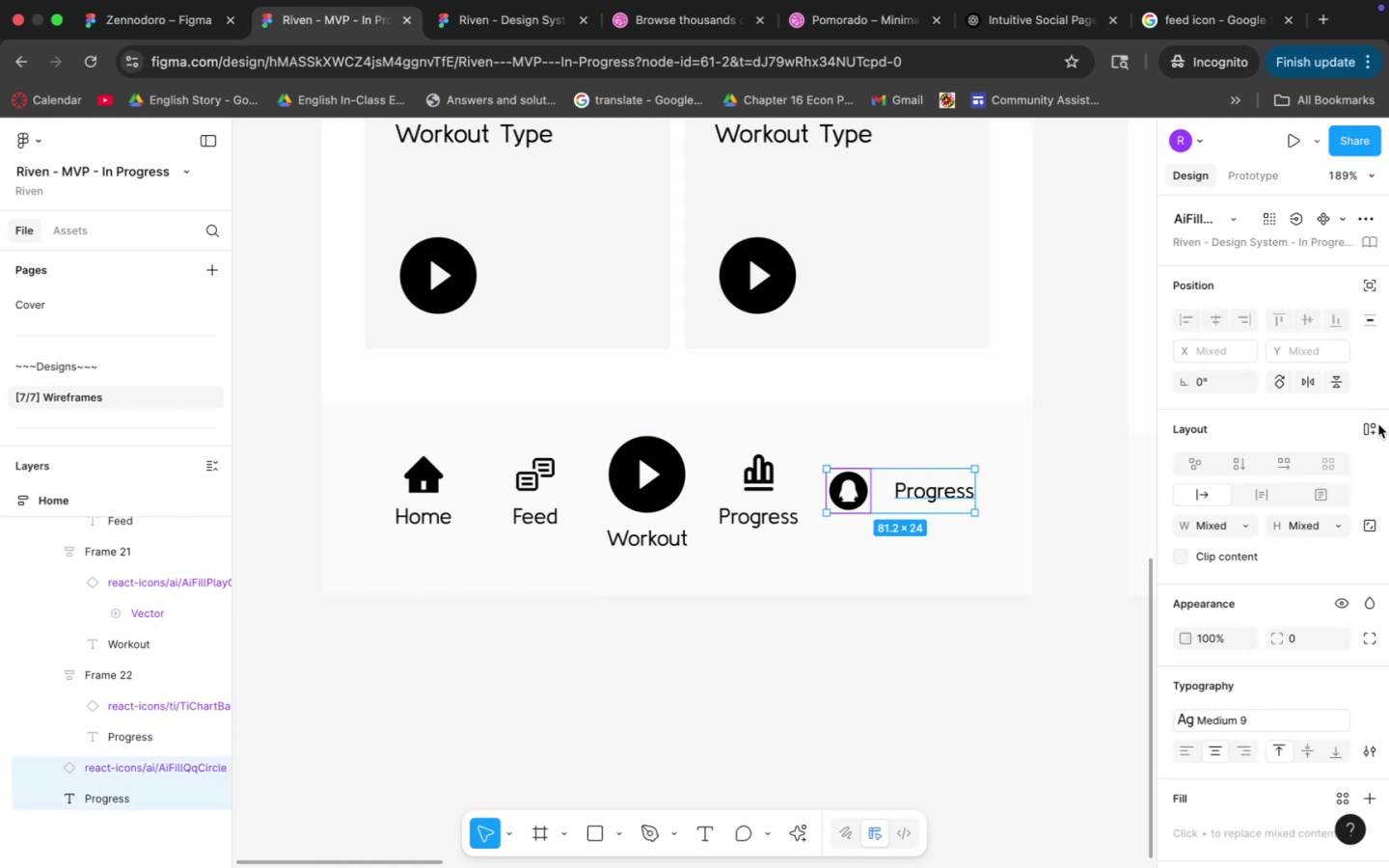 
double_click([1372, 428])
 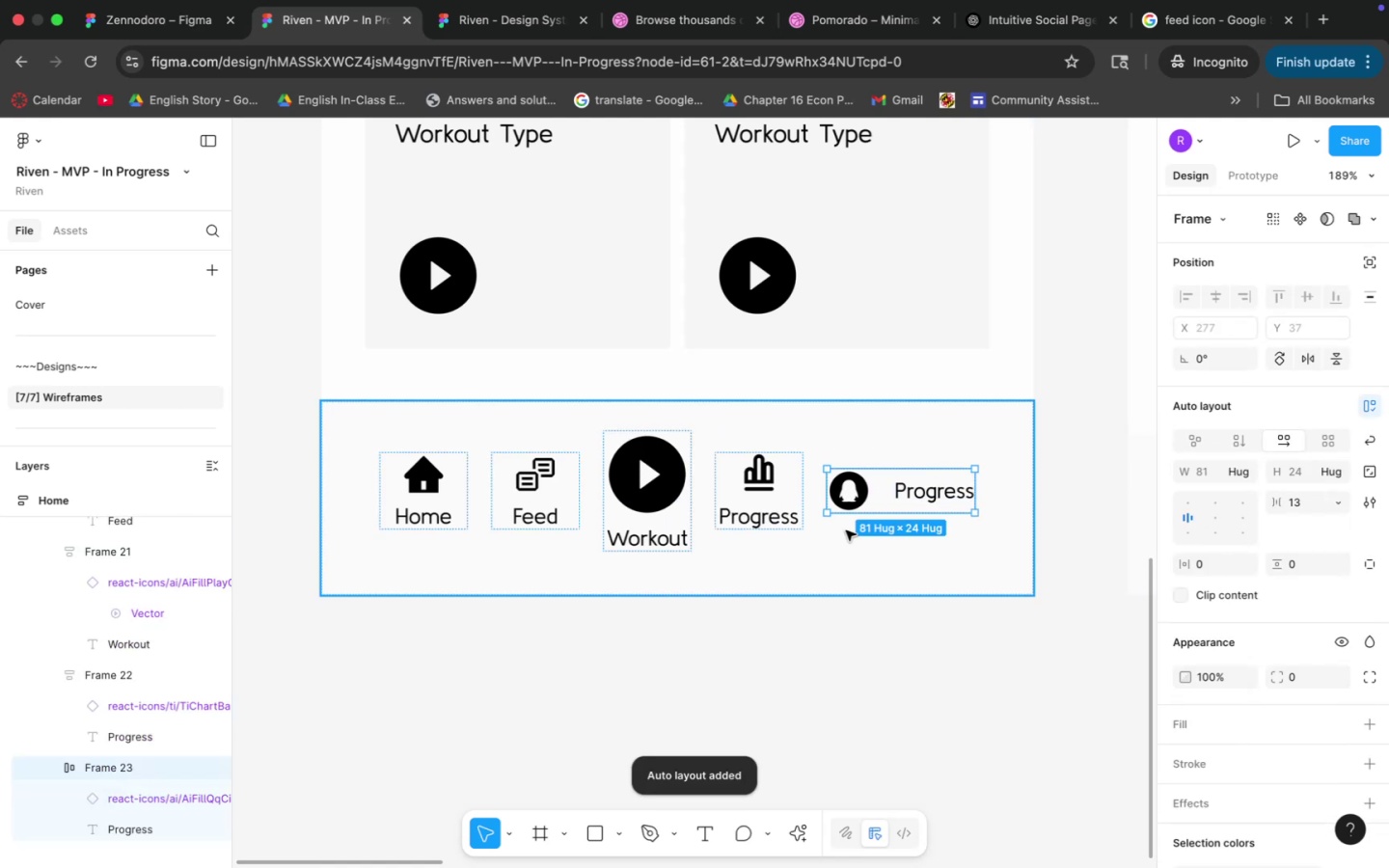 
double_click([913, 492])
 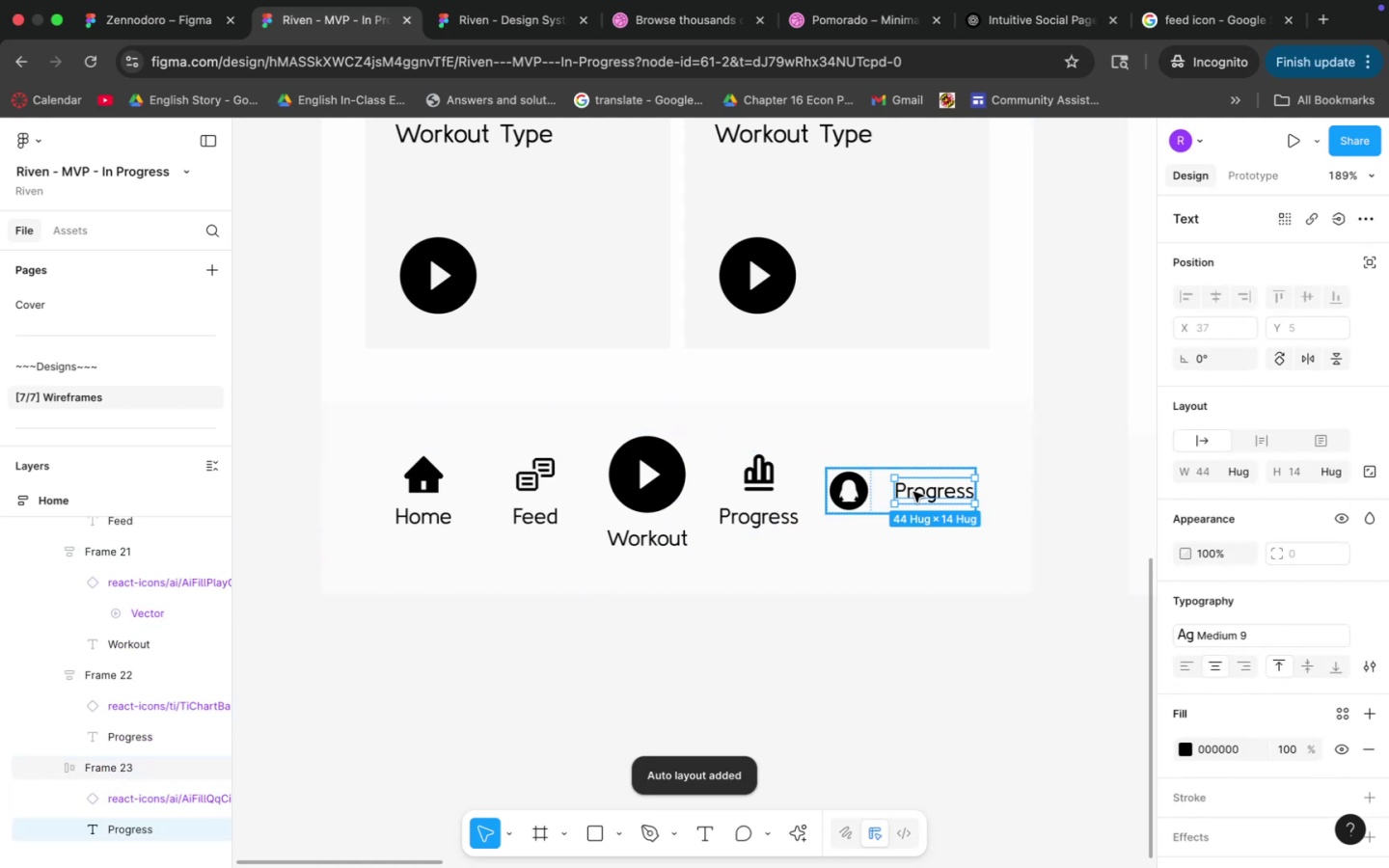 
triple_click([913, 492])
 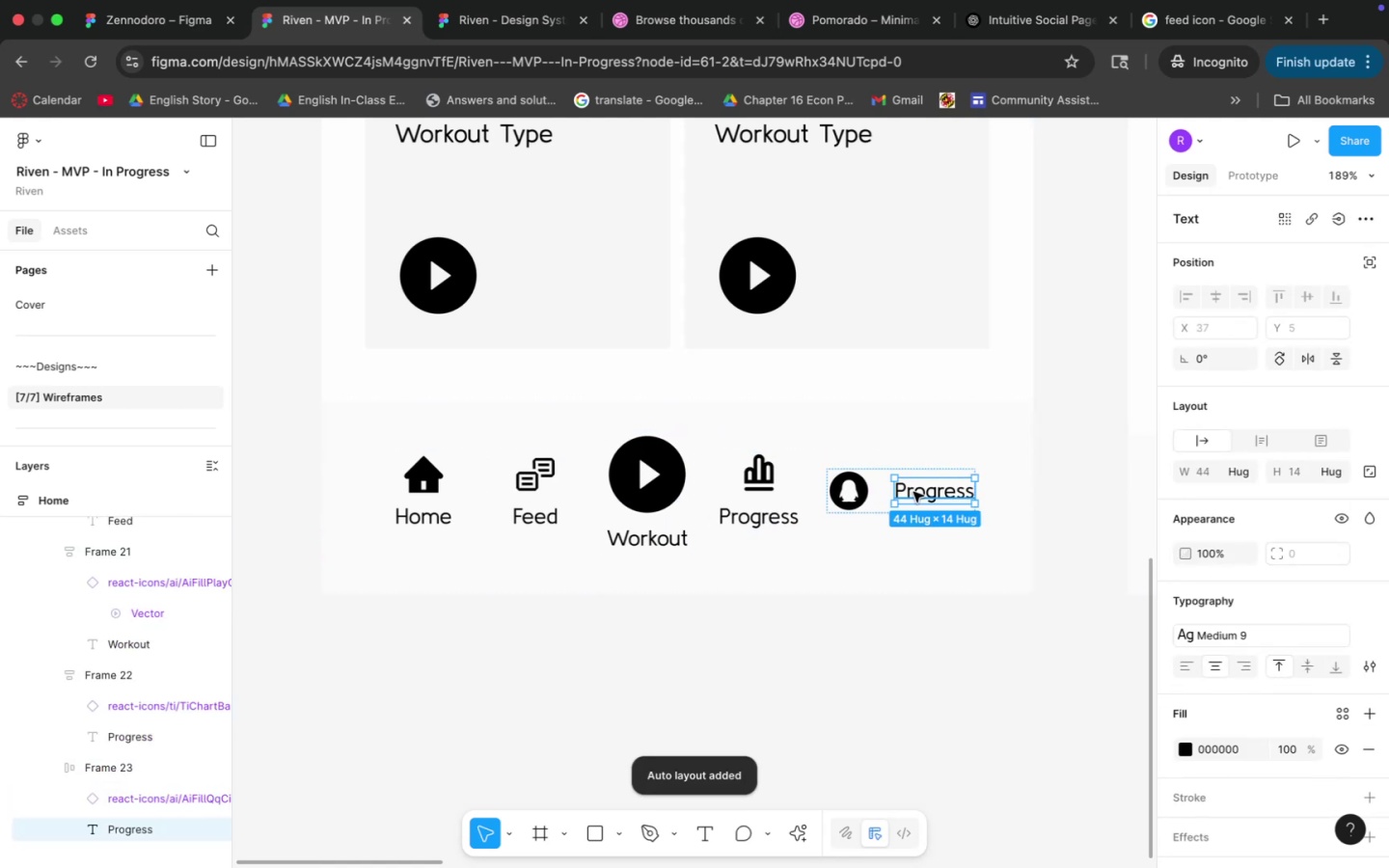 
double_click([913, 492])
 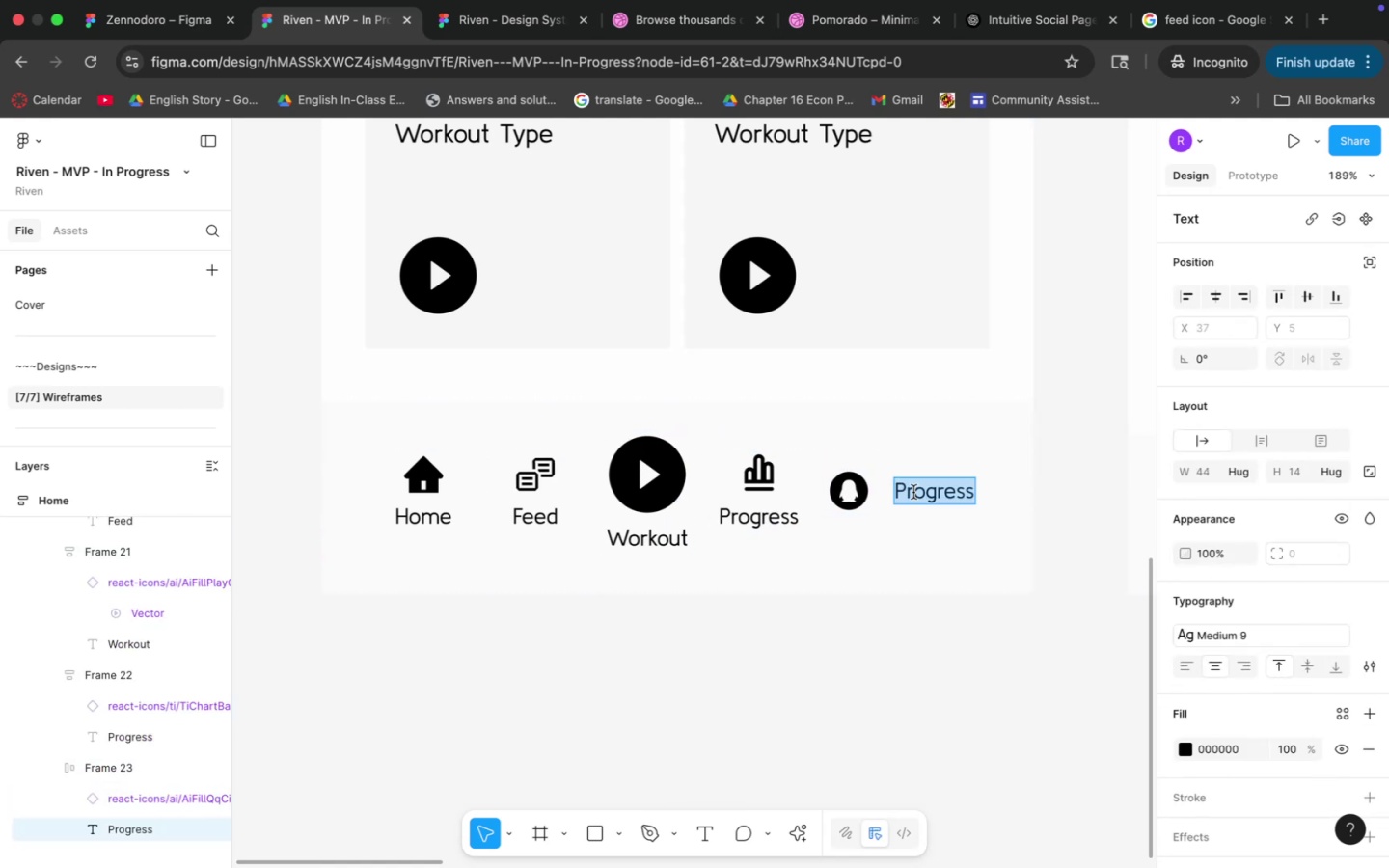 
type(You)
 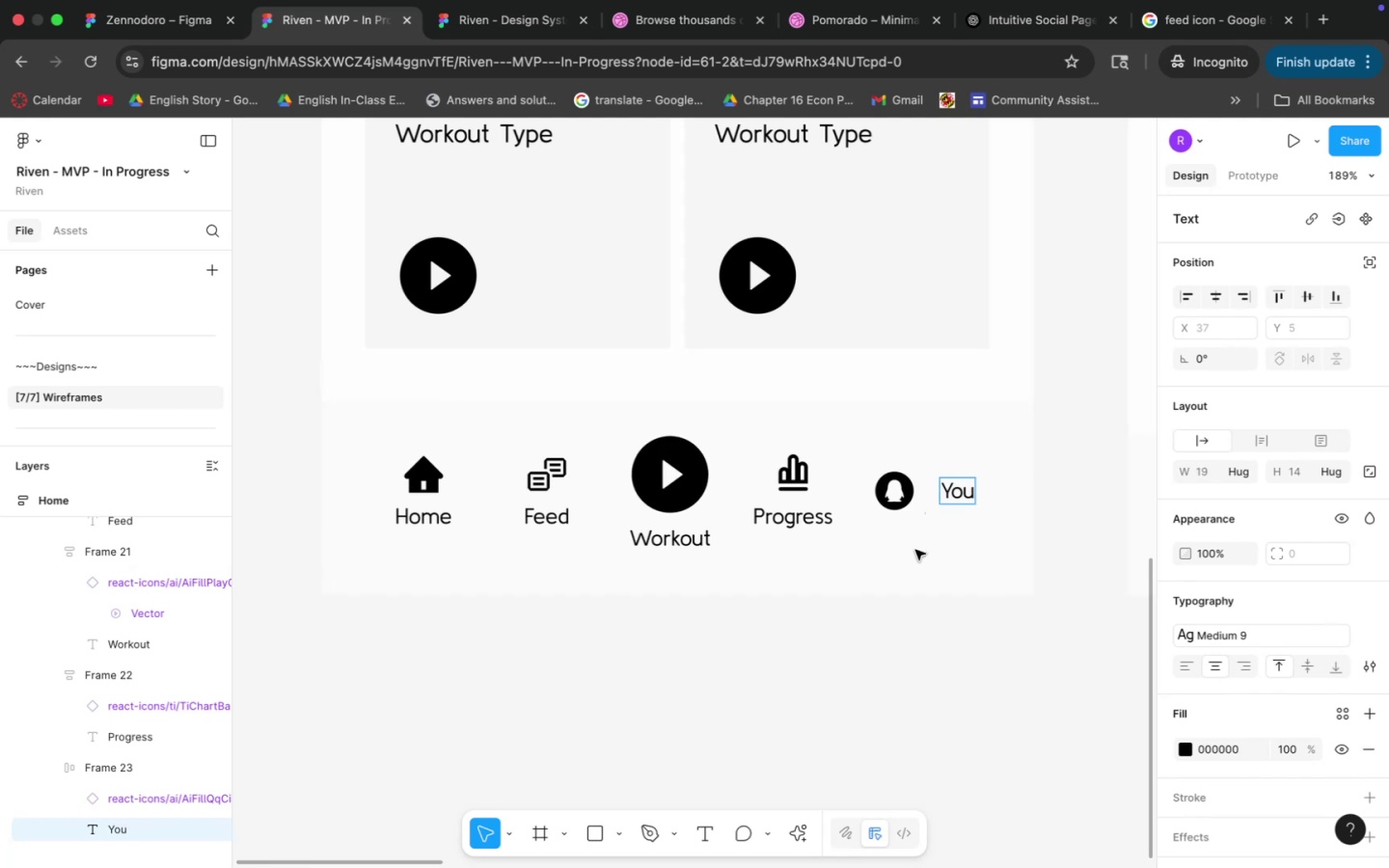 
double_click([909, 512])
 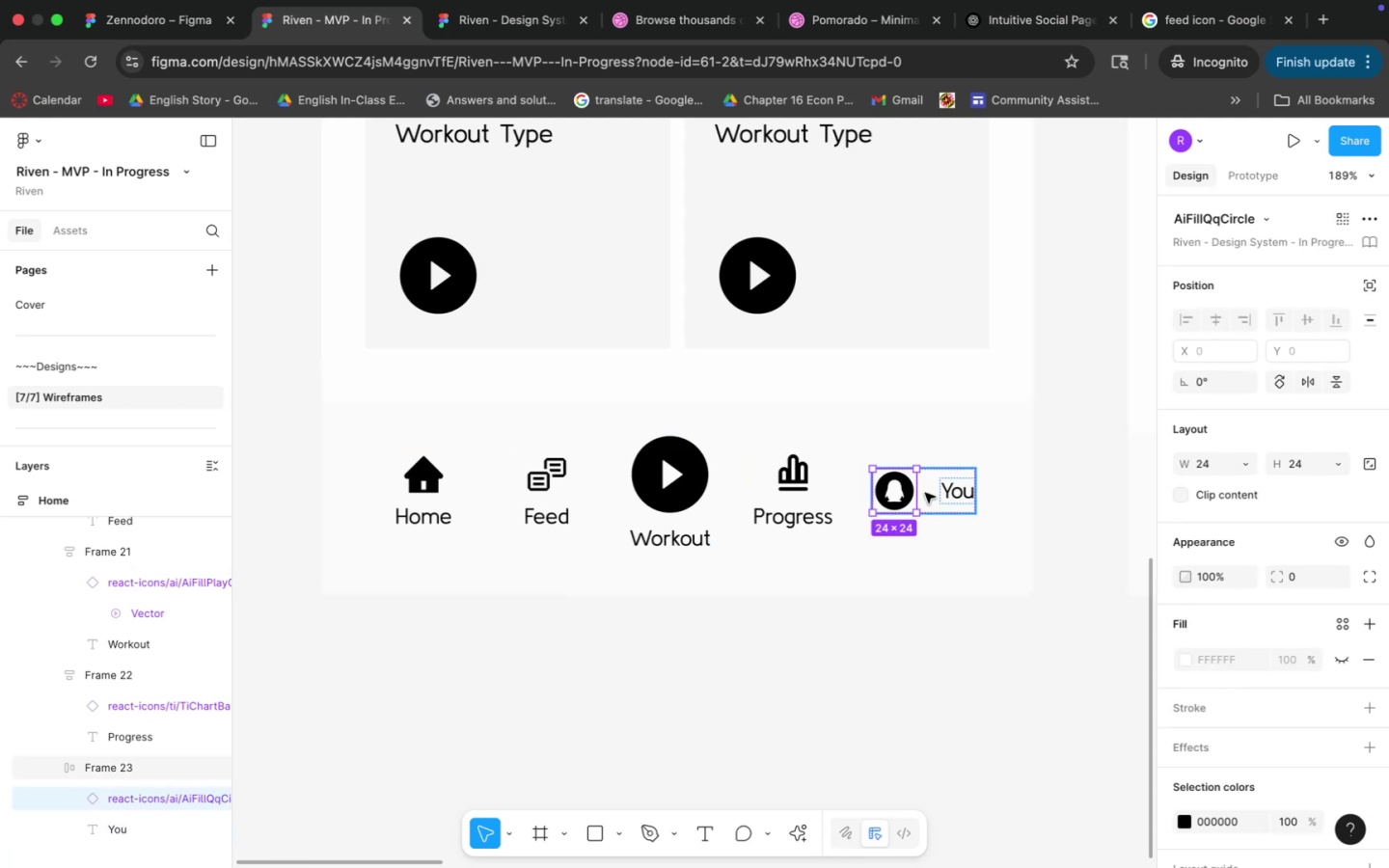 
left_click([928, 492])
 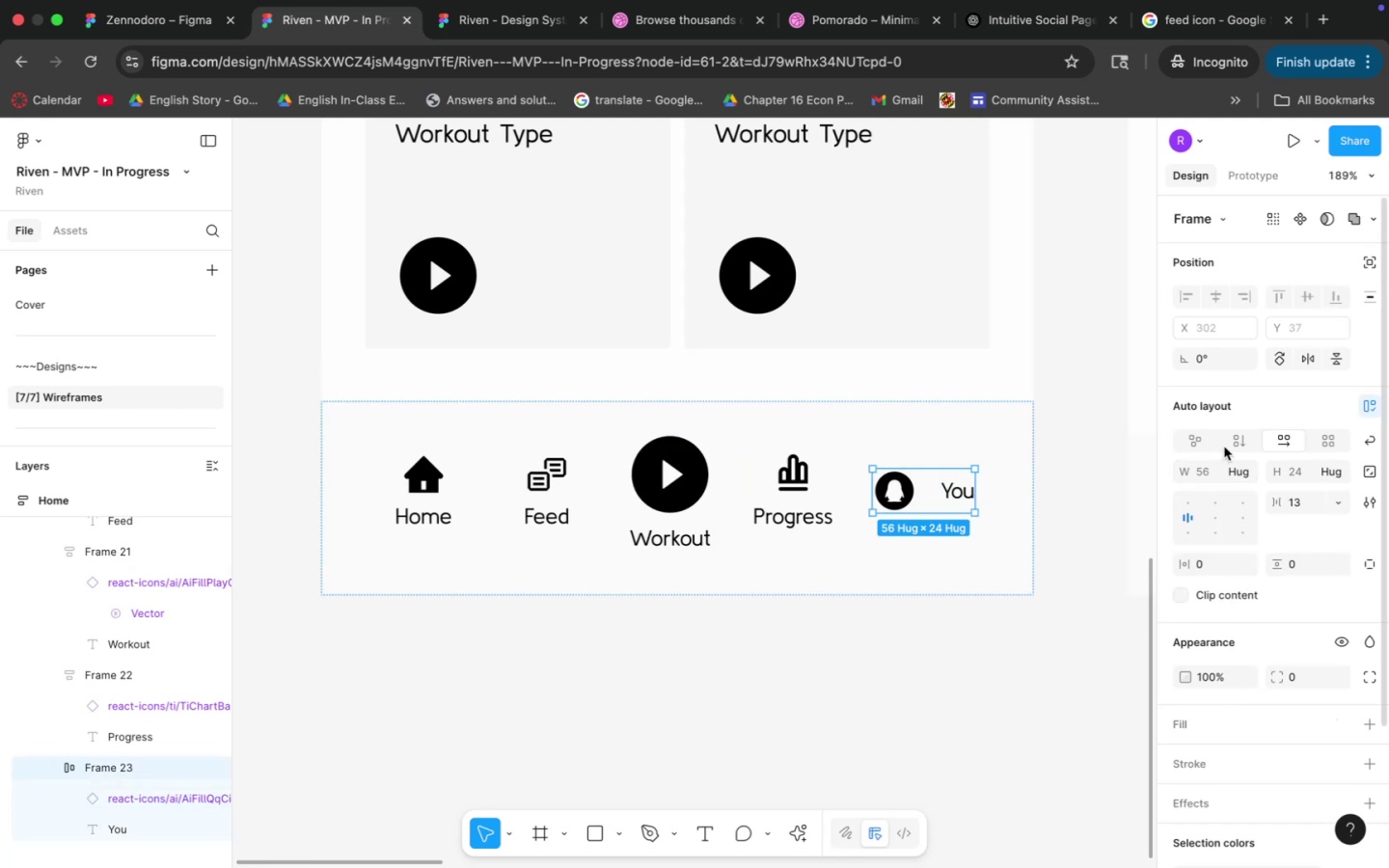 
double_click([1214, 470])
 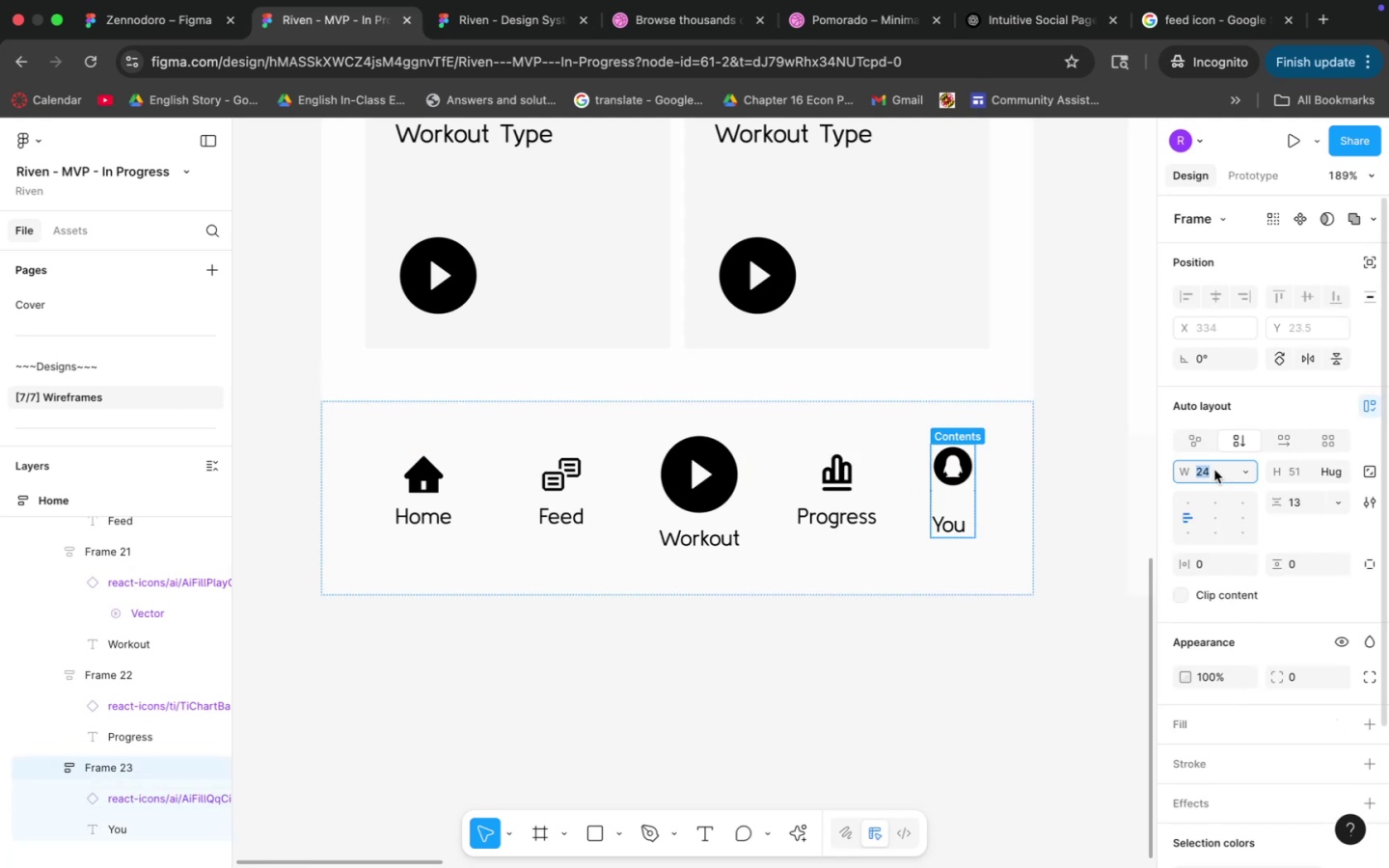 
type(48)
 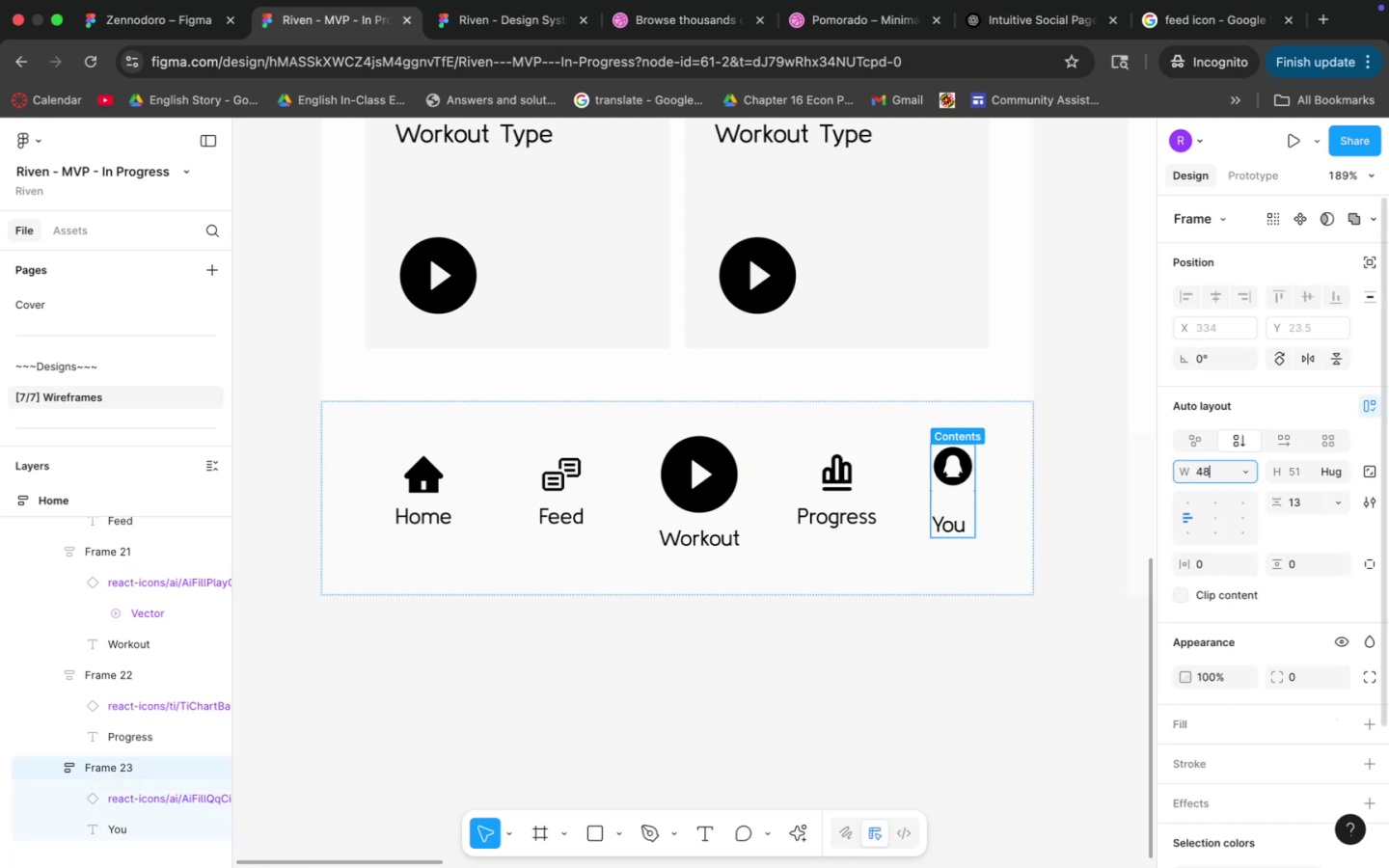 
key(Enter)
 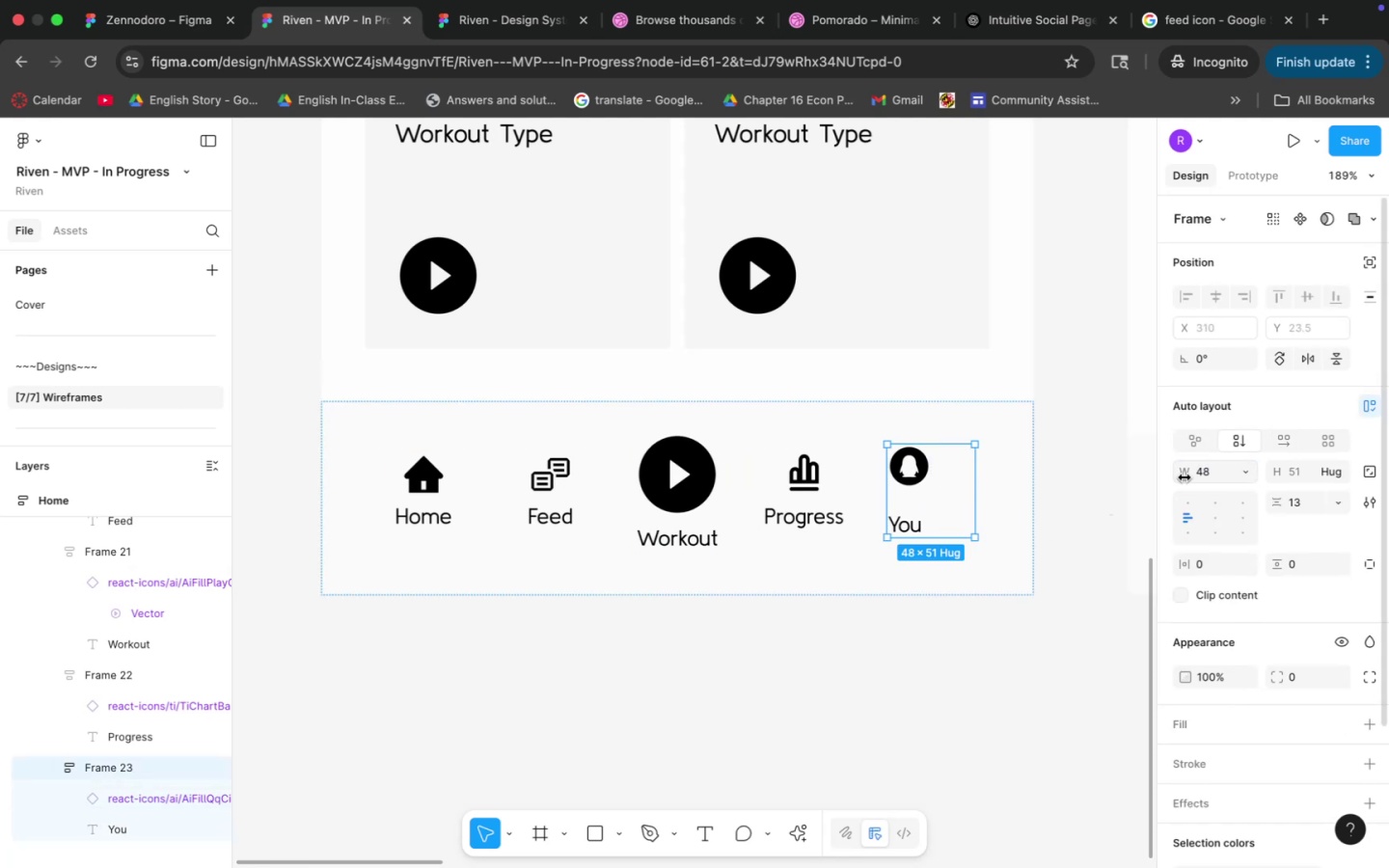 
left_click([1215, 518])
 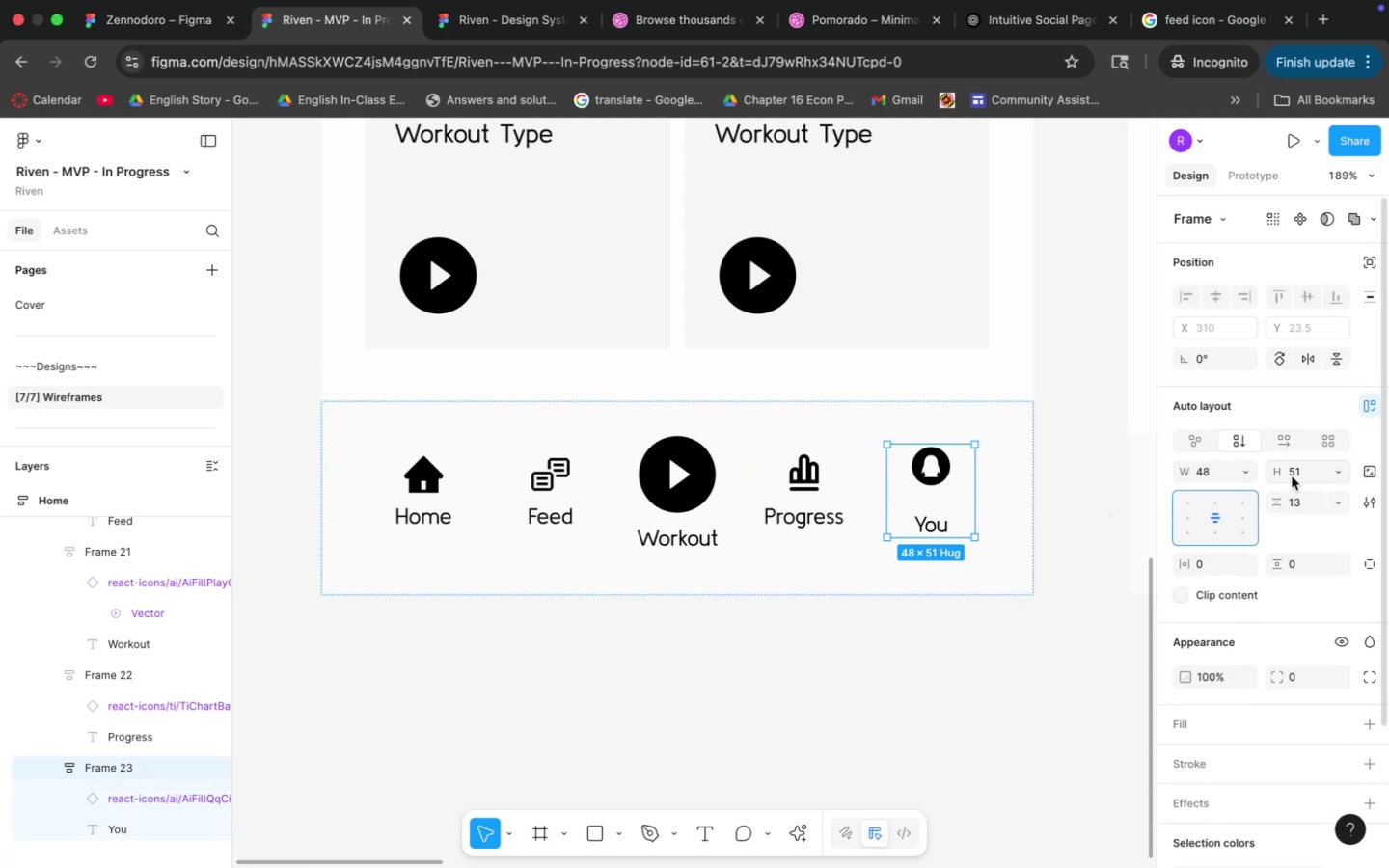 
left_click([1300, 504])
 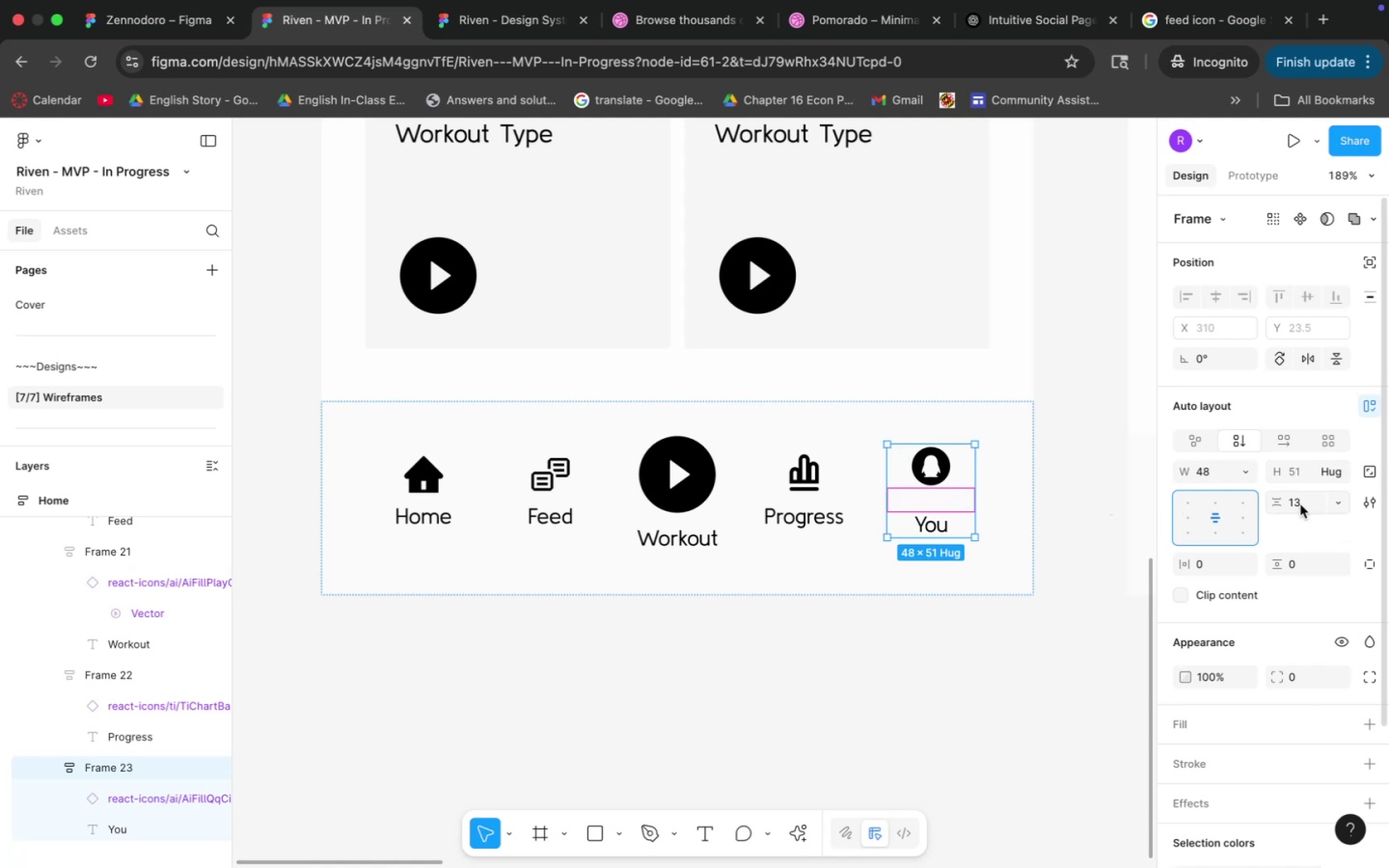 
key(4)
 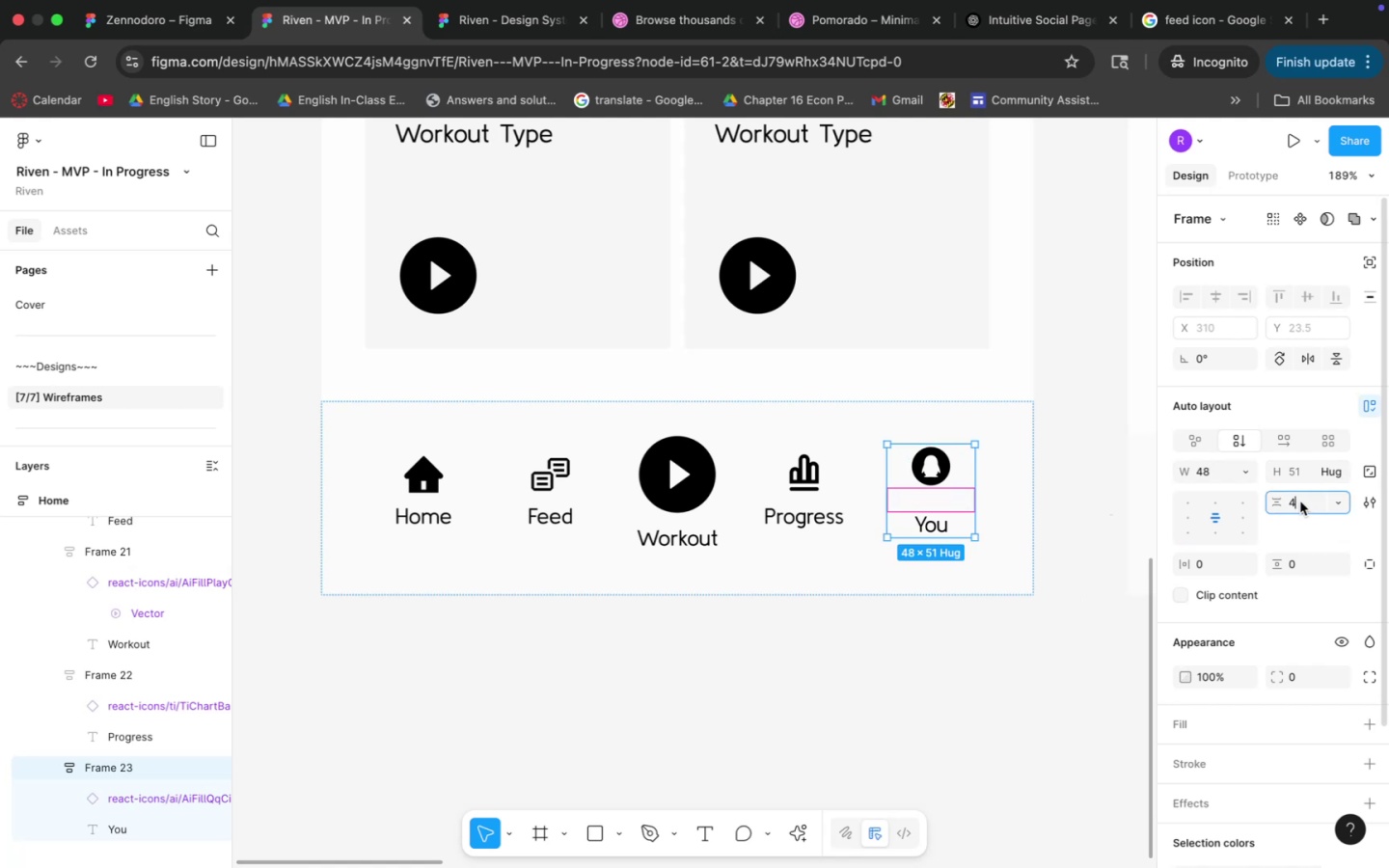 
key(Enter)
 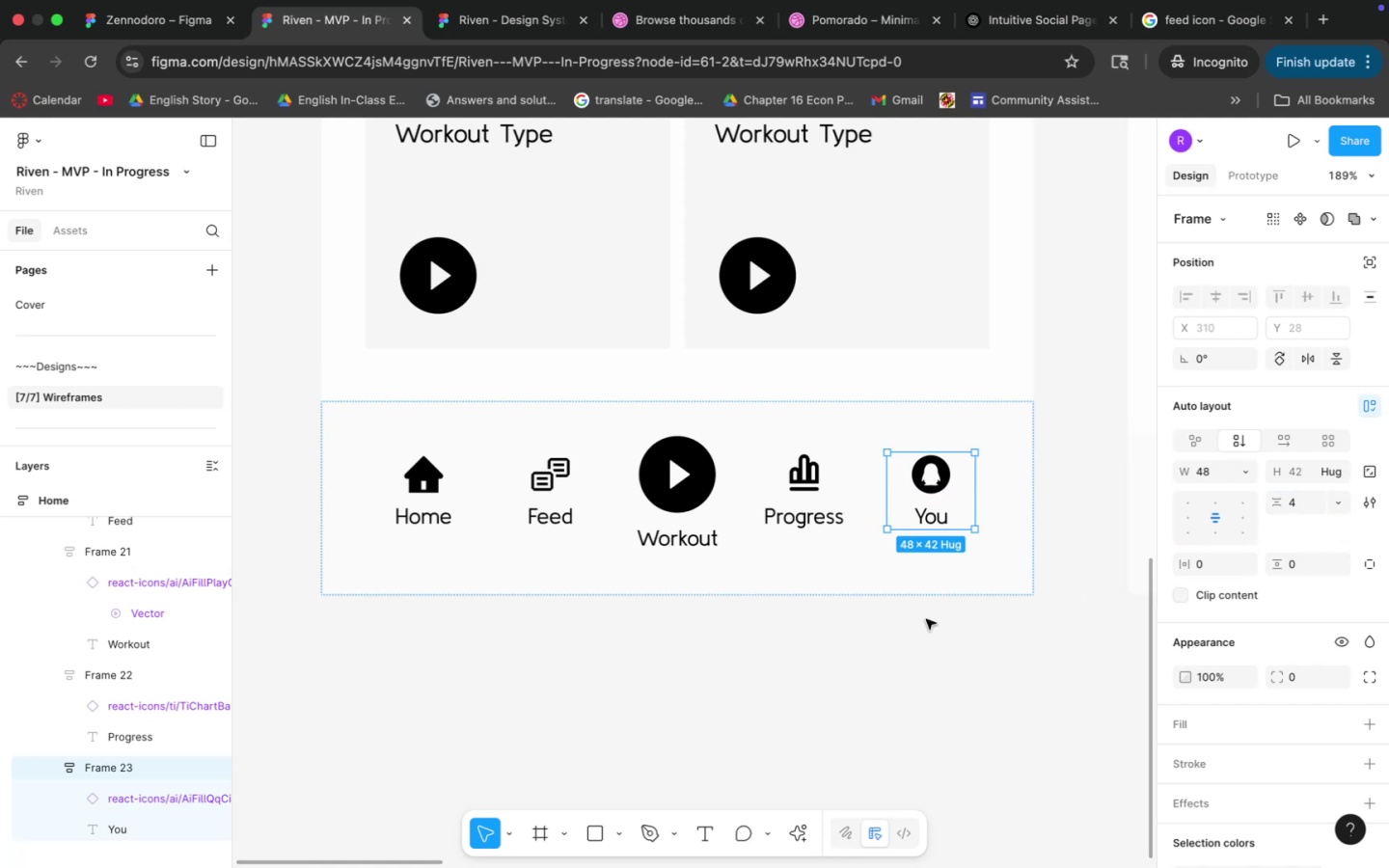 
left_click([890, 648])
 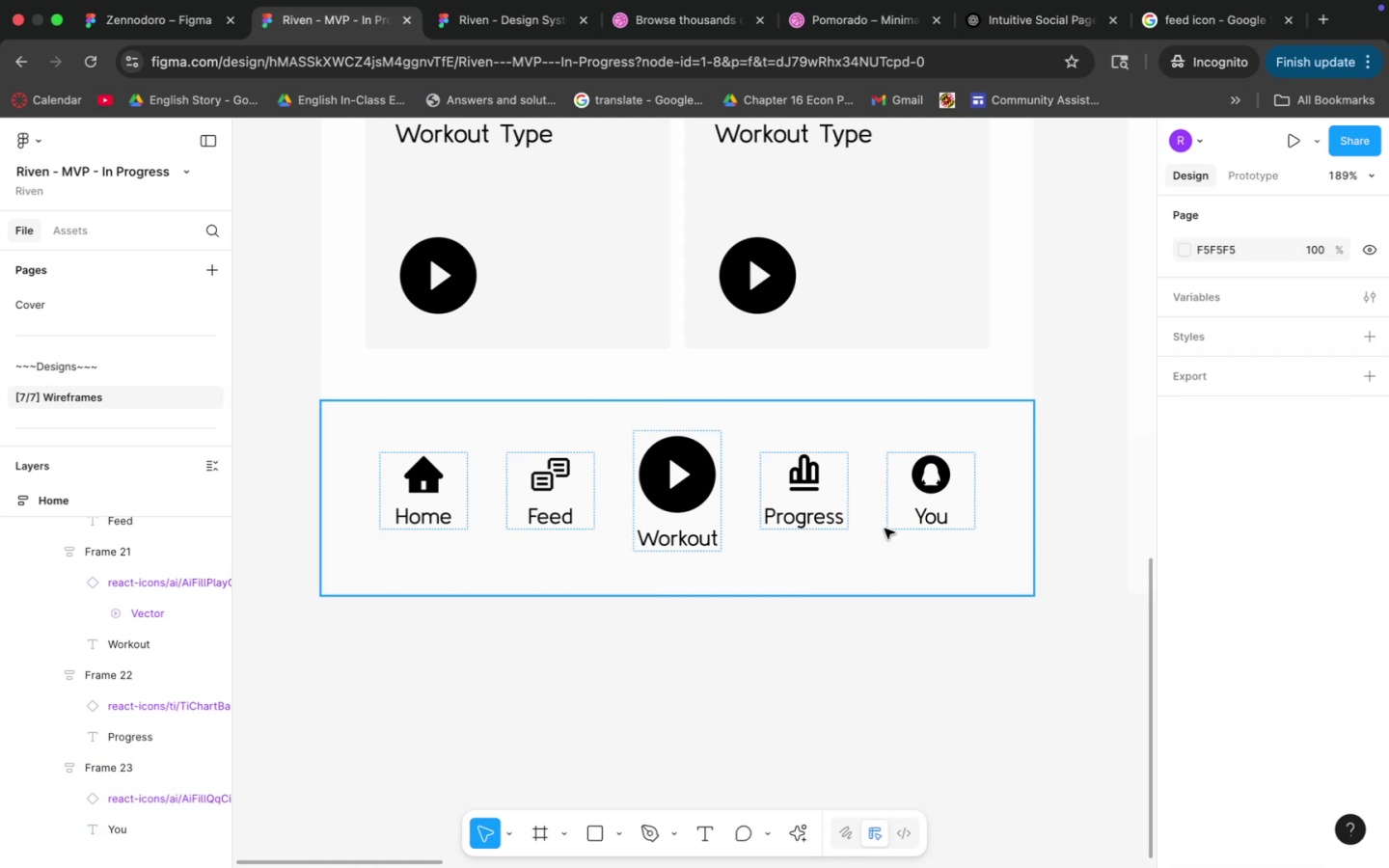 
hold_key(key=CommandLeft, duration=2.4)
scroll: coordinate [875, 630], scroll_direction: down, amount: 17.0
 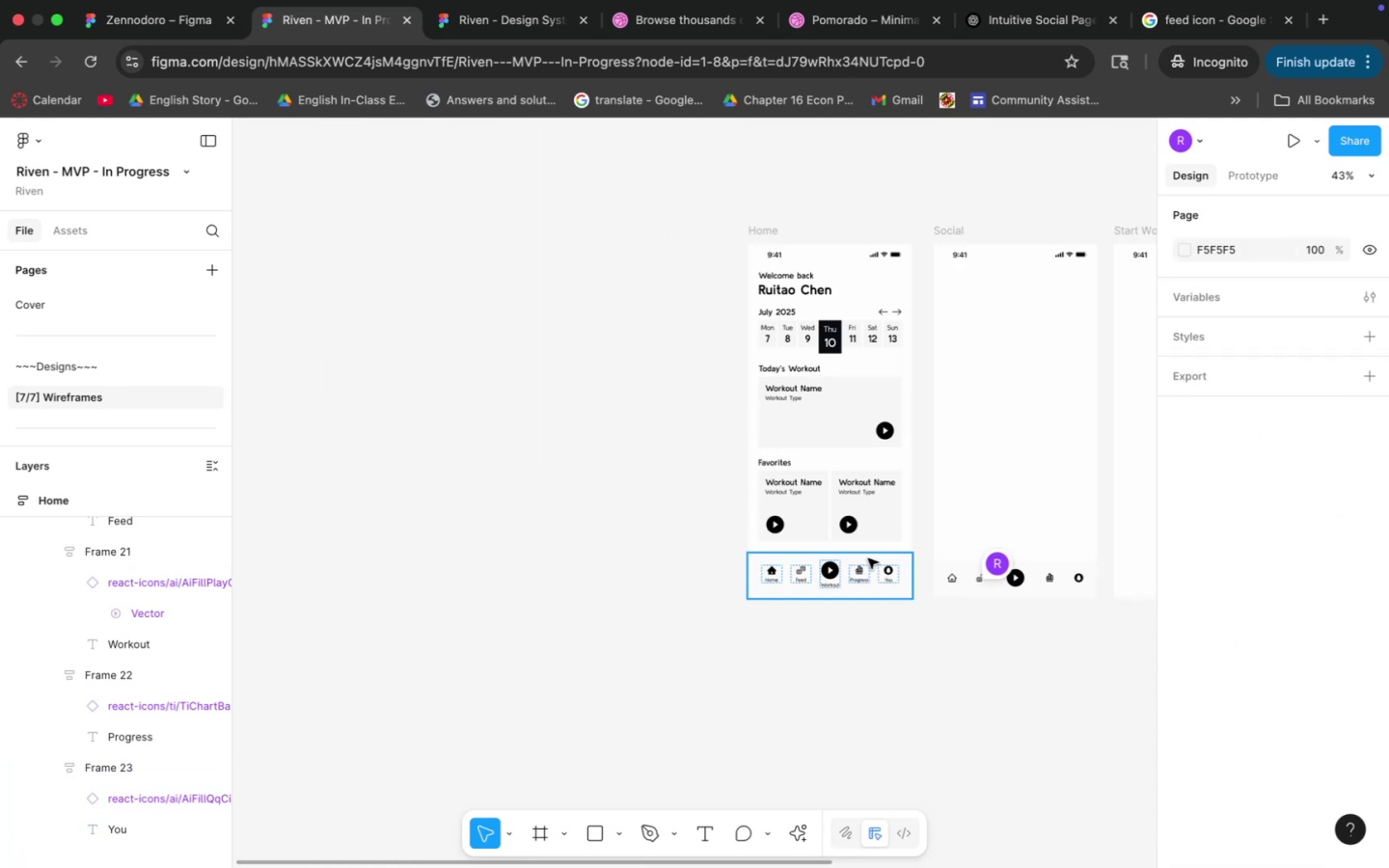 
left_click([885, 588])
 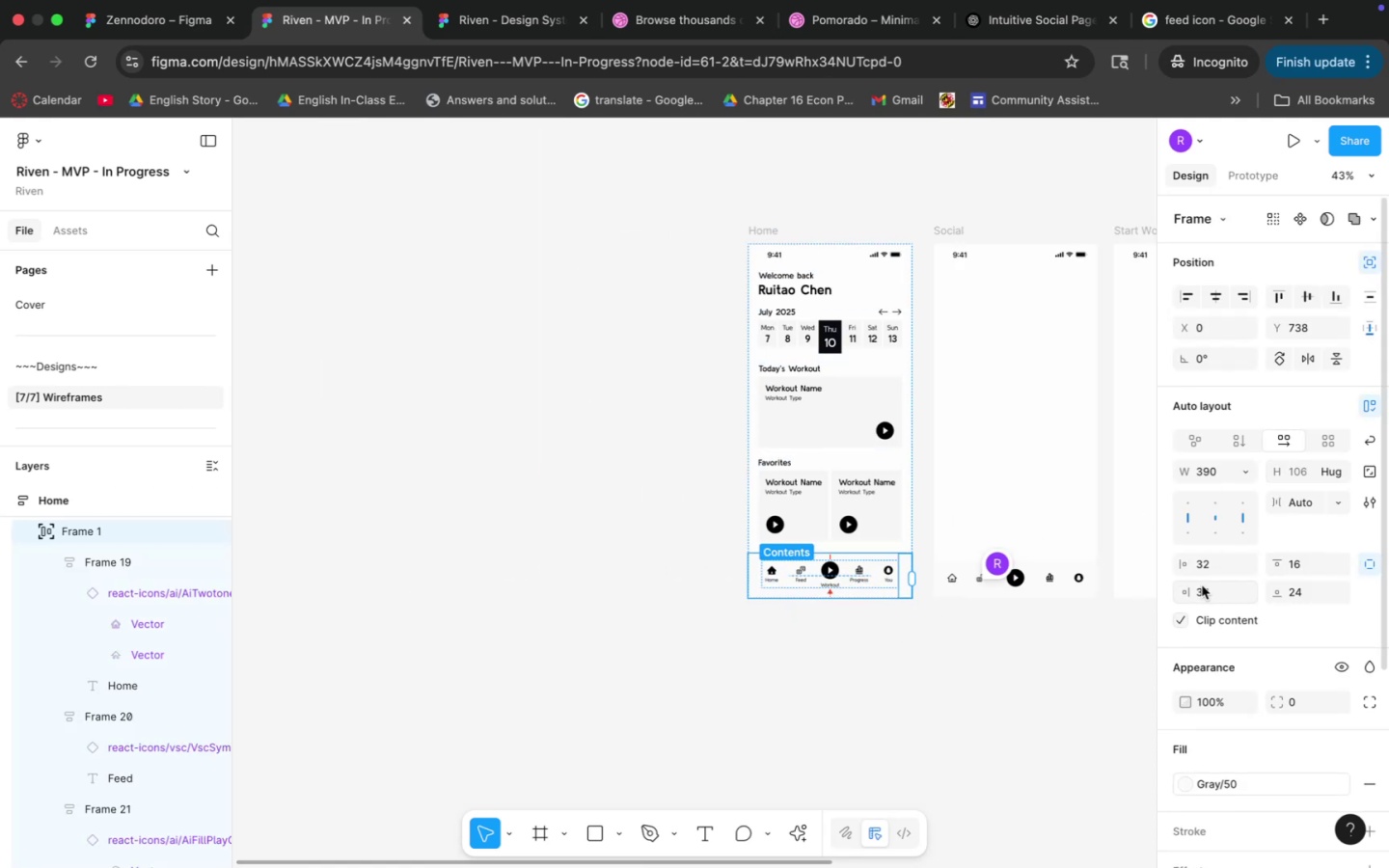 
left_click([1210, 569])
 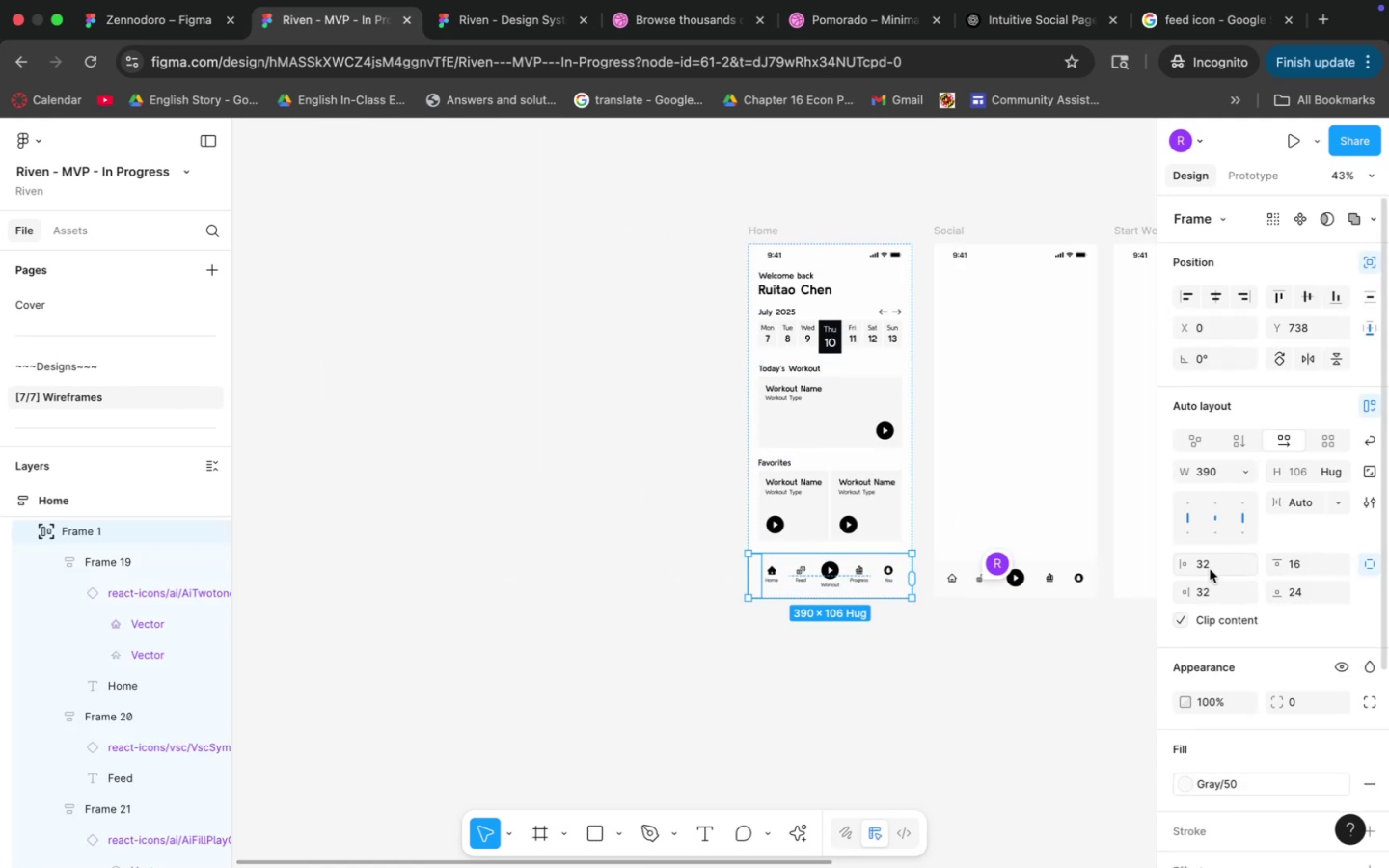 
type(24)
 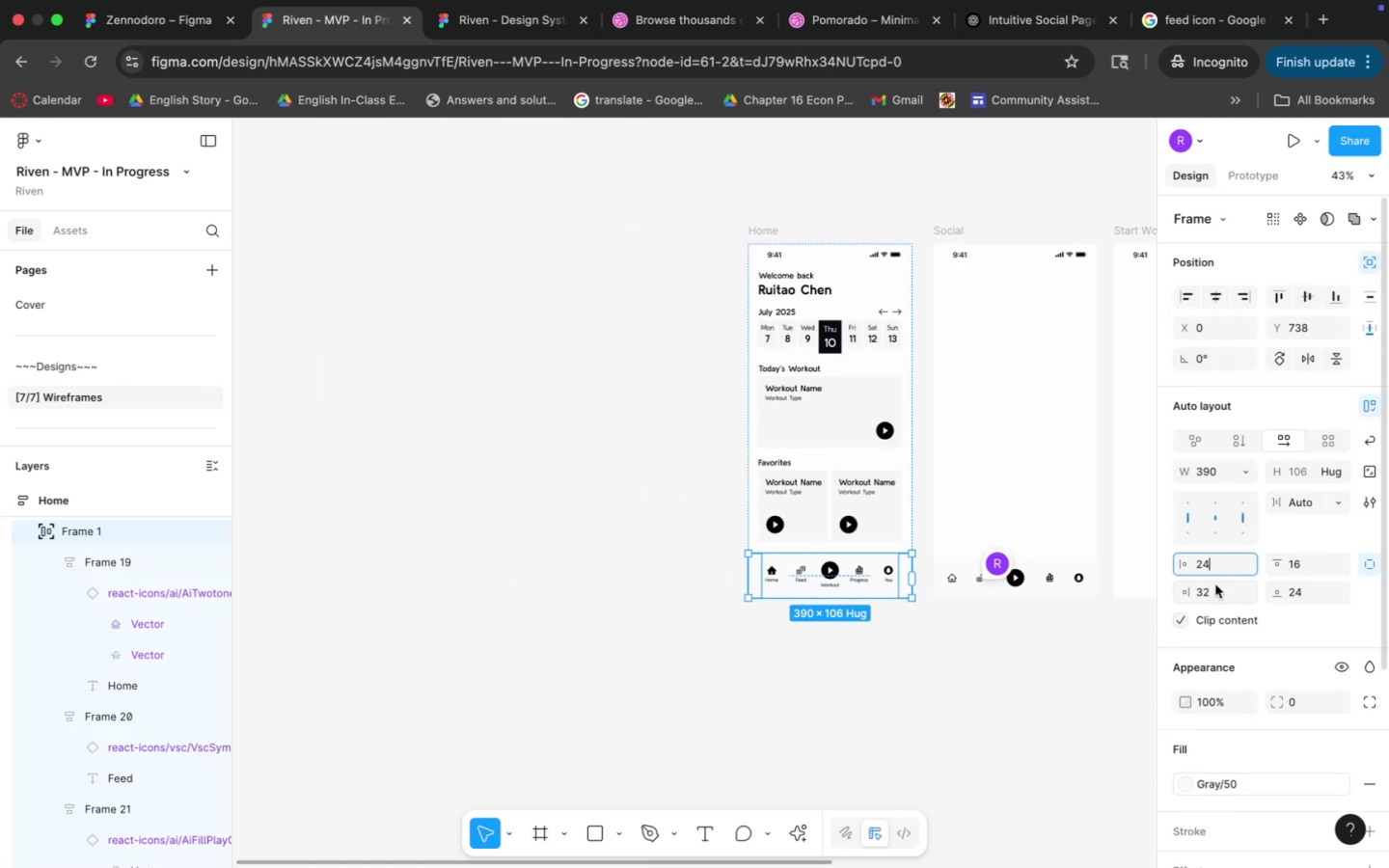 
double_click([1215, 584])
 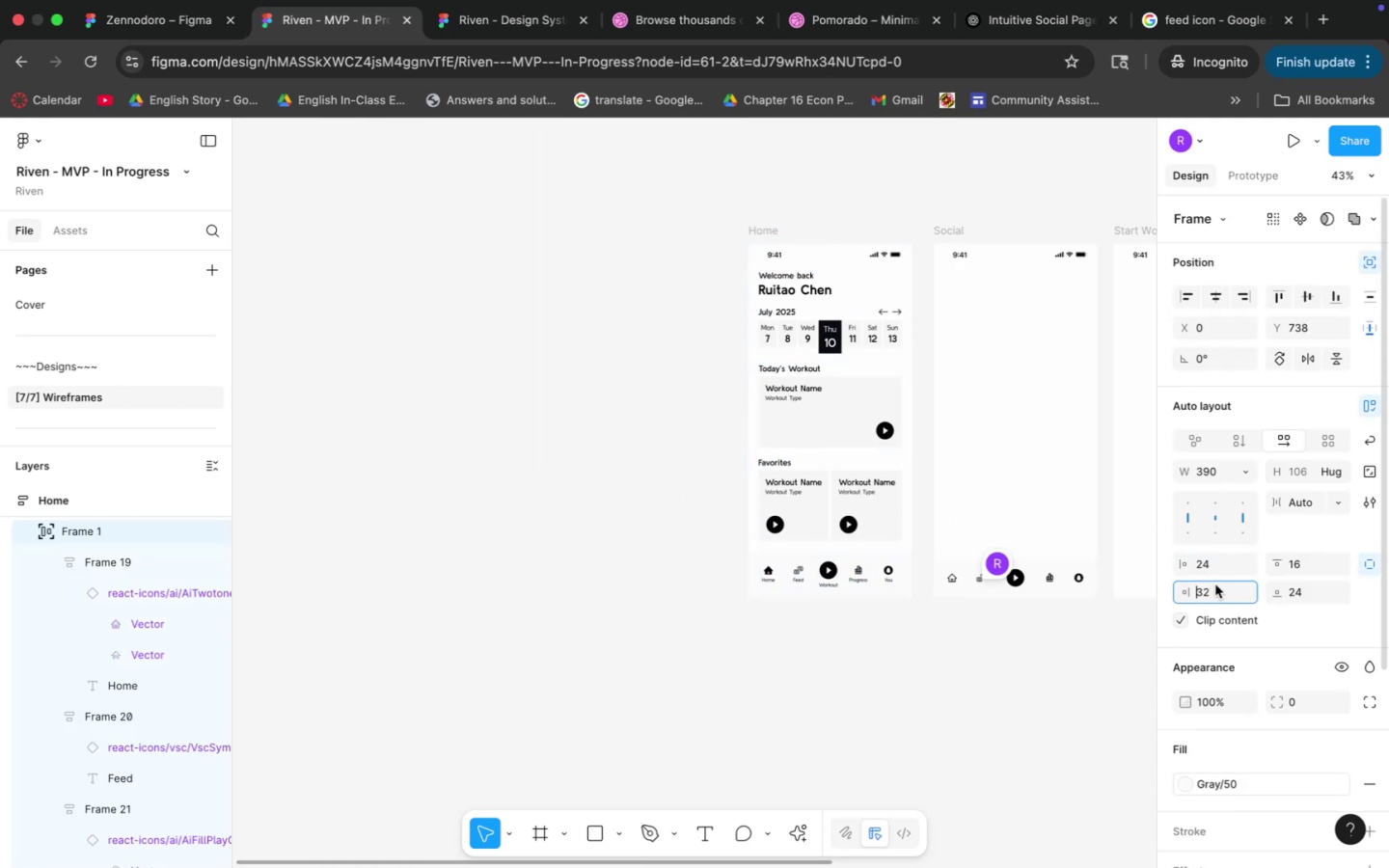 
type(24)
 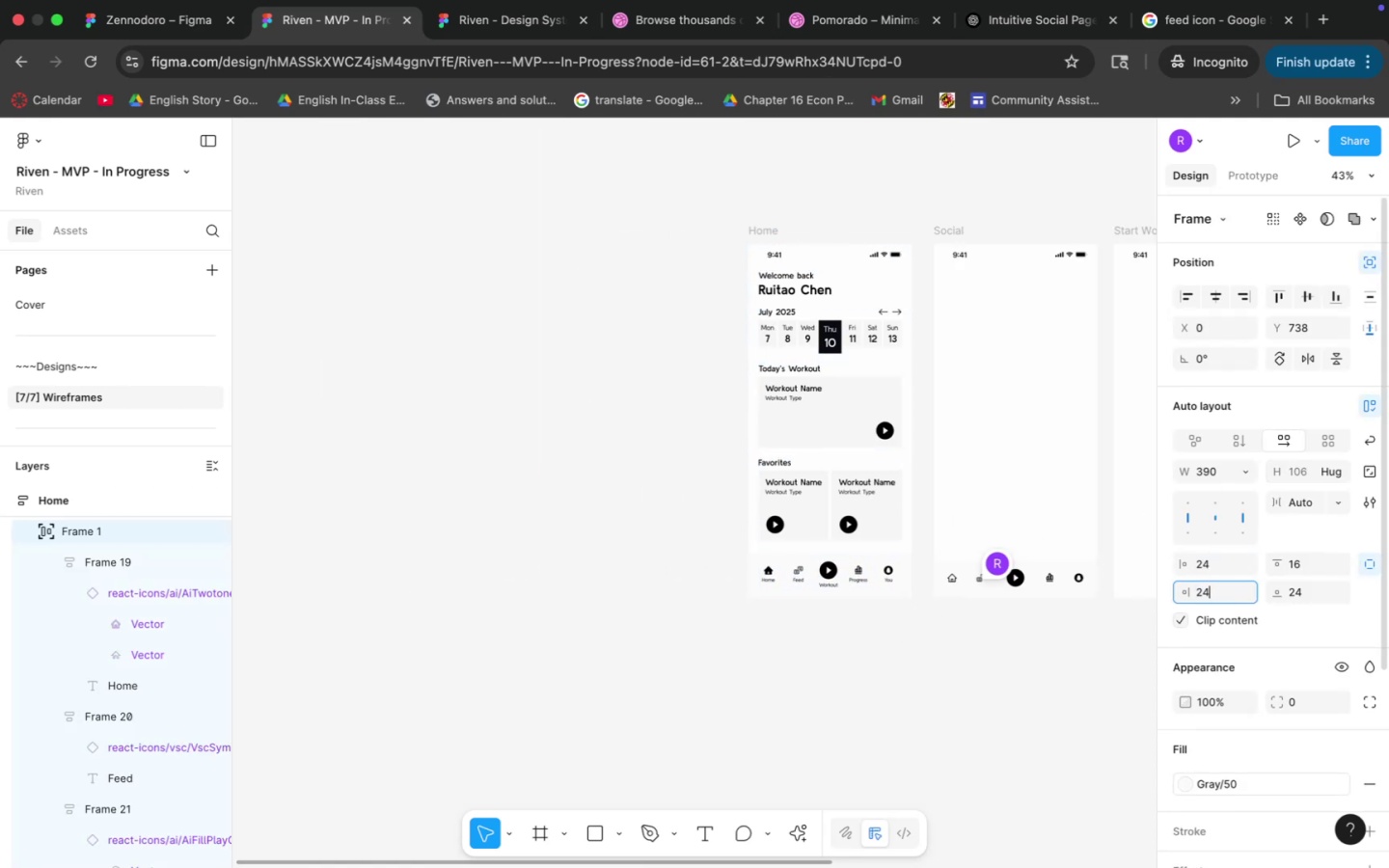 
key(Enter)
 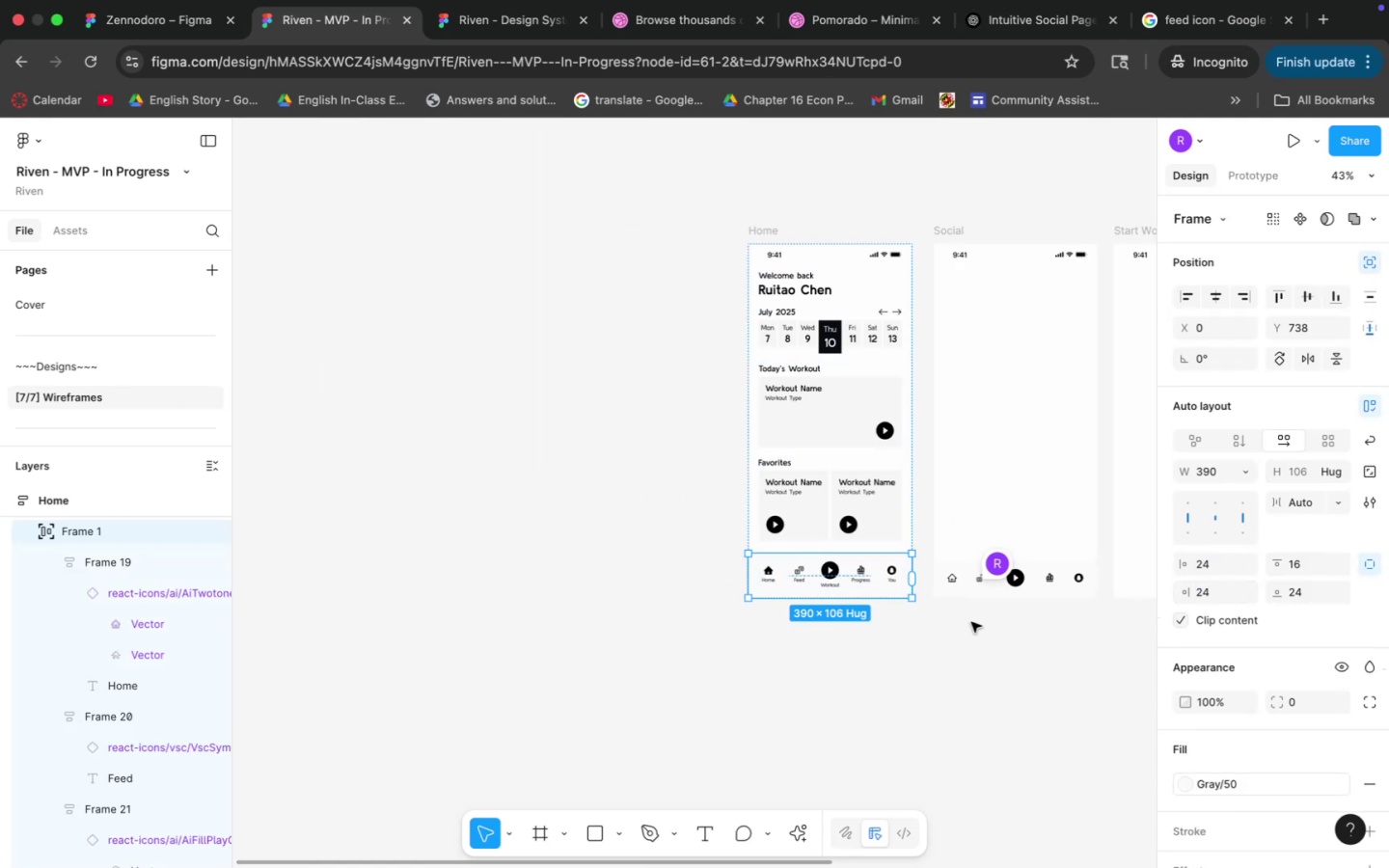 
left_click([892, 628])
 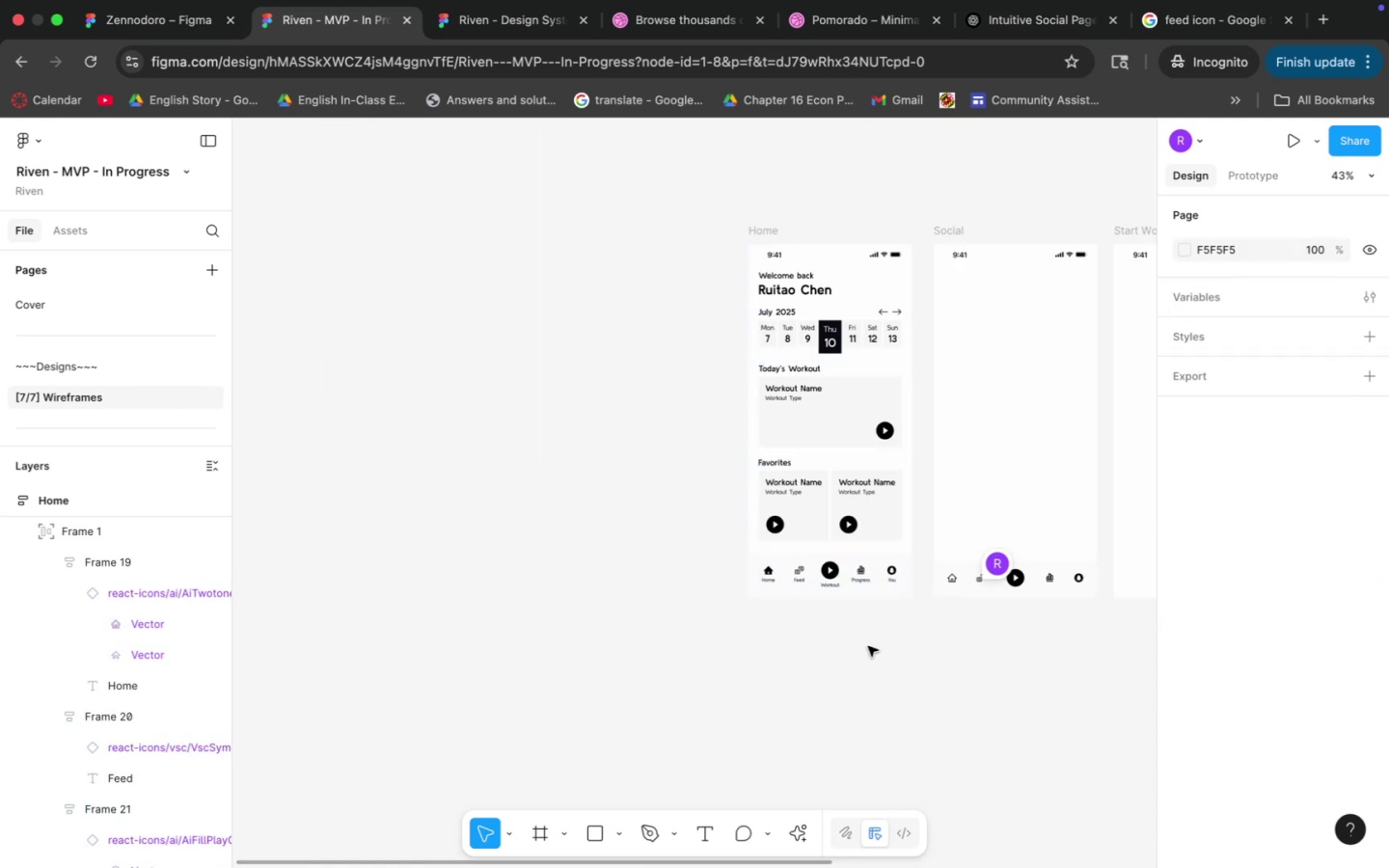 
hold_key(key=CommandLeft, duration=1.18)
scroll: coordinate [847, 599], scroll_direction: up, amount: 15.0
 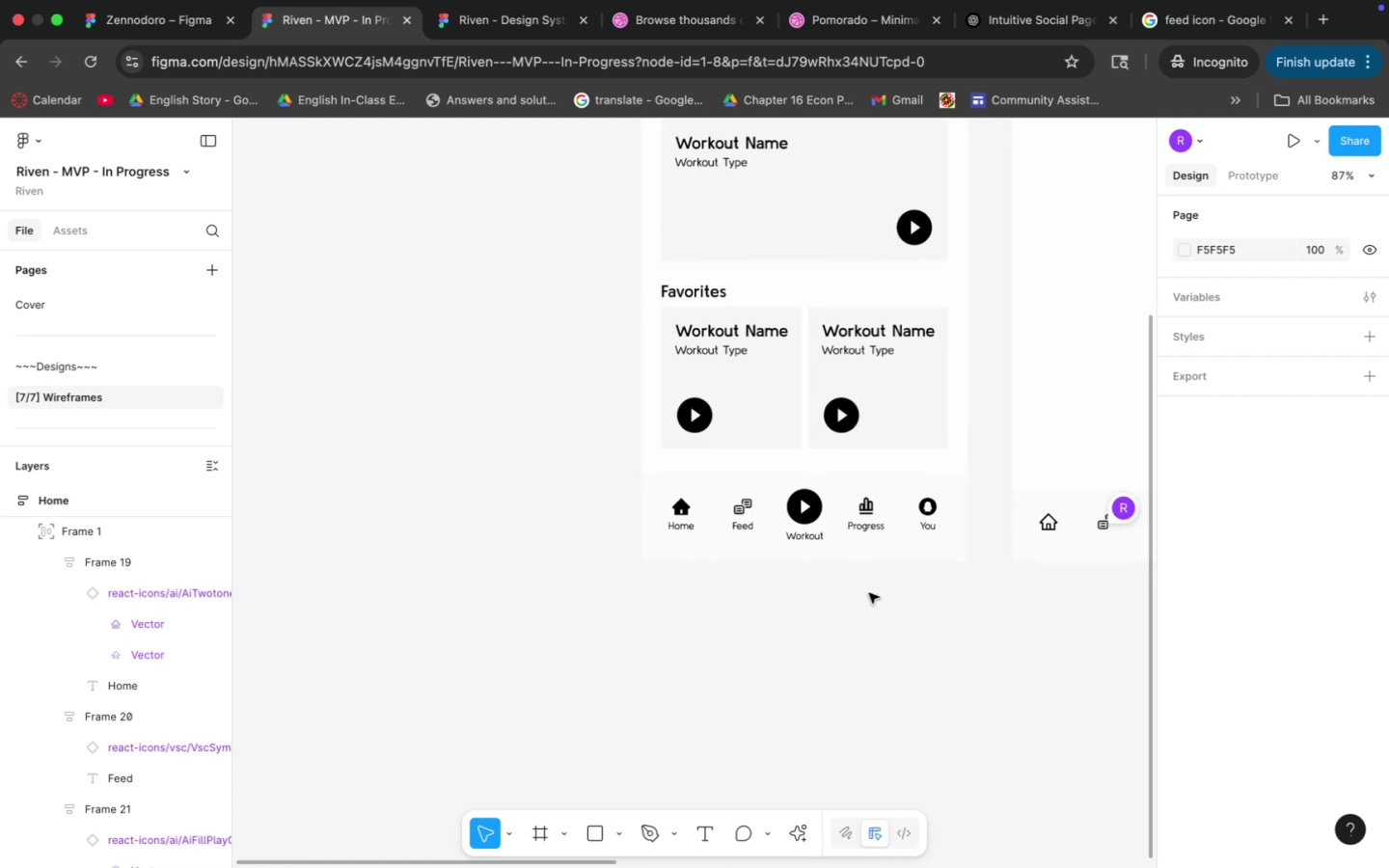 
hold_key(key=Space, duration=0.46)
 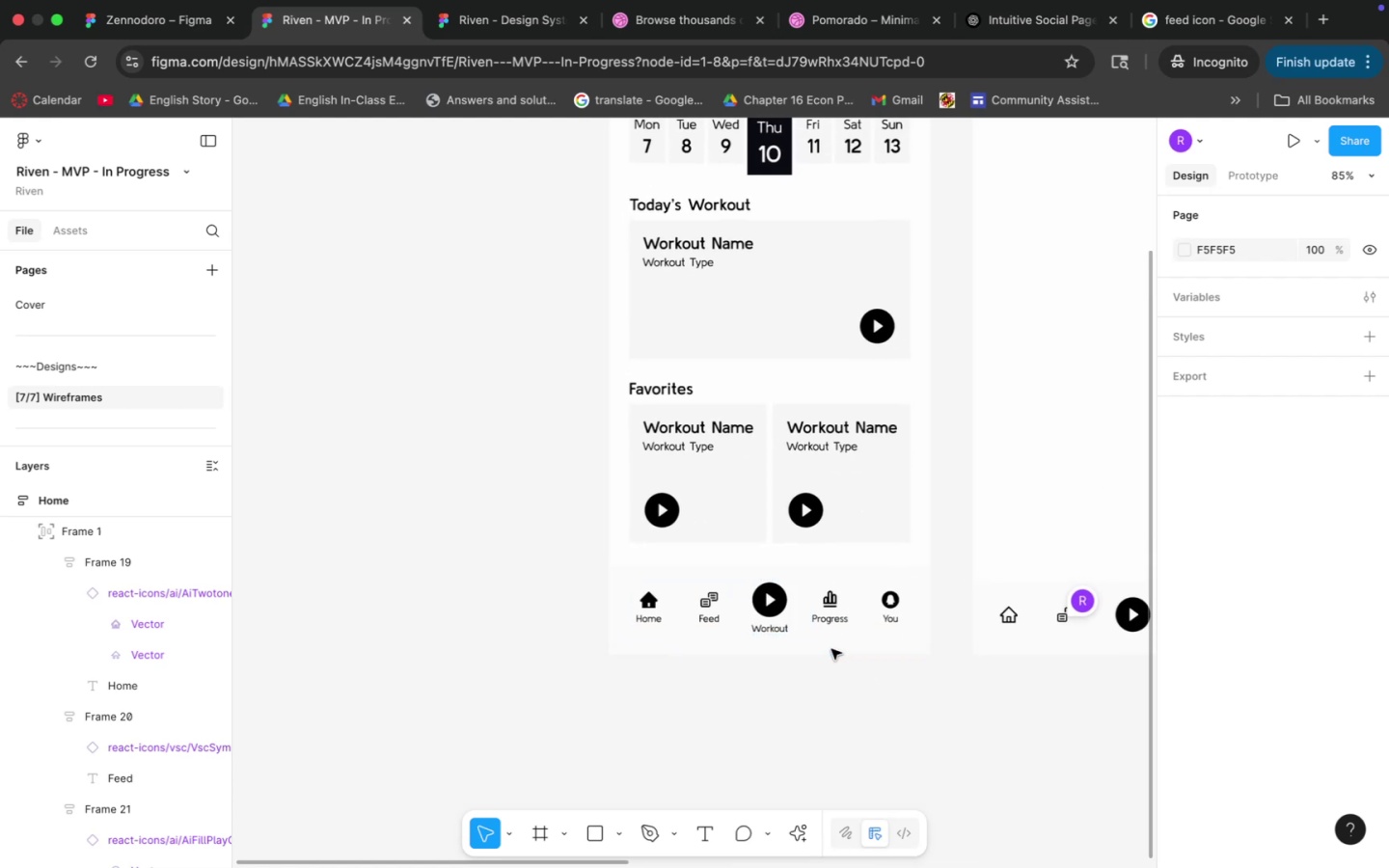 
left_click_drag(start_coordinate=[880, 590], to_coordinate=[843, 683])
 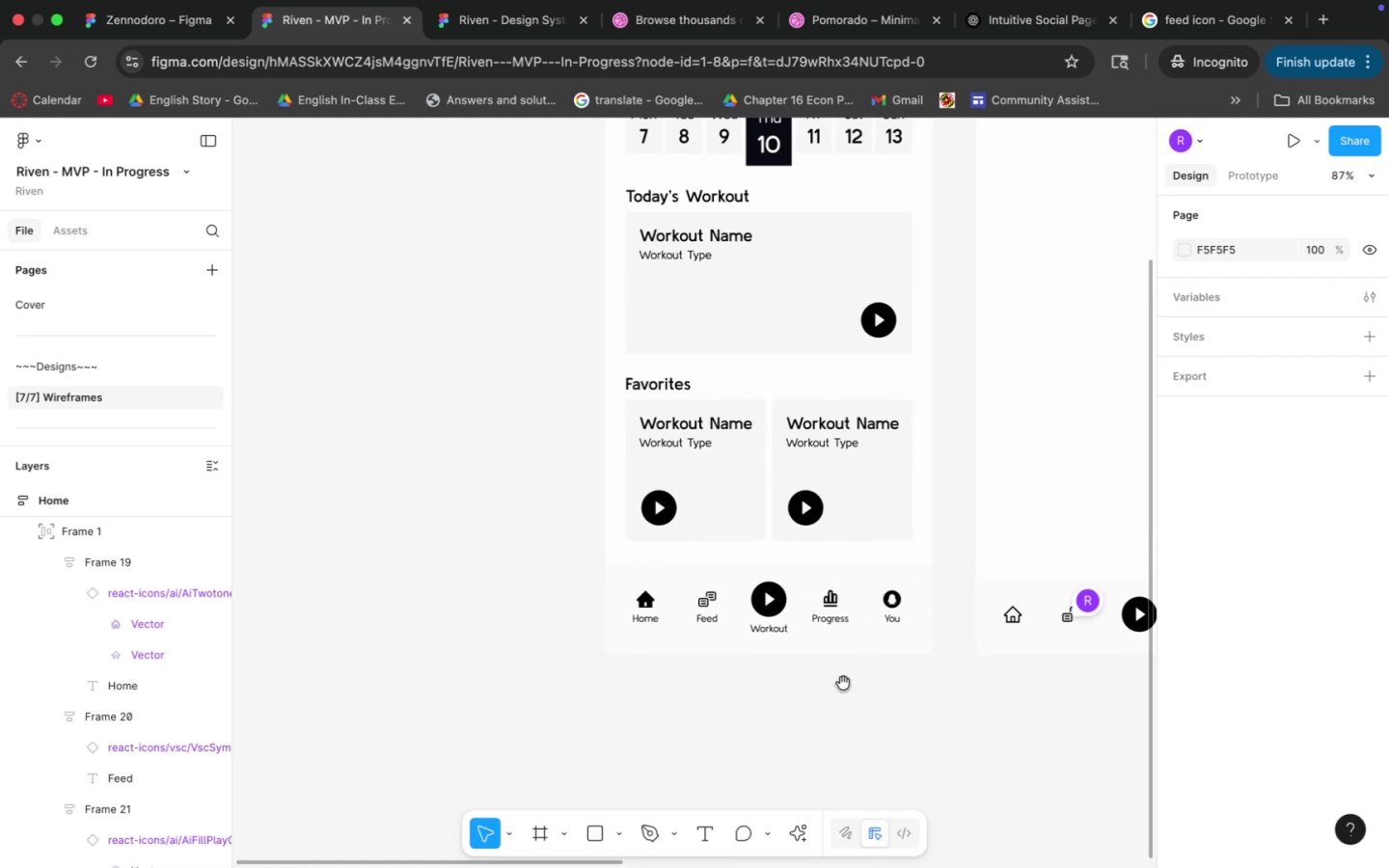 
hold_key(key=CommandLeft, duration=2.02)
scroll: coordinate [838, 642], scroll_direction: up, amount: 2.0
 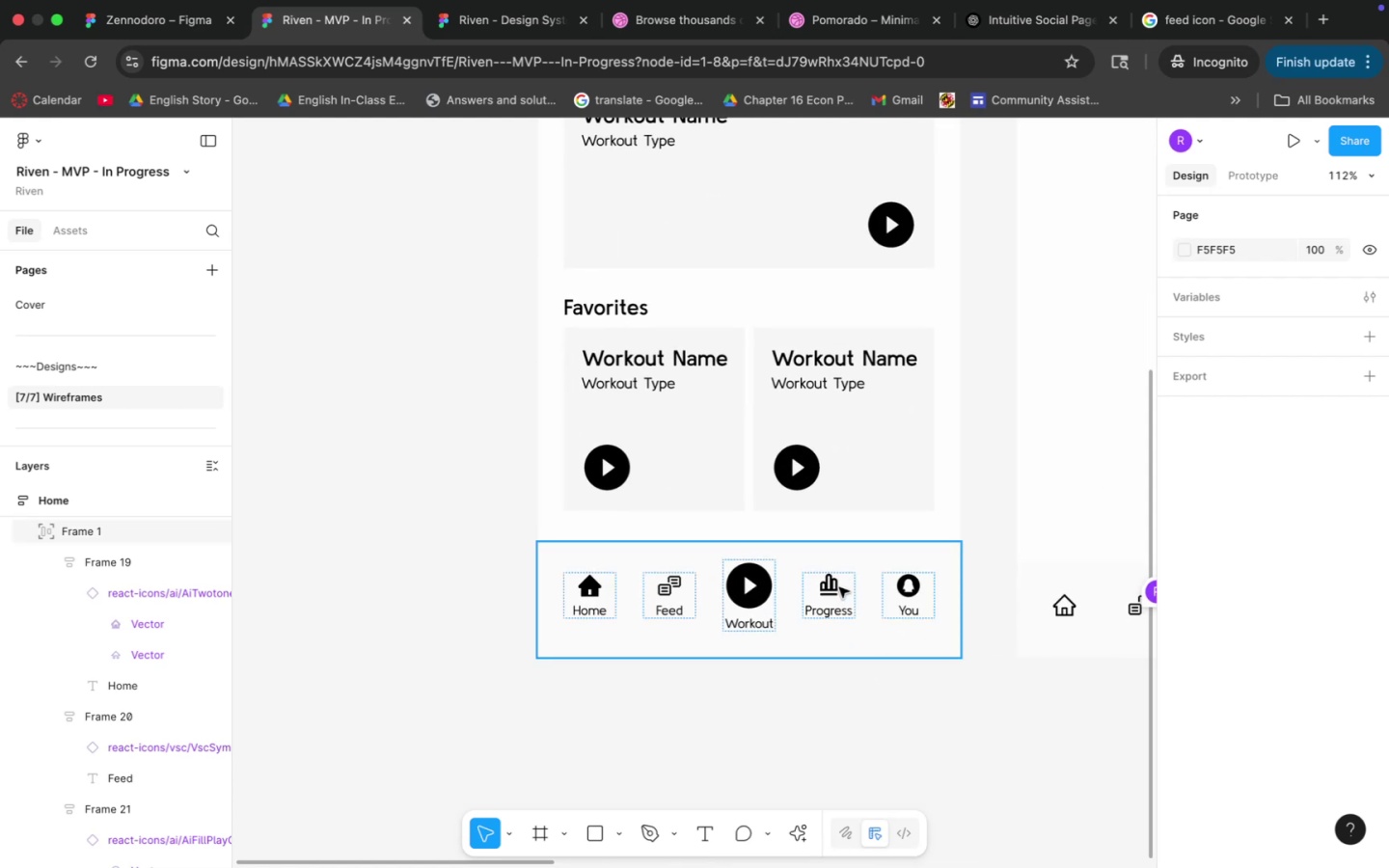 
scroll: coordinate [839, 587], scroll_direction: down, amount: 9.0
 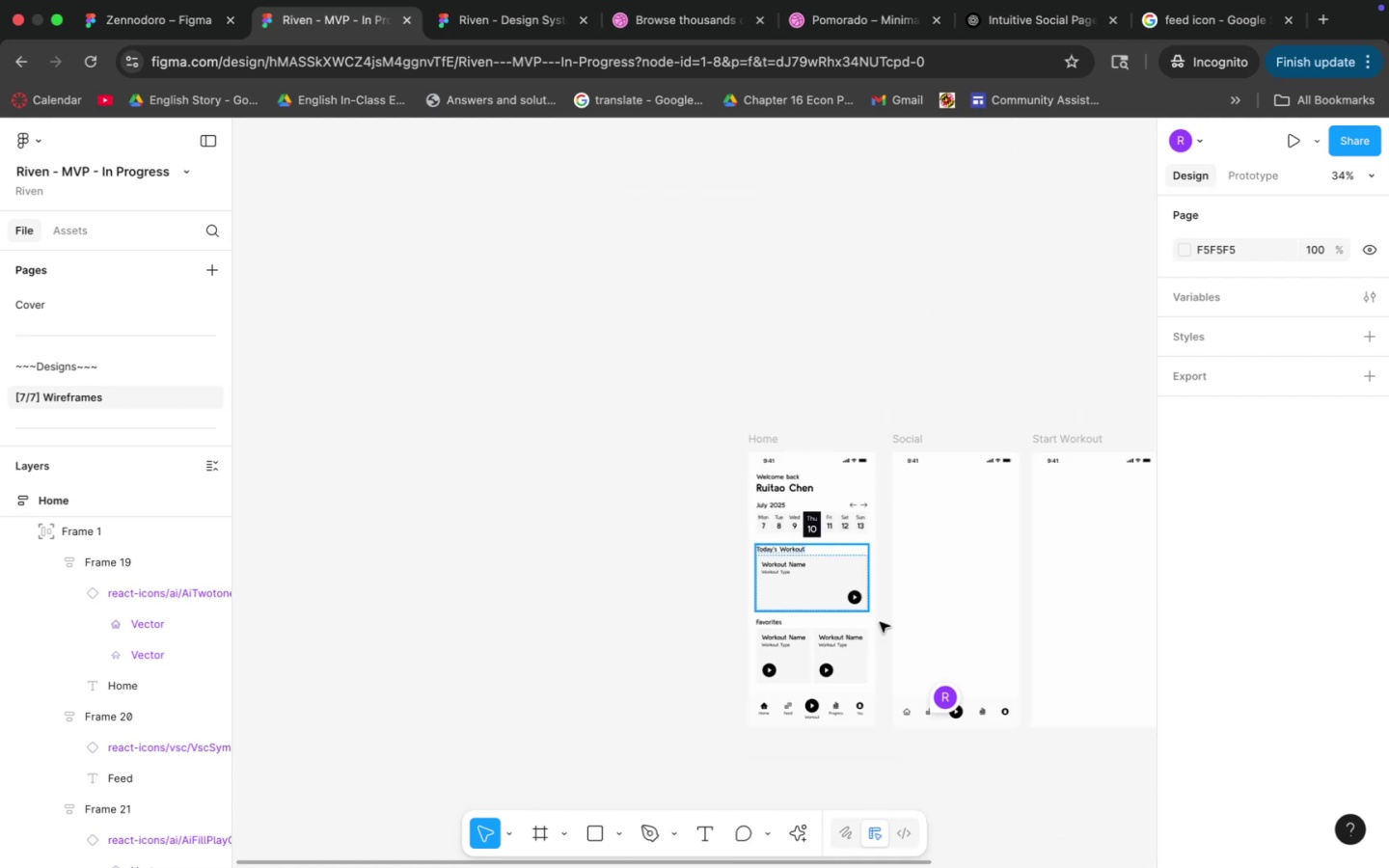 
hold_key(key=CommandLeft, duration=0.46)
 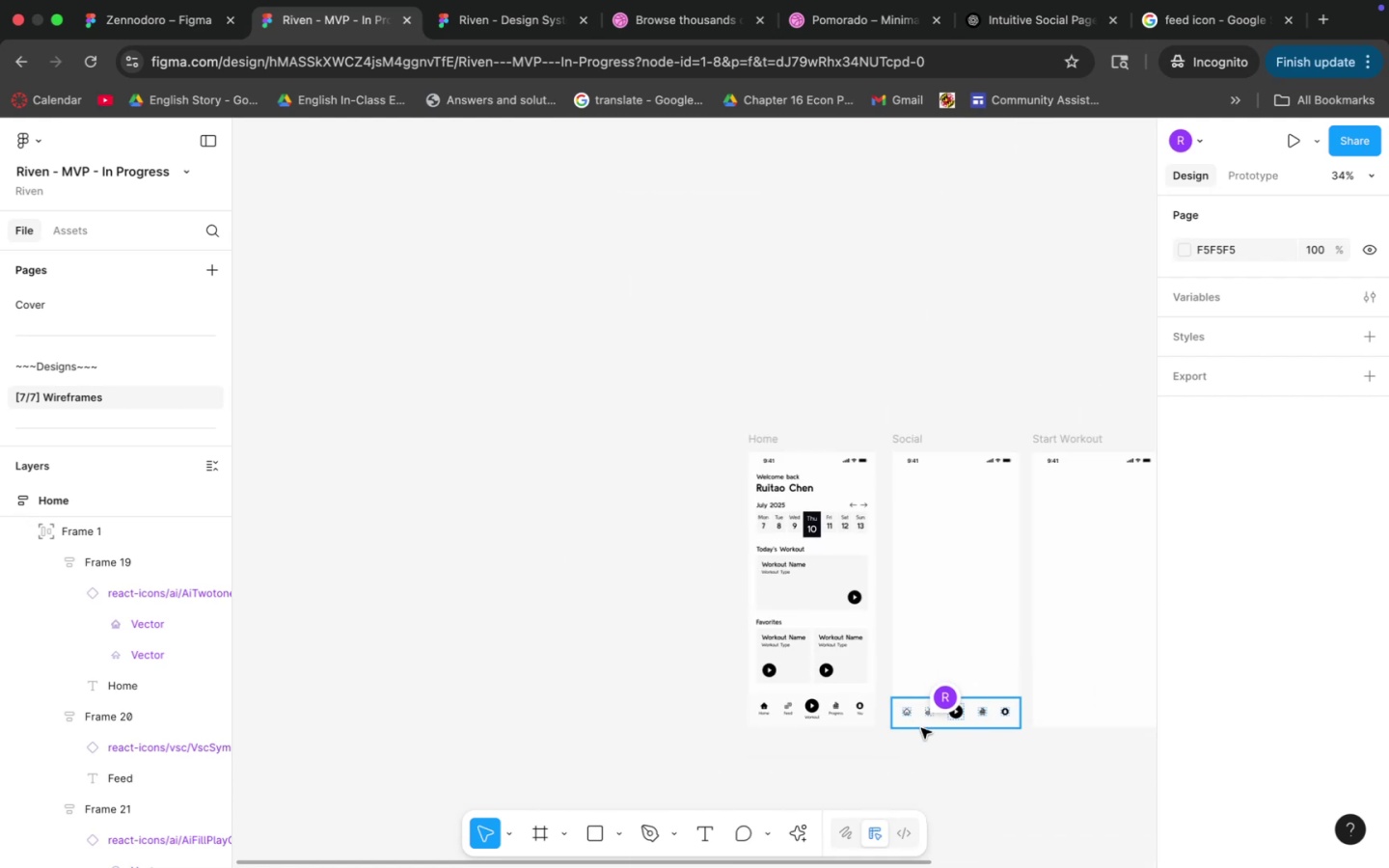 
left_click([922, 730])
 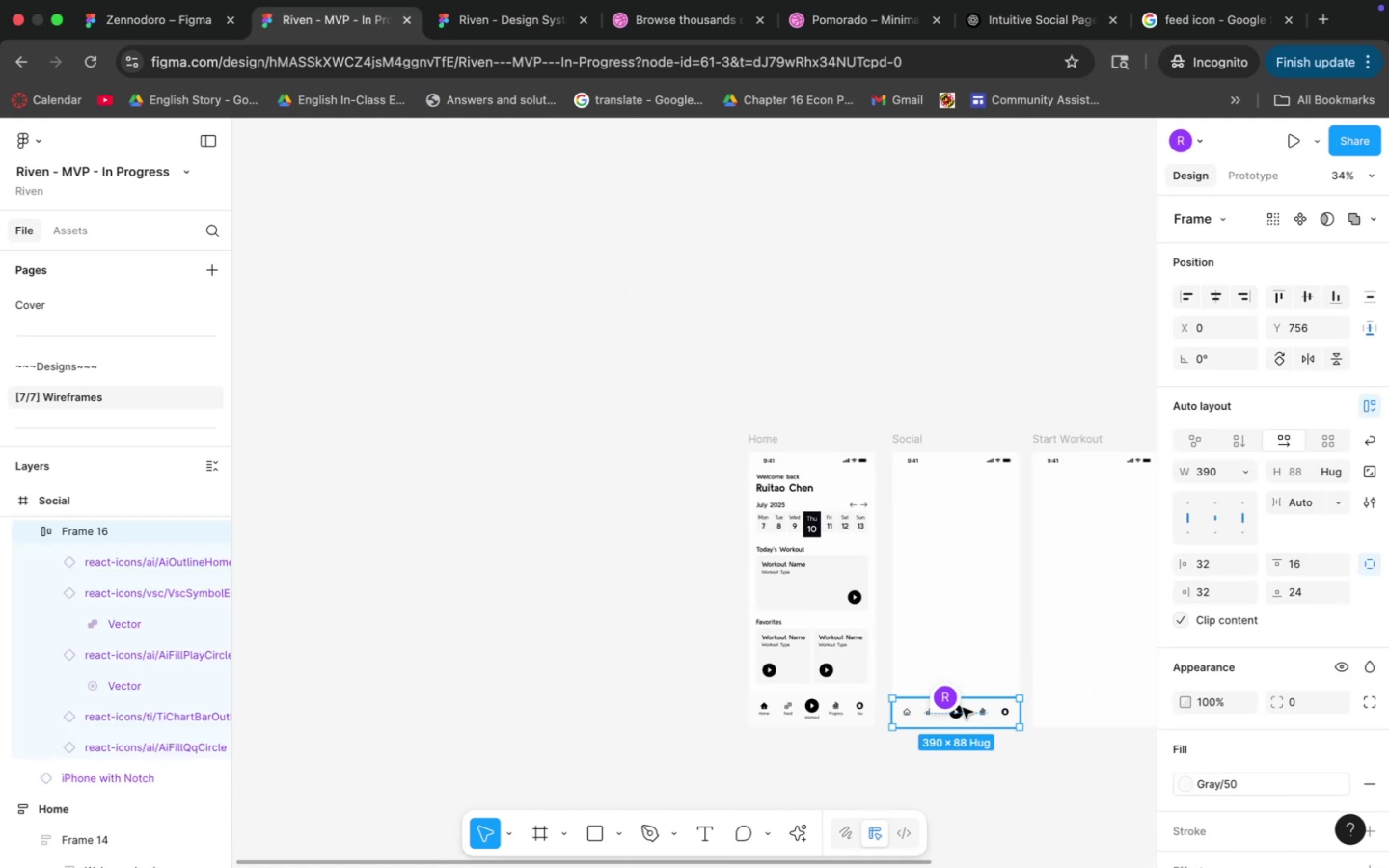 
key(Backspace)
 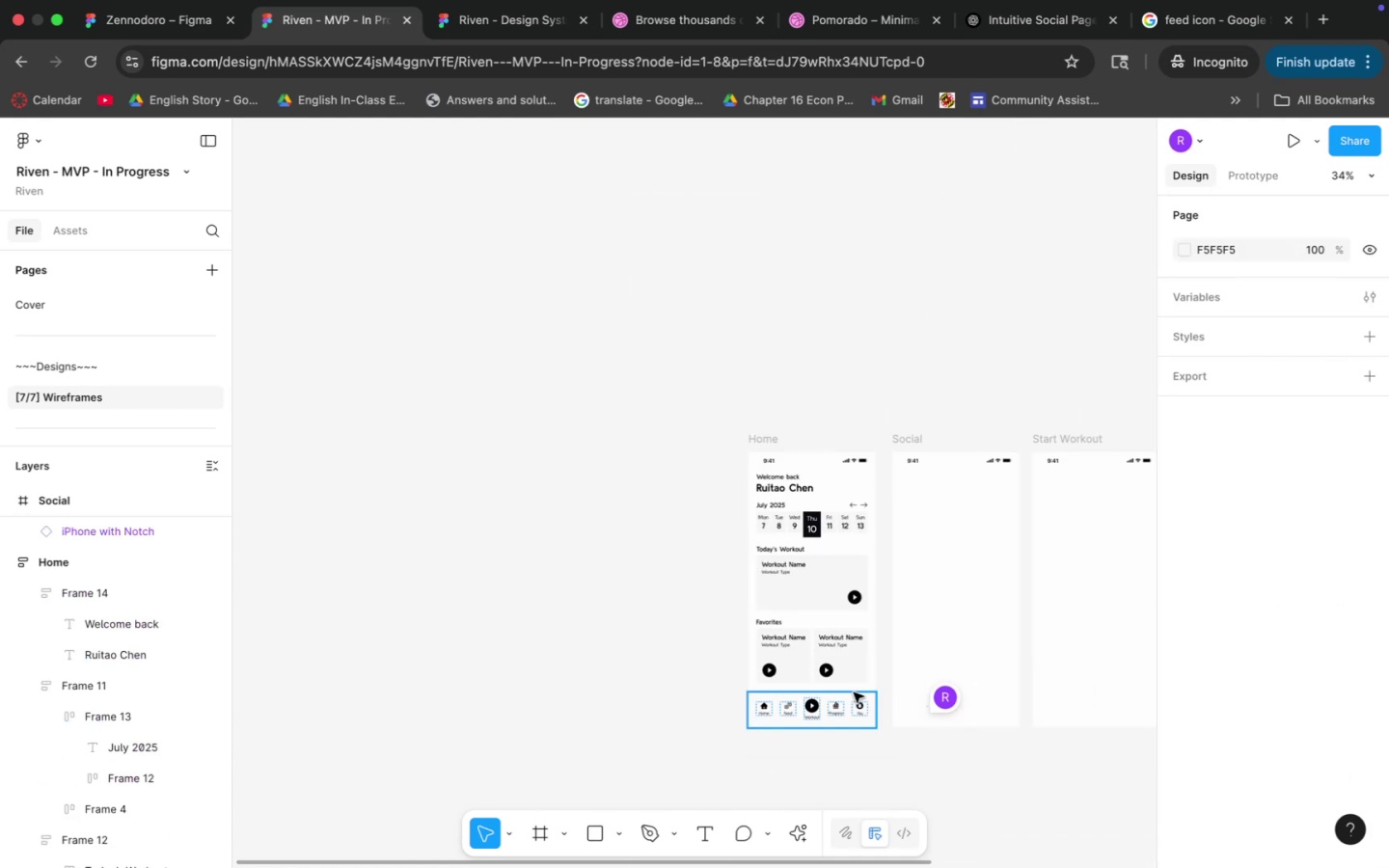 
left_click([844, 694])
 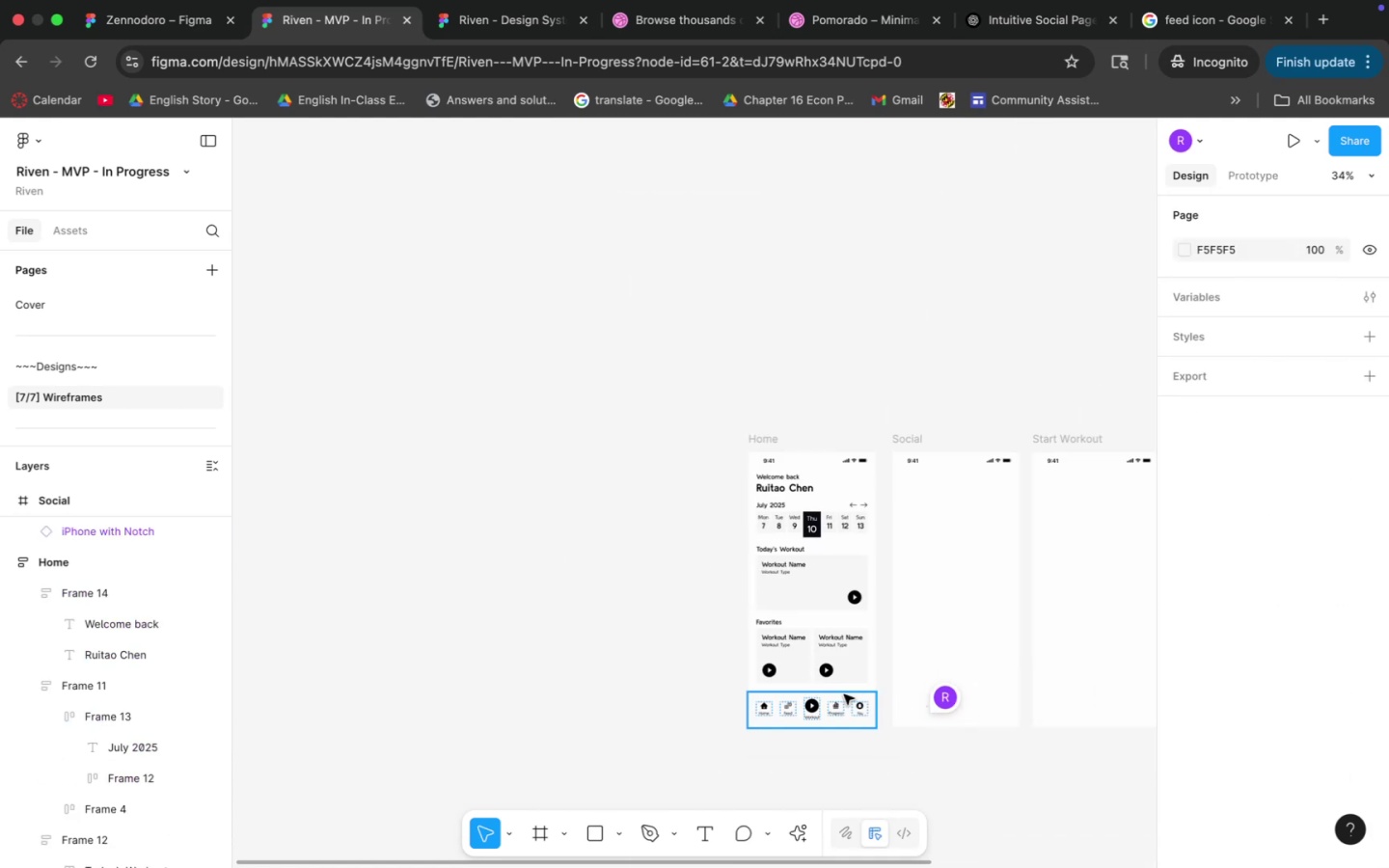 
key(Meta+CommandLeft)
 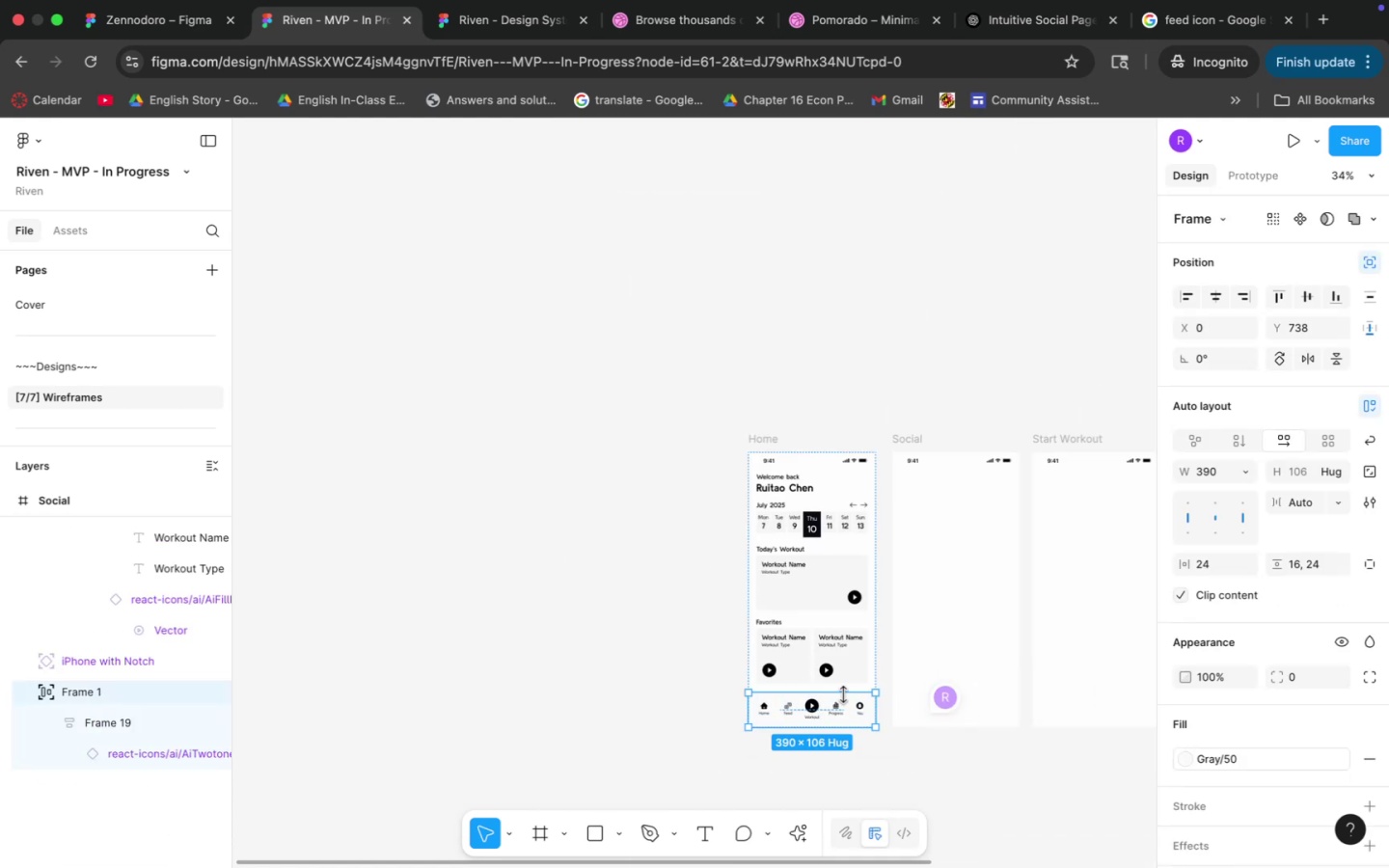 
key(Meta+C)
 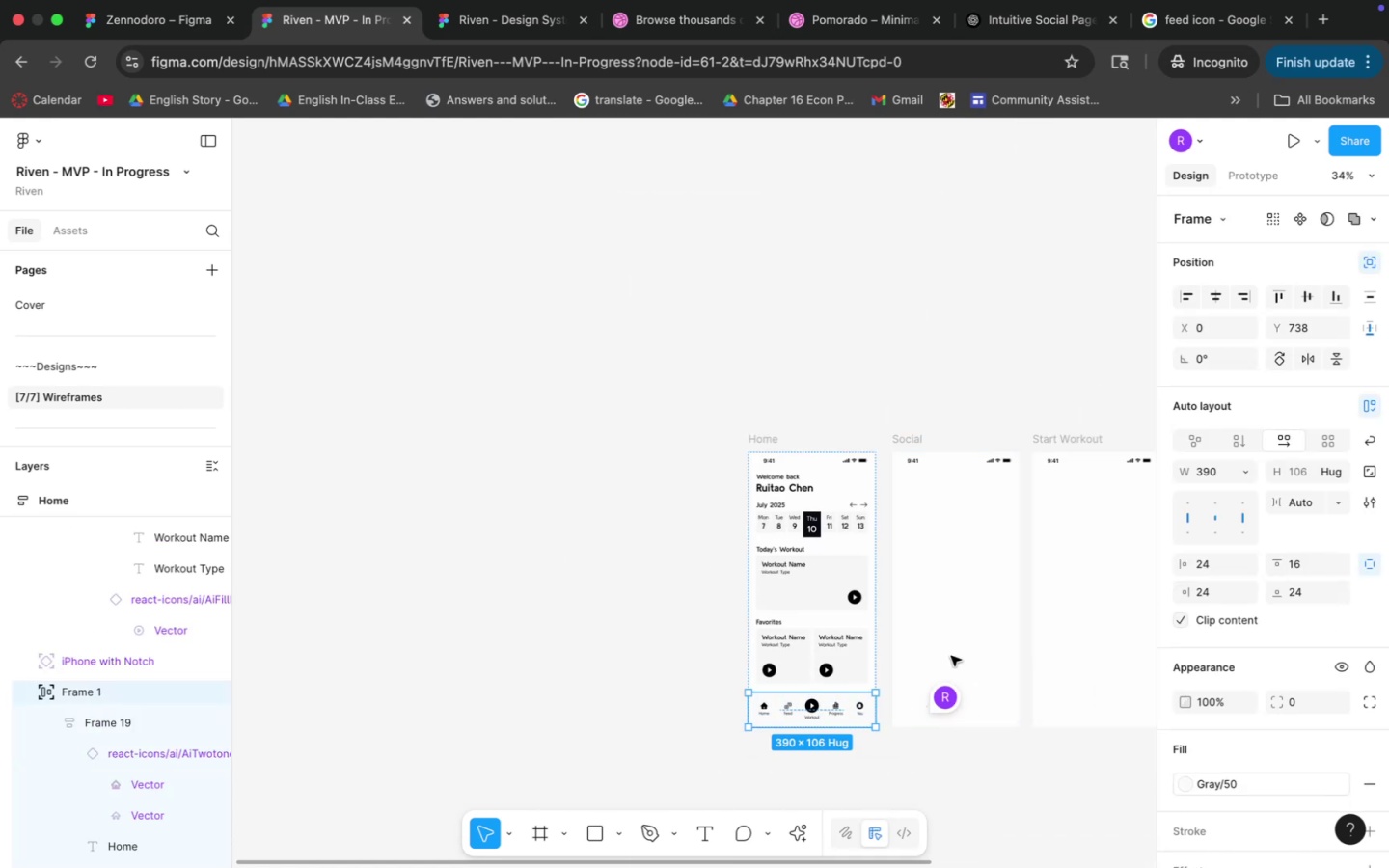 
left_click([951, 656])
 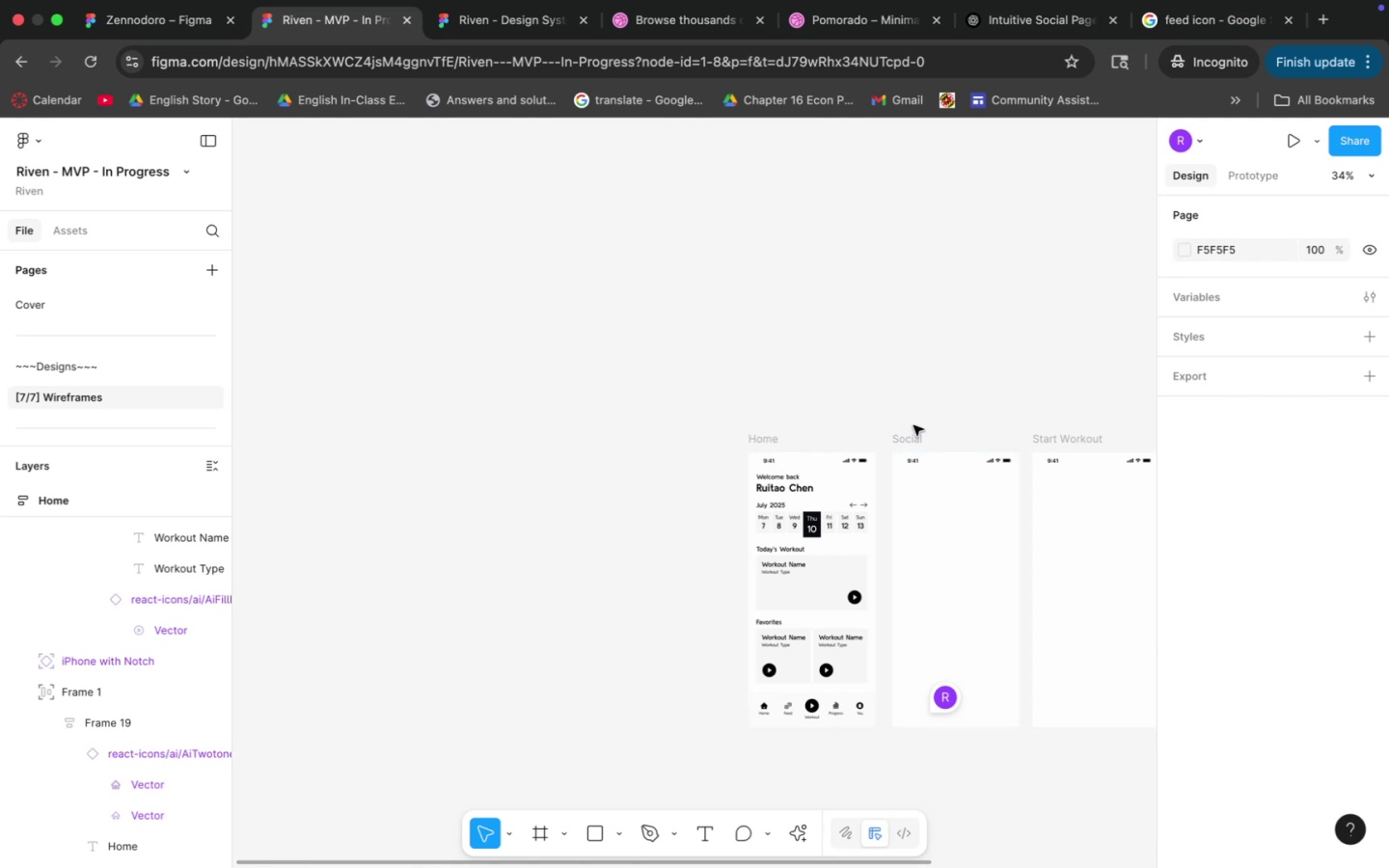 
left_click([913, 440])
 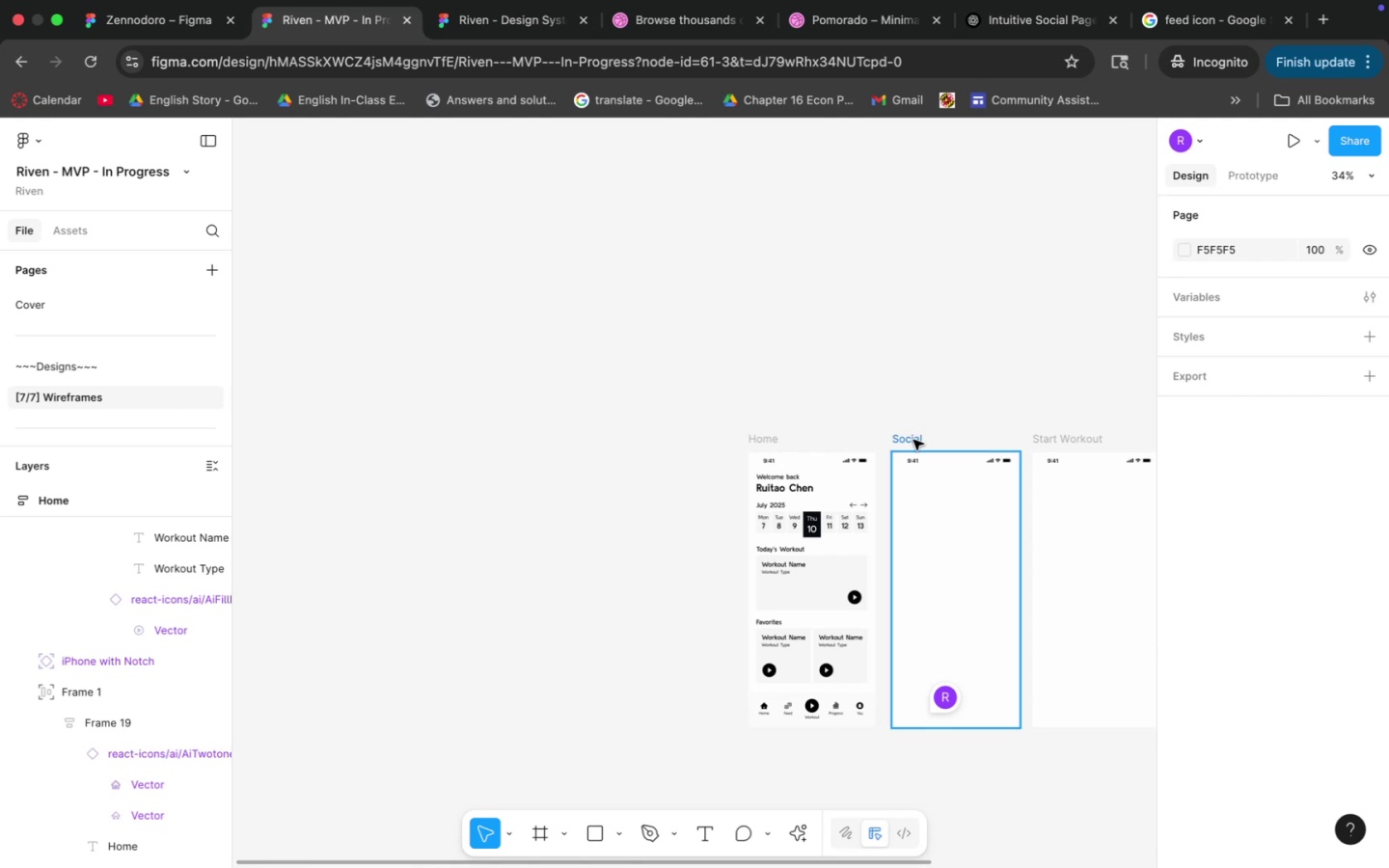 
key(Meta+CommandLeft)
 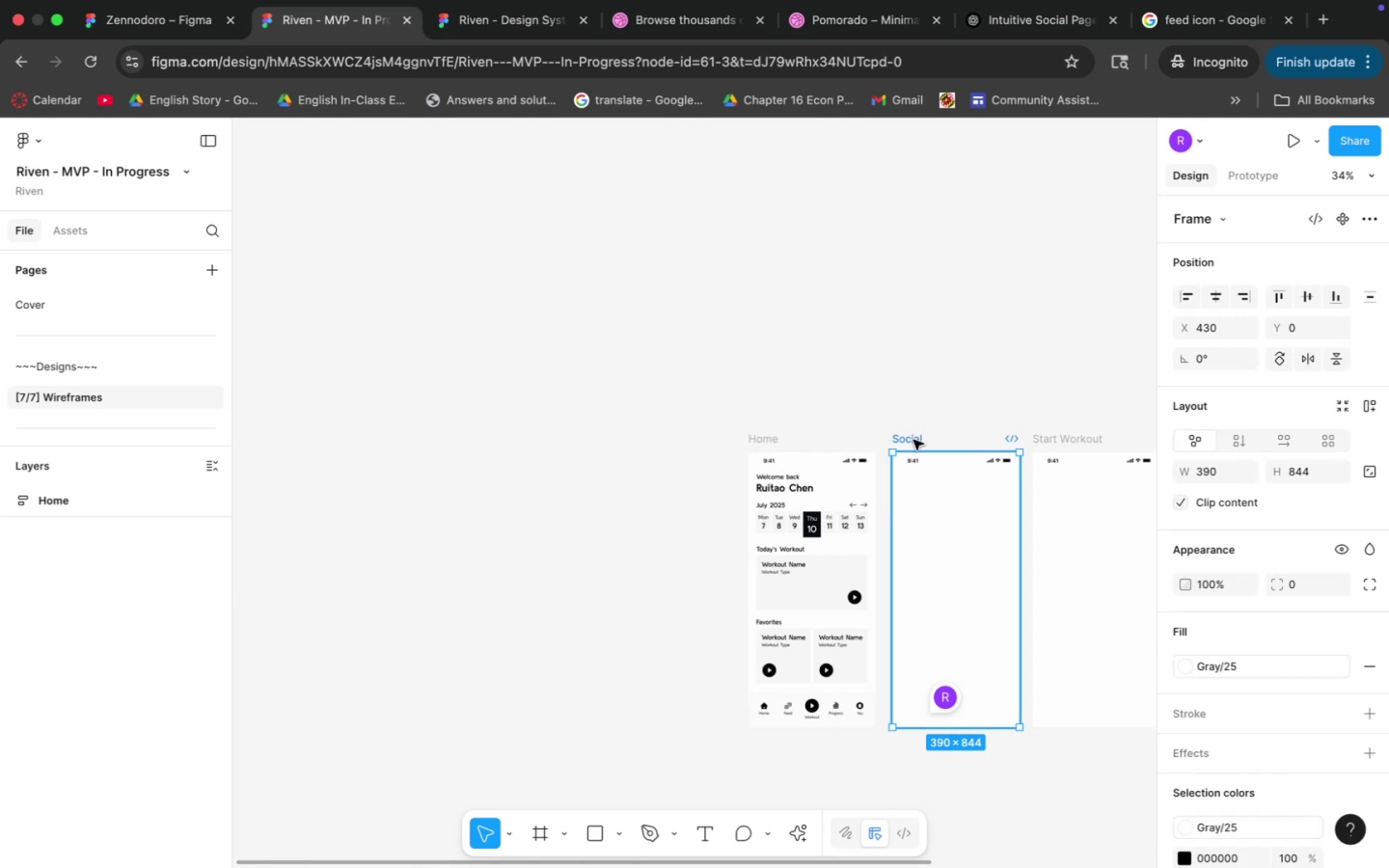 
key(Meta+V)
 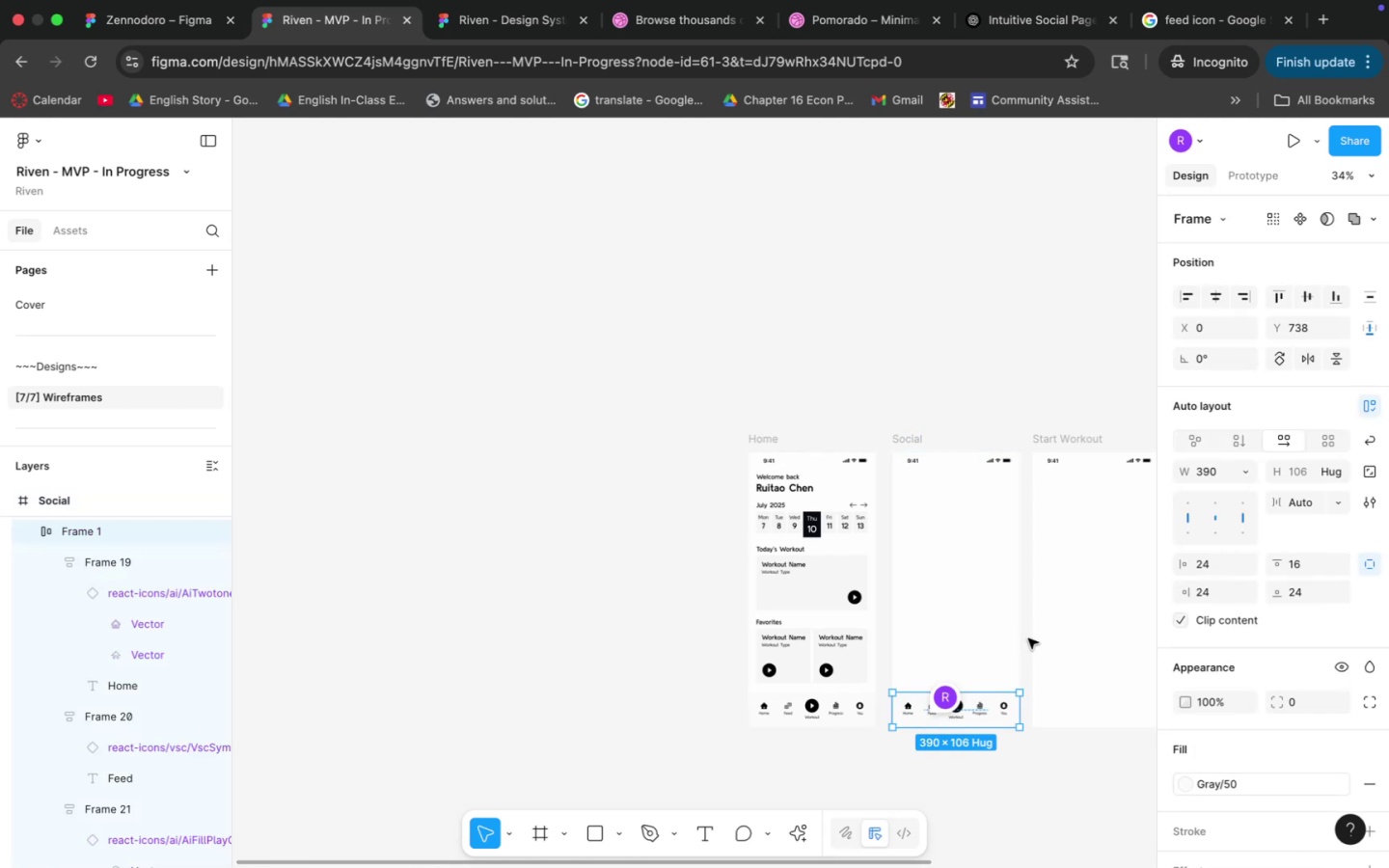 
left_click([1027, 636])
 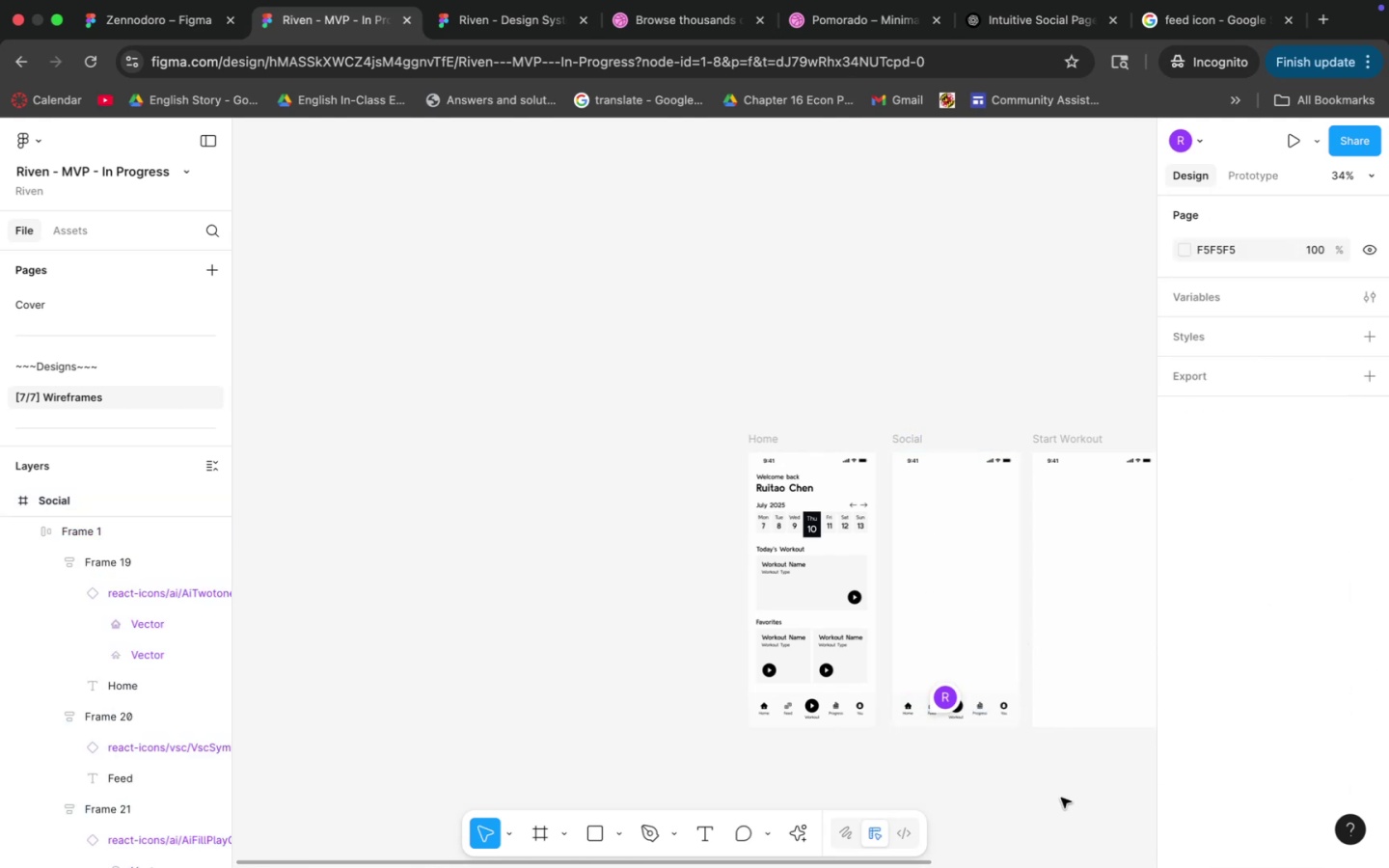 
hold_key(key=CommandLeft, duration=0.66)
left_click_drag(start_coordinate=[1035, 819], to_coordinate=[825, 756])
 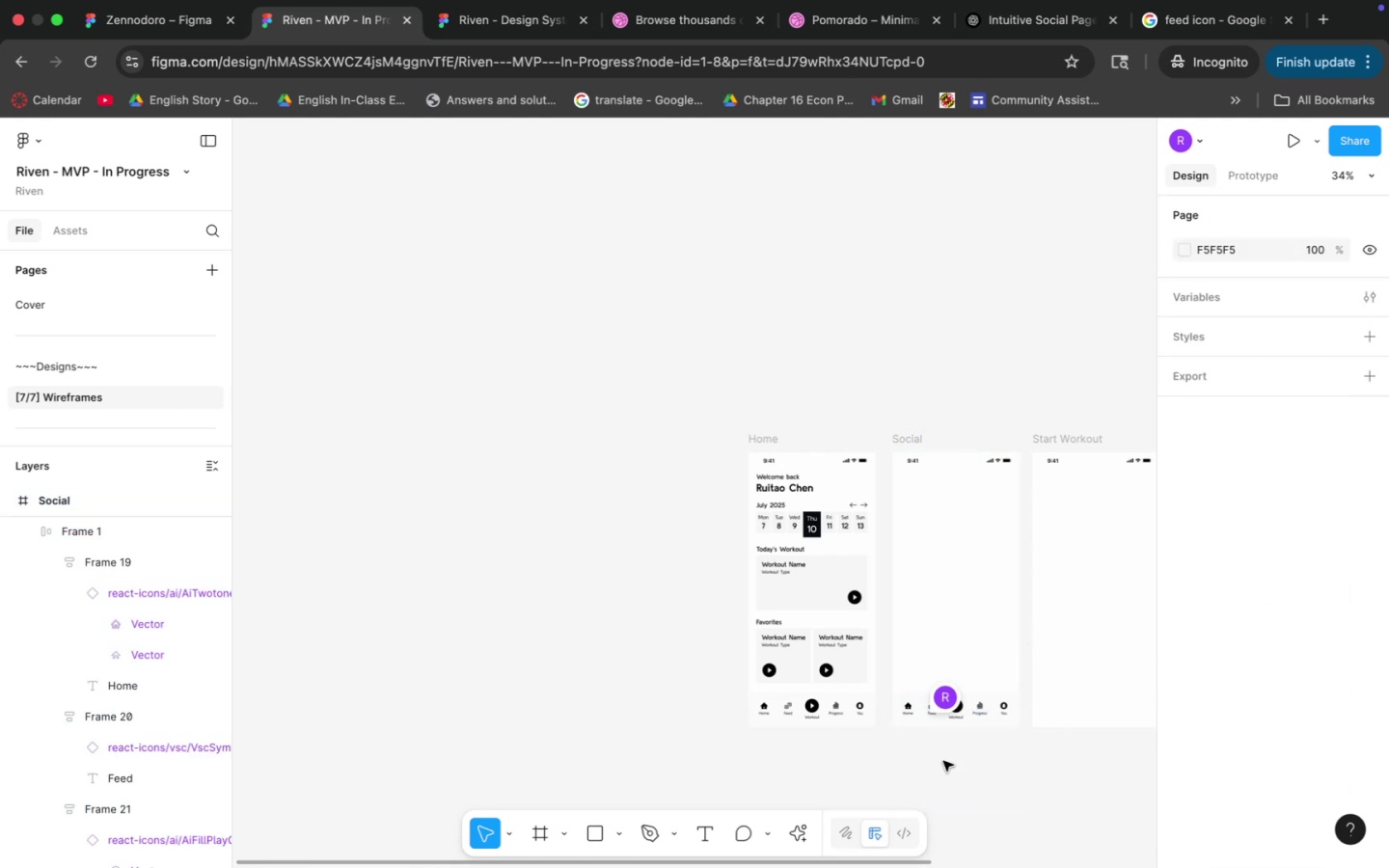 
hold_key(key=Space, duration=0.53)
 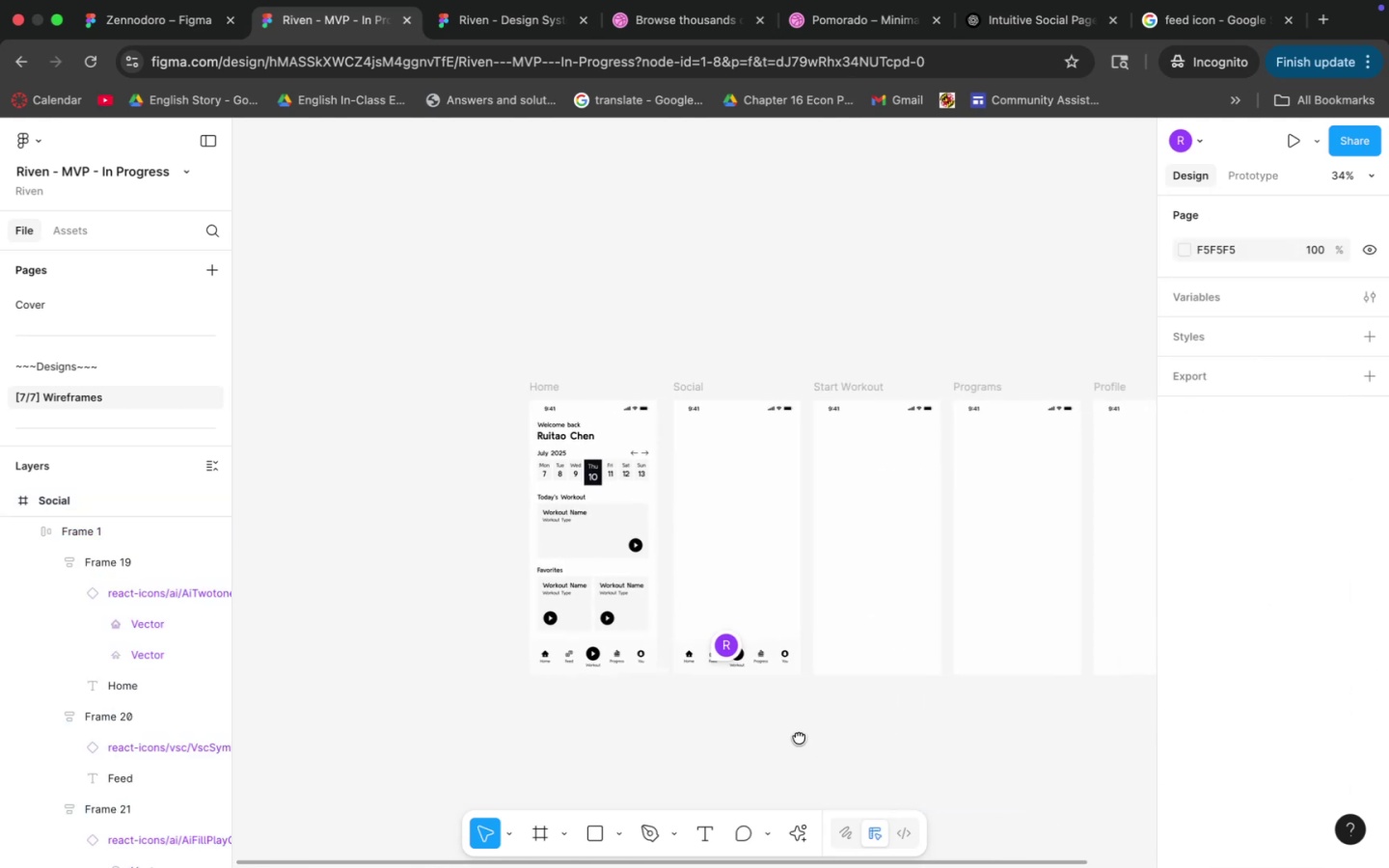 
left_click_drag(start_coordinate=[943, 765], to_coordinate=[791, 705])
 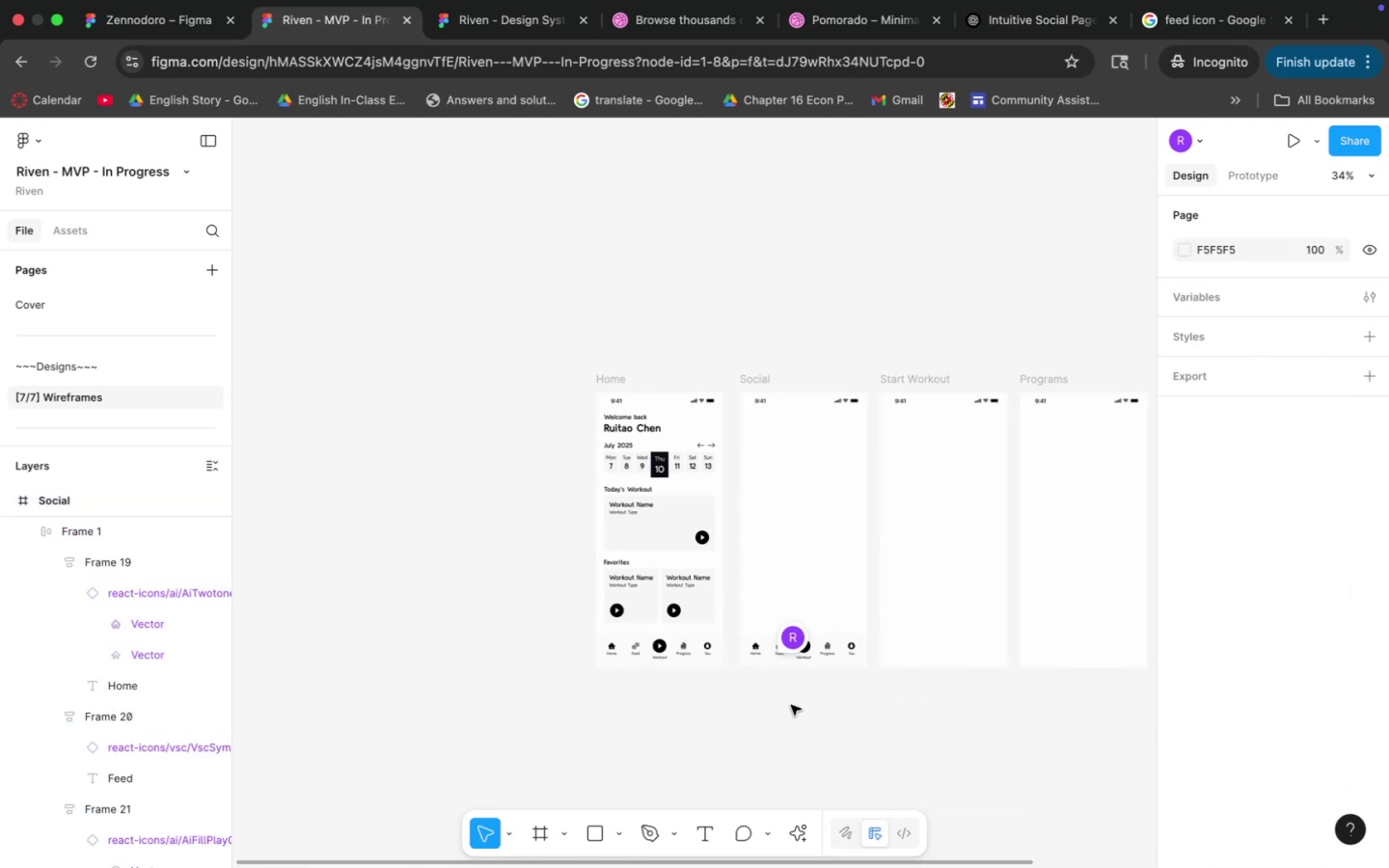 
hold_key(key=Space, duration=0.38)
 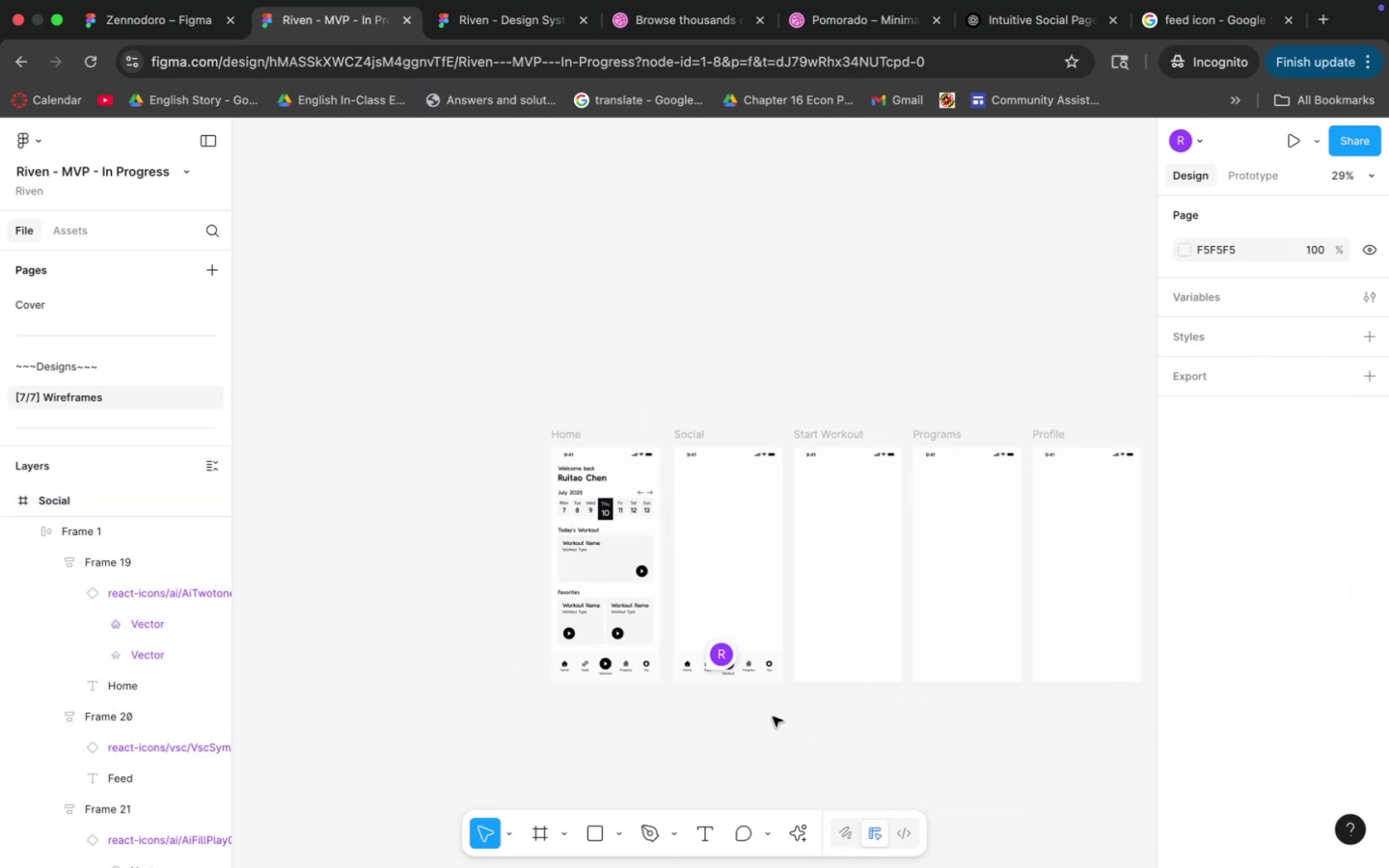 
left_click_drag(start_coordinate=[868, 729], to_coordinate=[784, 737])
 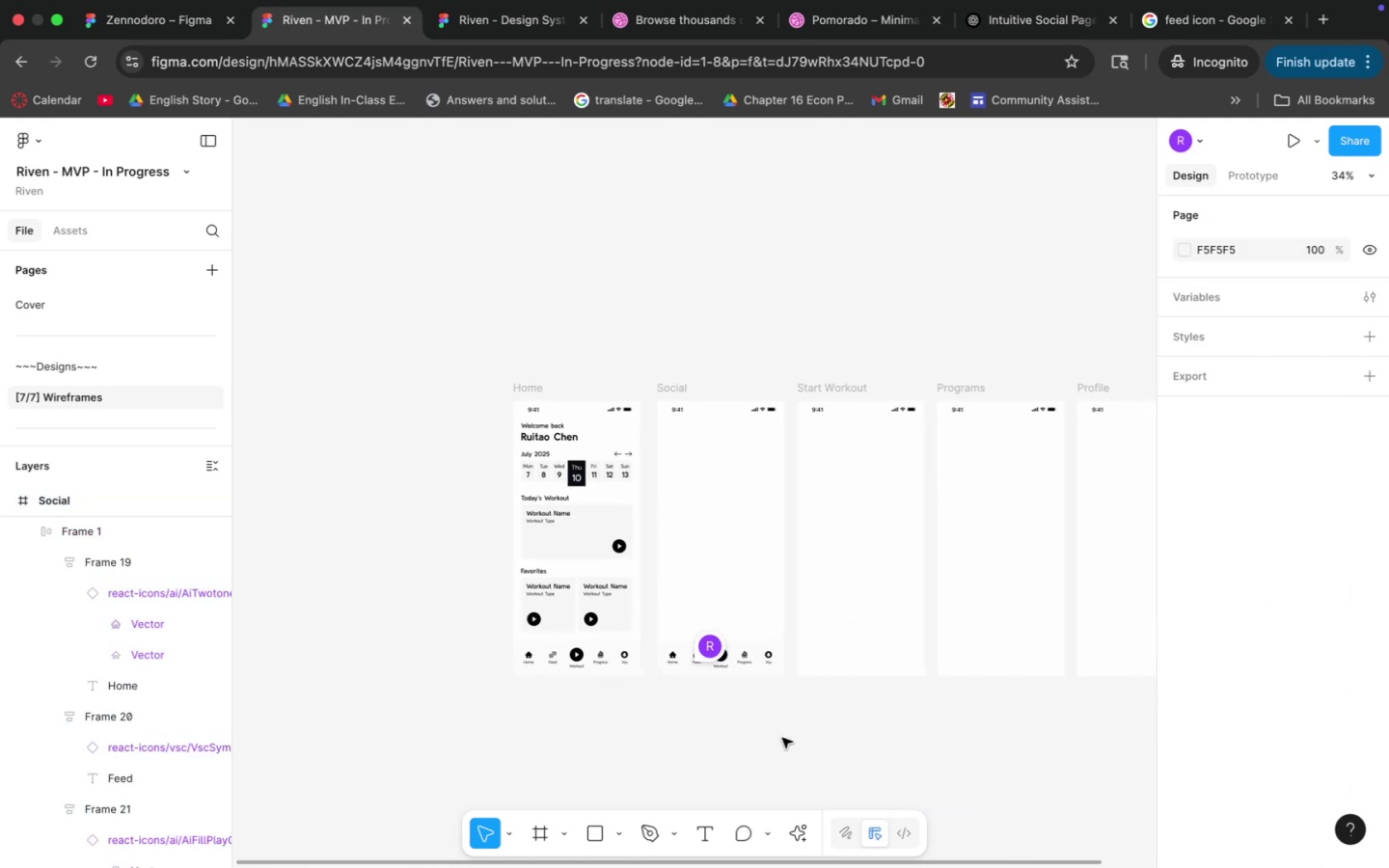 
hold_key(key=CommandLeft, duration=1.24)
scroll: coordinate [776, 696], scroll_direction: up, amount: 9.0
 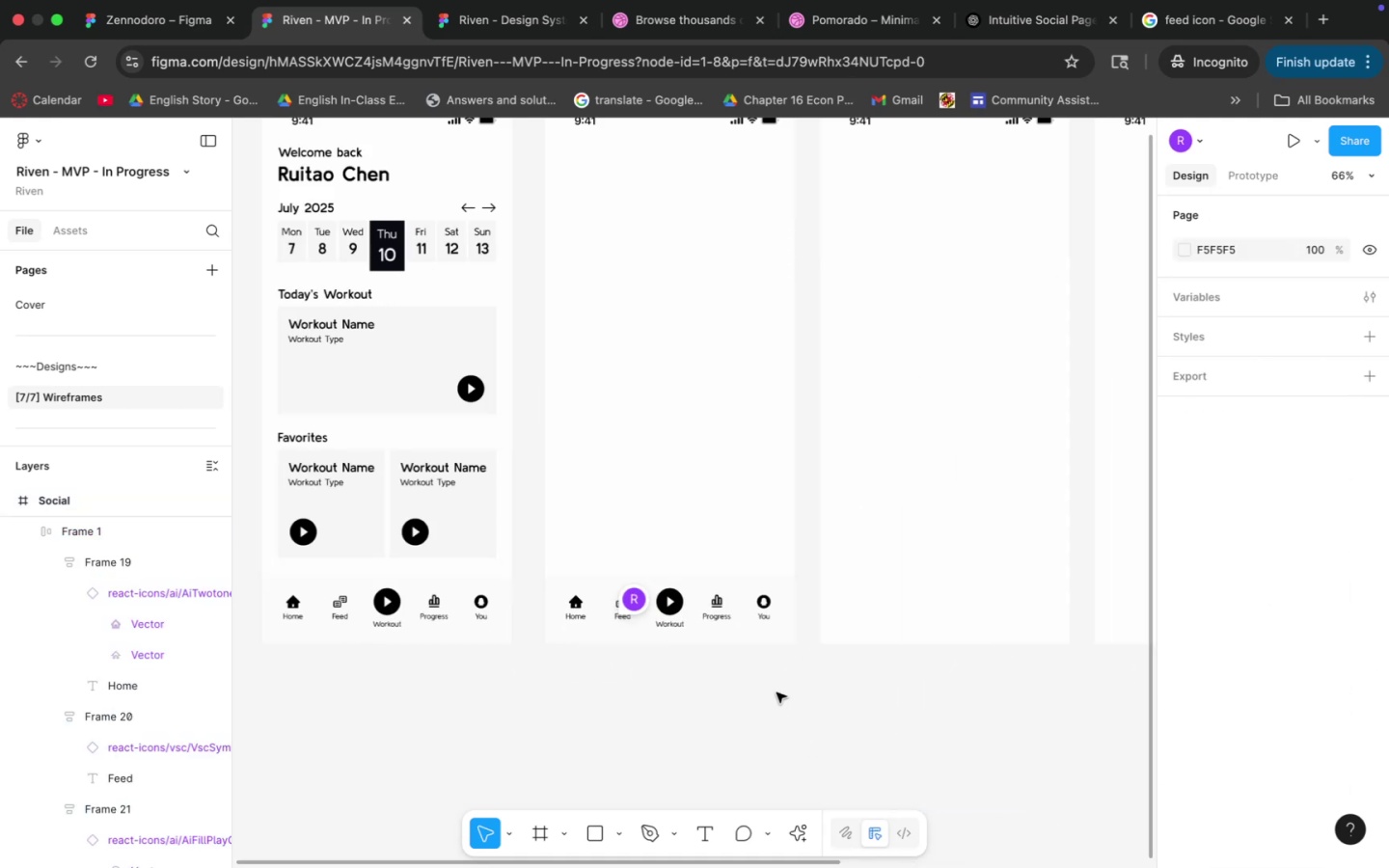 
hold_key(key=Space, duration=1.5)
 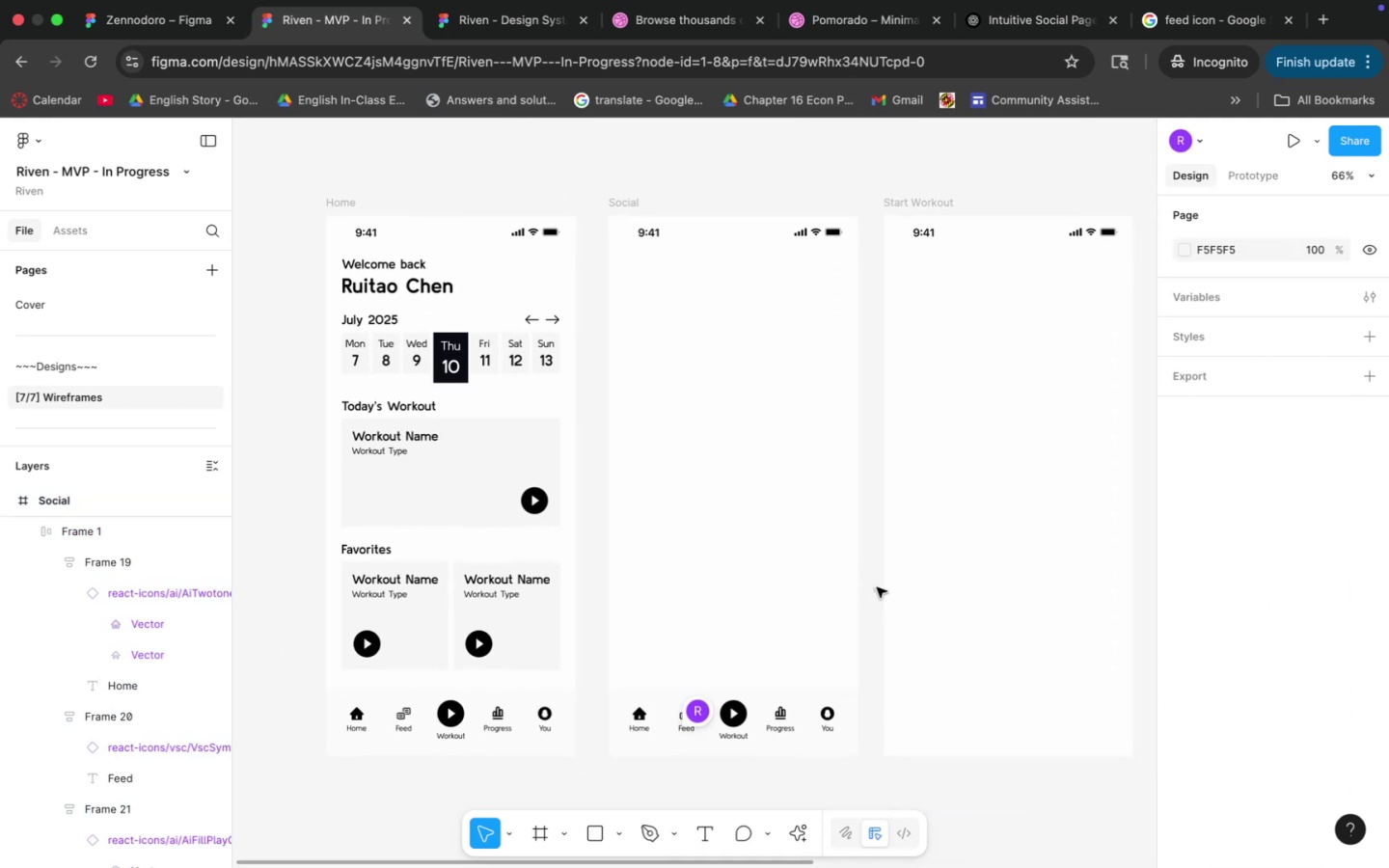 
left_click_drag(start_coordinate=[808, 489], to_coordinate=[872, 600])
 